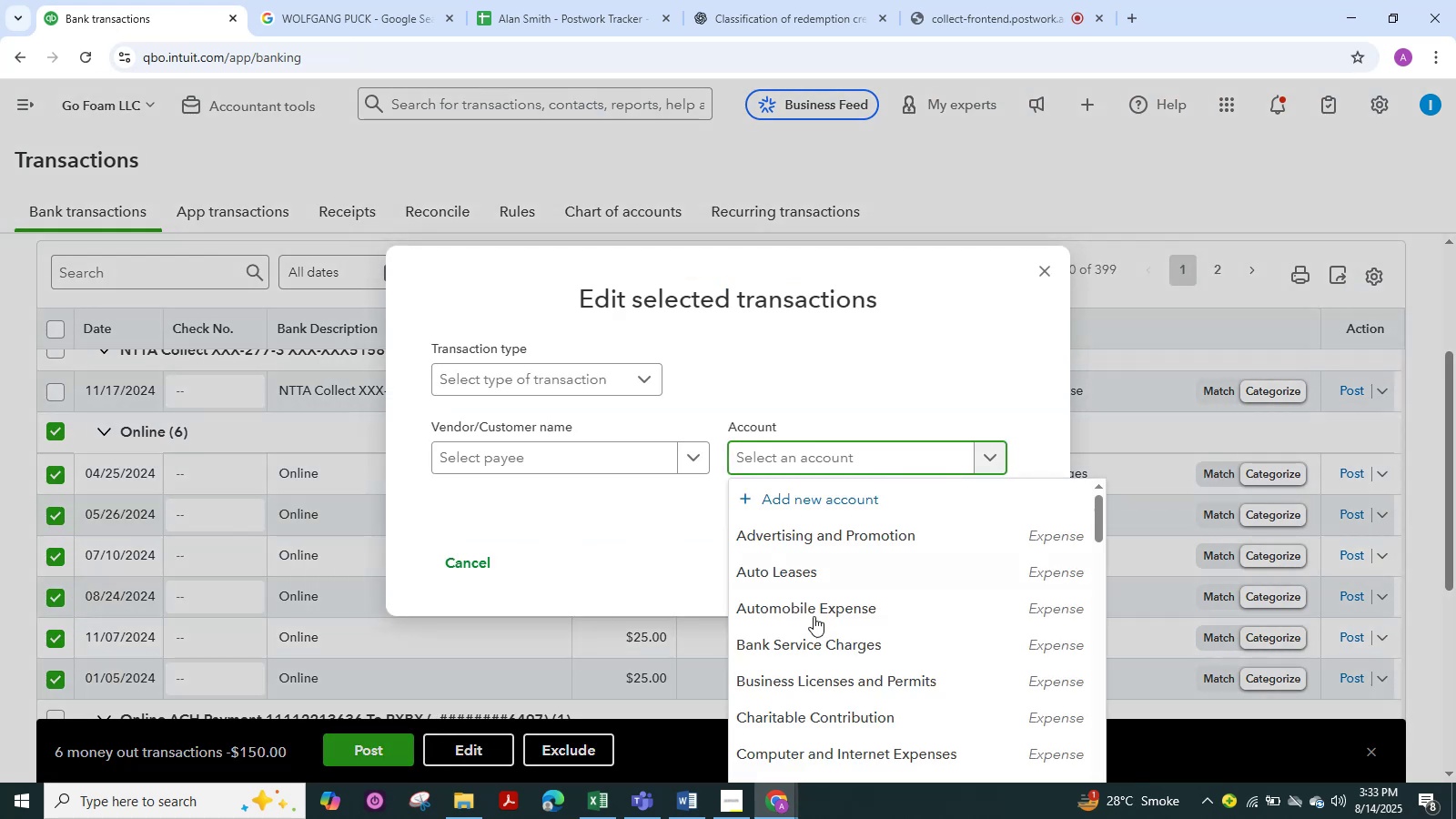 
left_click([771, 647])
 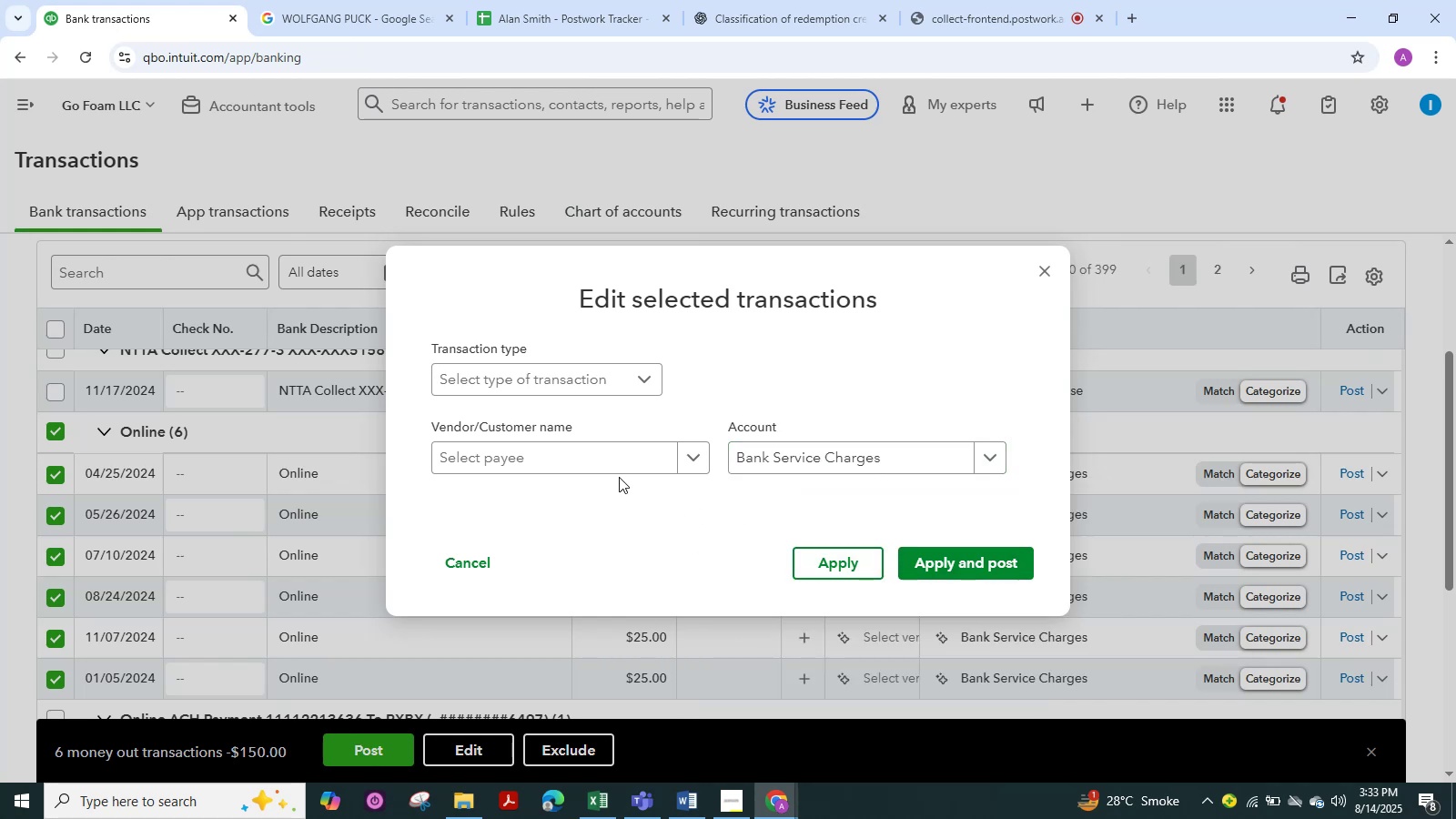 
left_click([591, 450])
 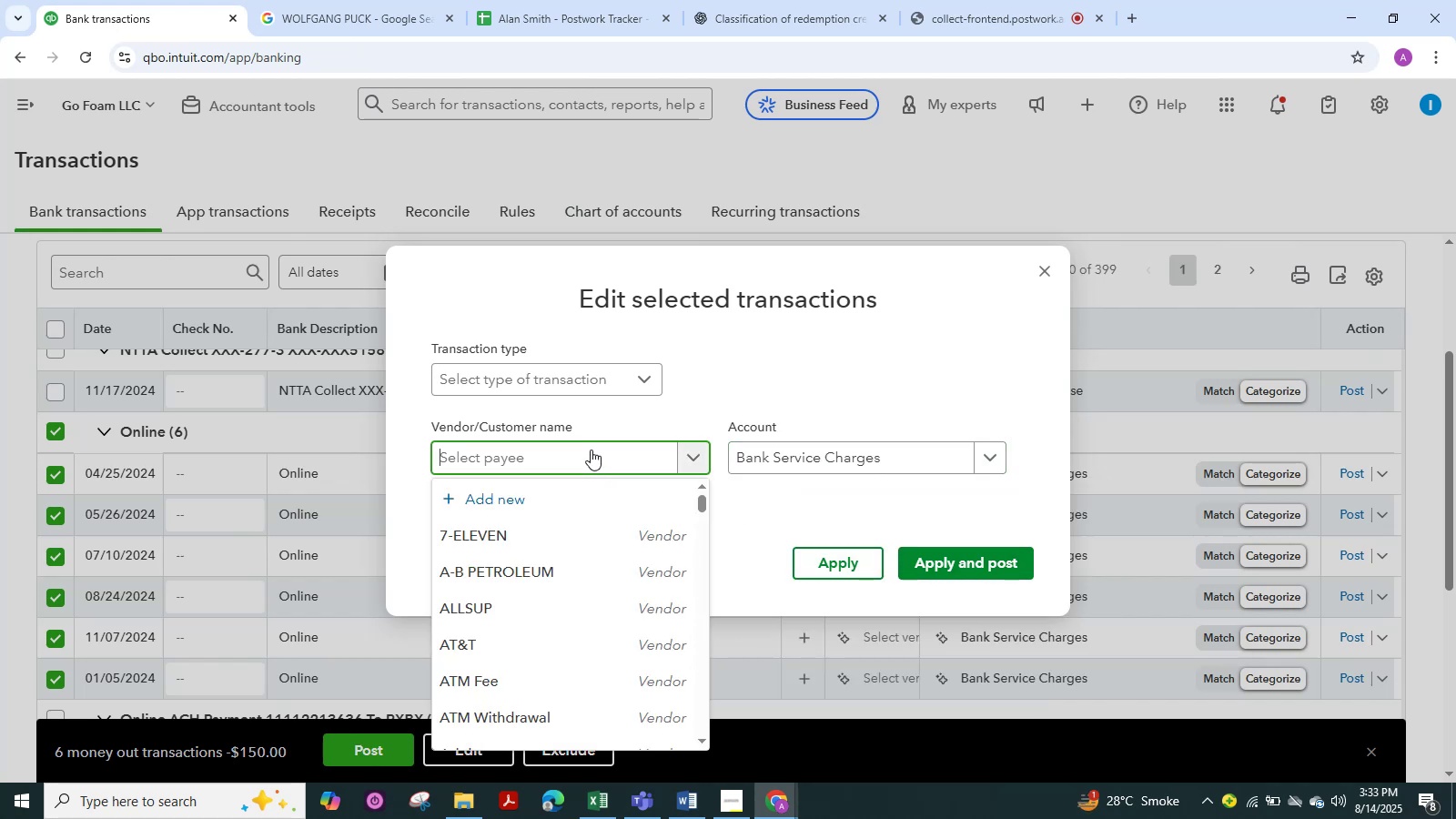 
type(fe)
 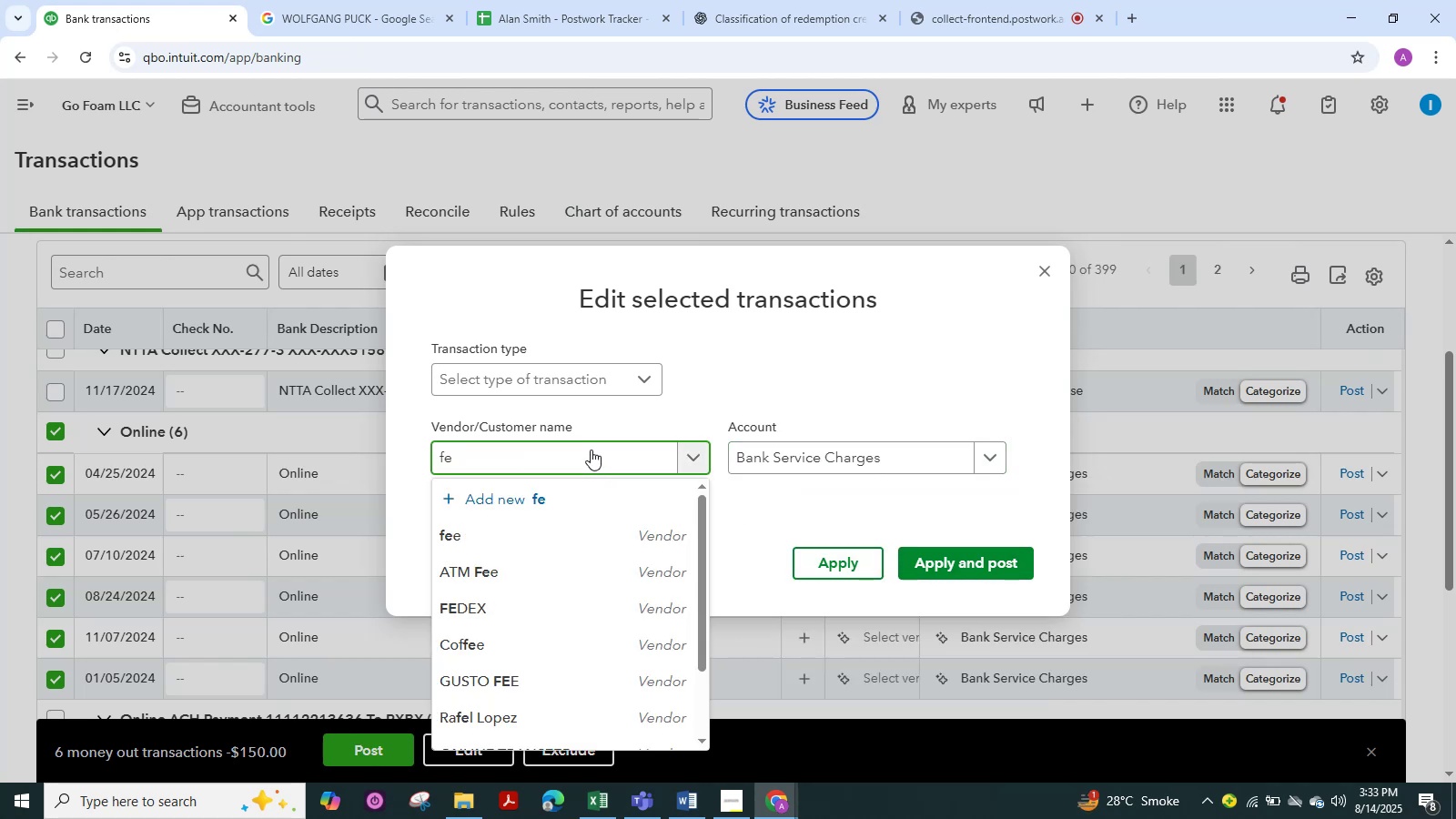 
left_click([481, 542])
 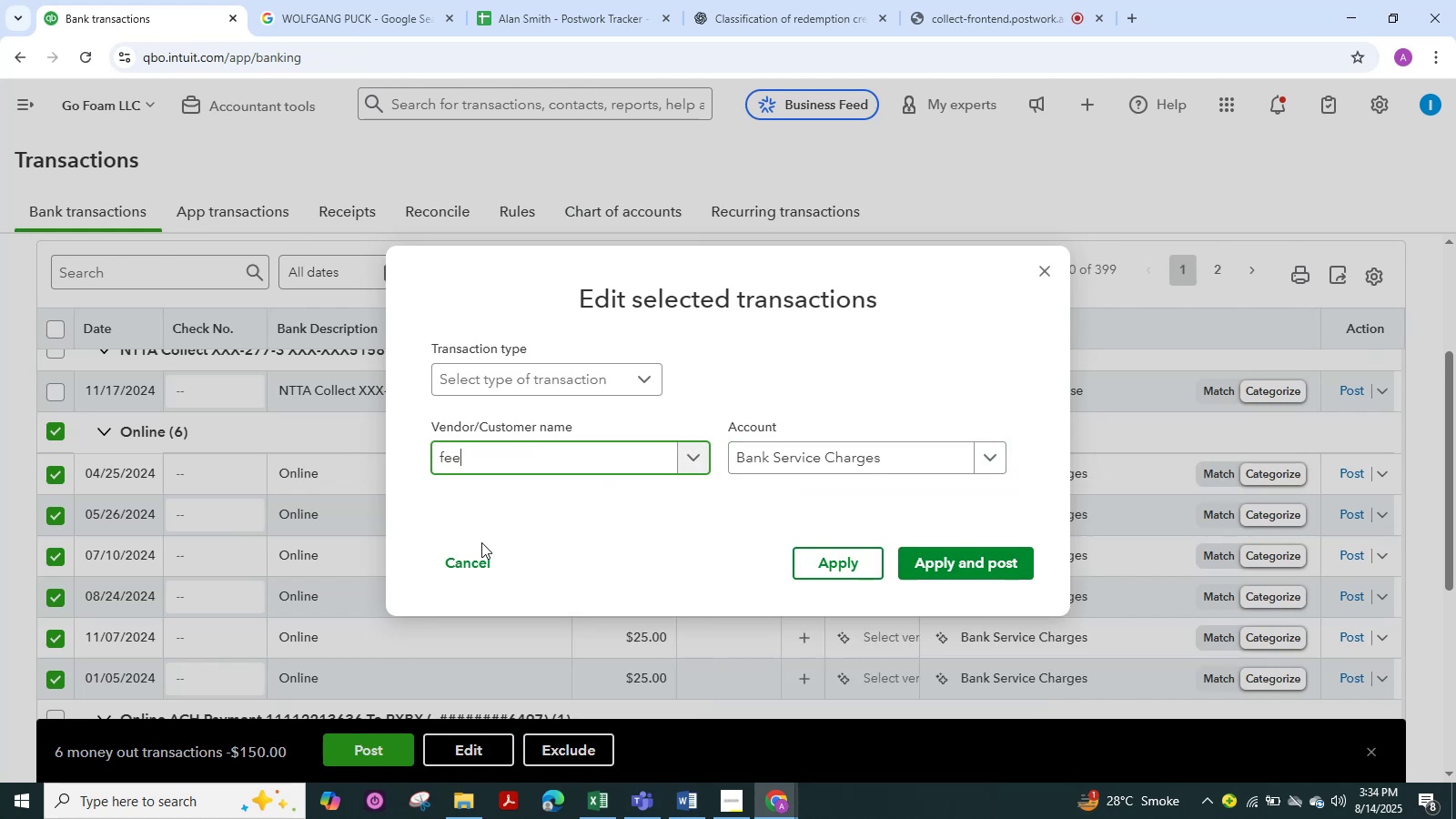 
key(Backspace)
key(Backspace)
key(Backspace)
type(onl)
 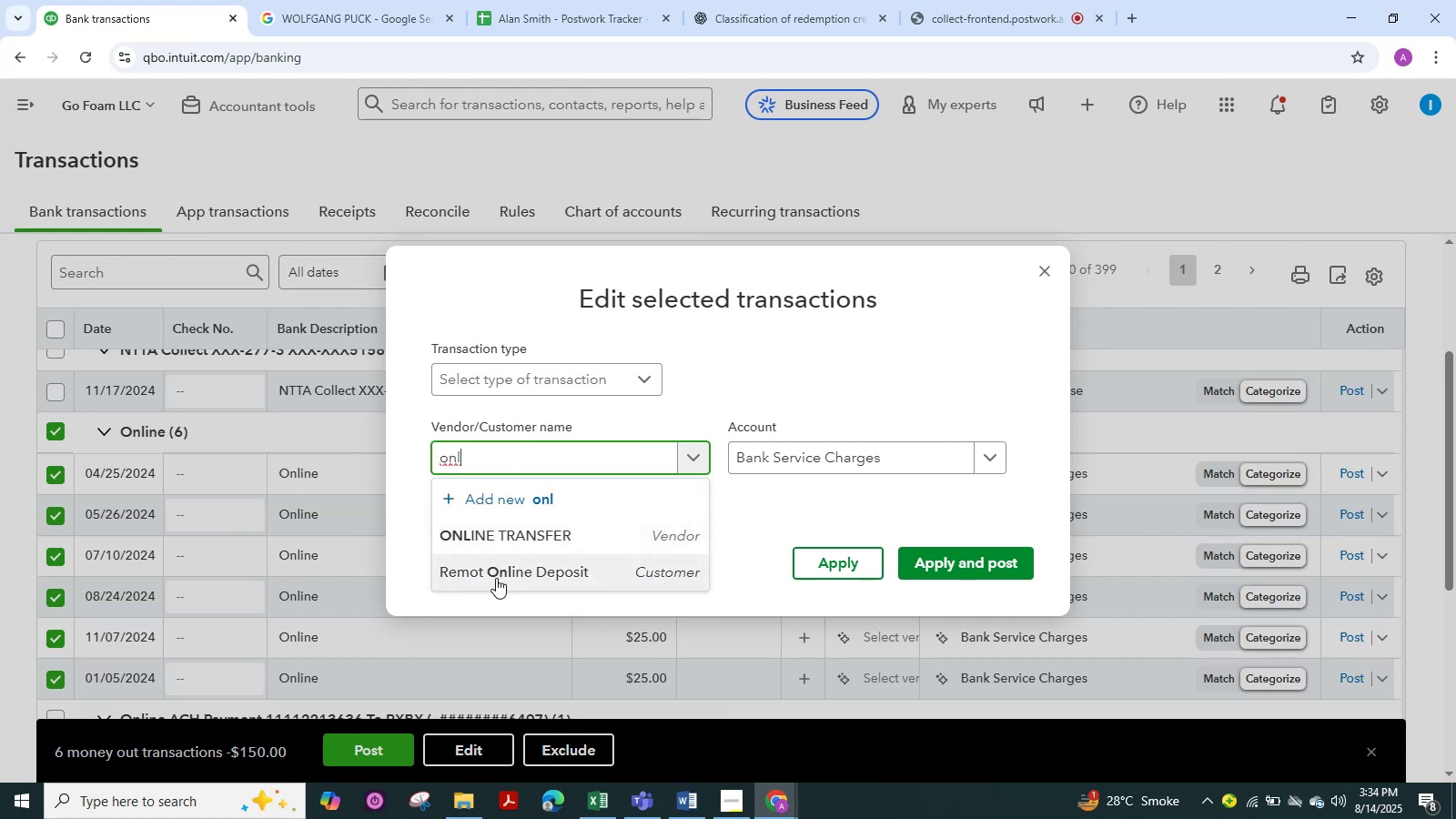 
key(Backspace)
 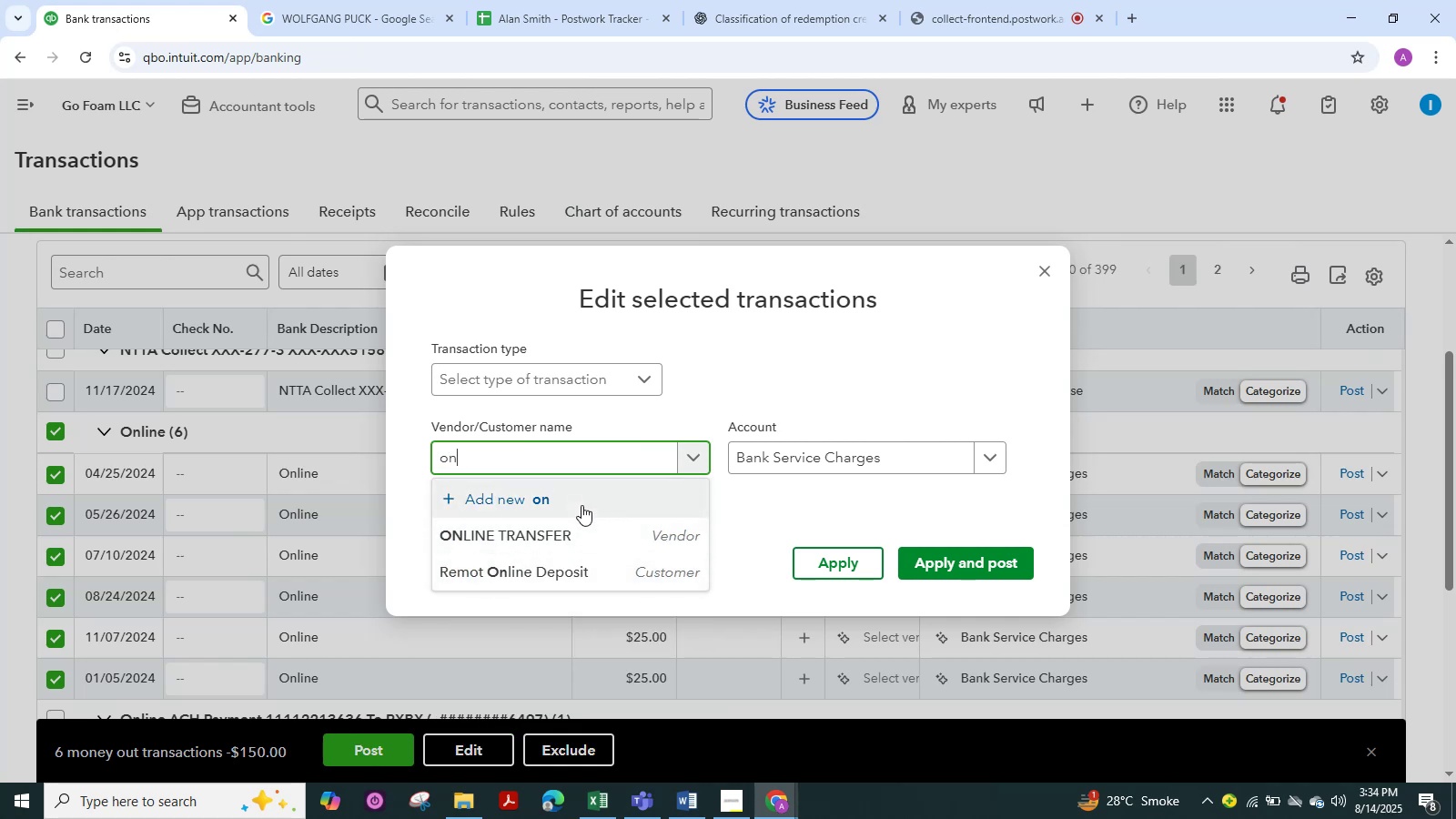 
key(Backspace)
 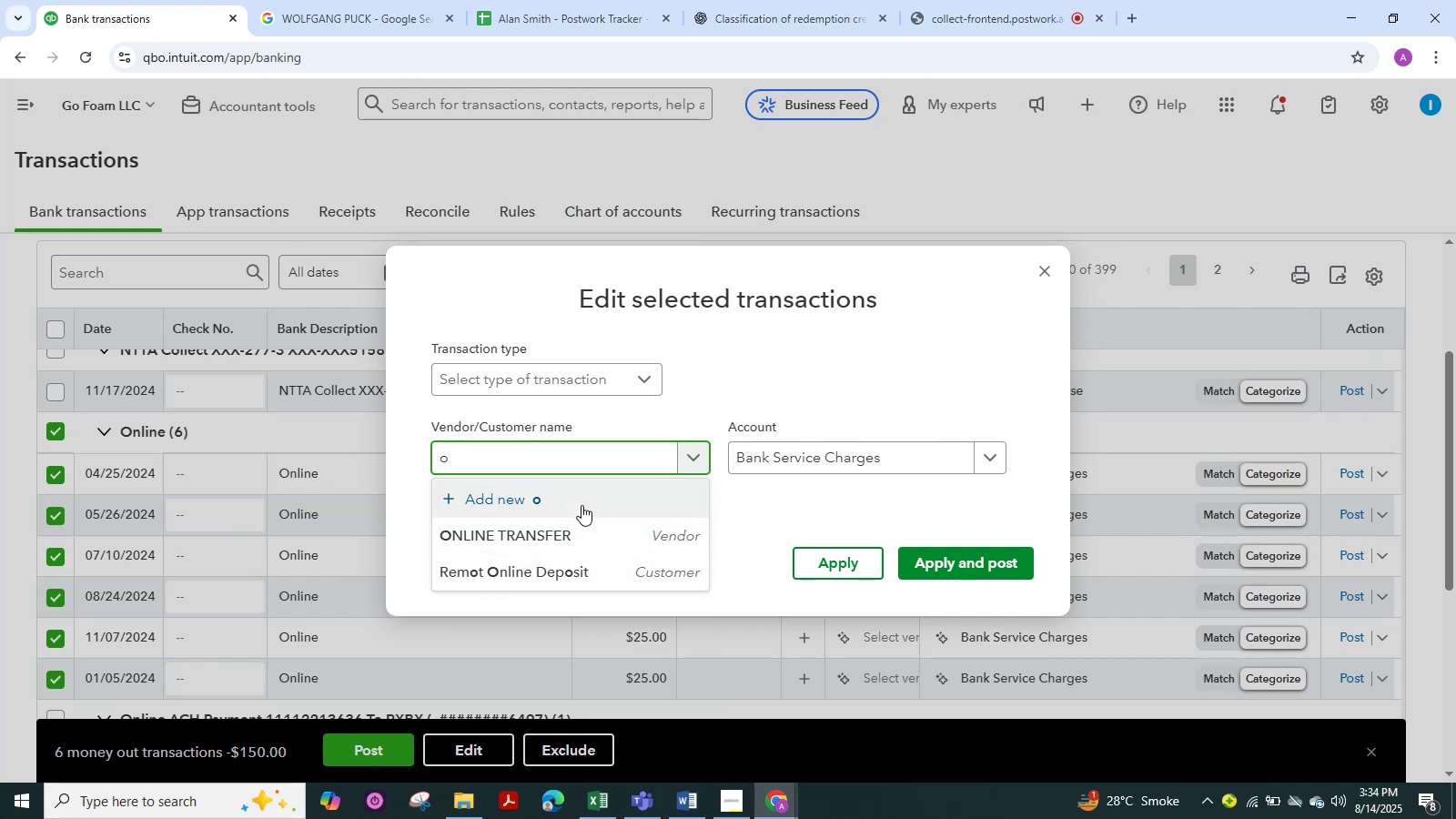 
key(Backspace)
 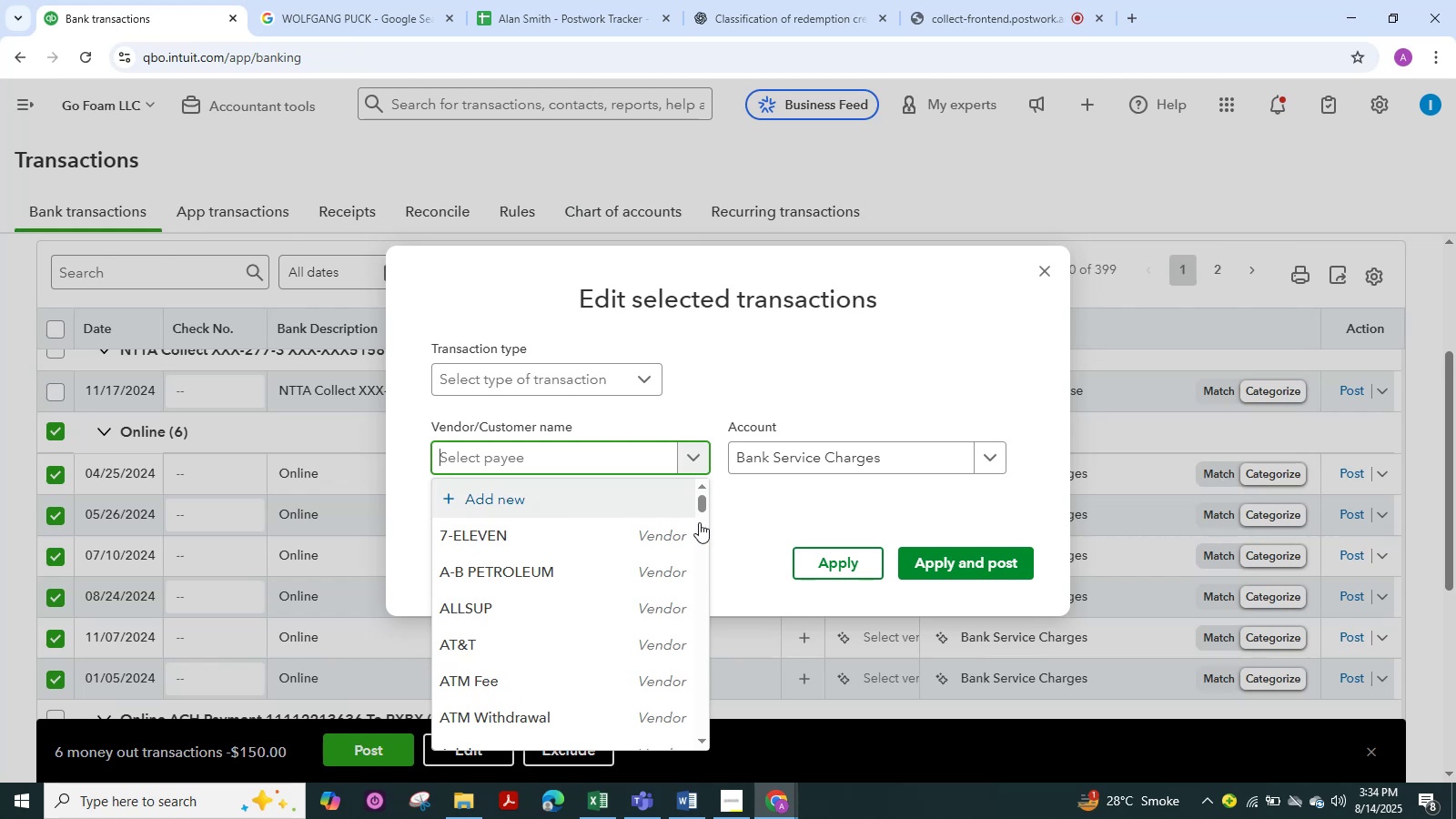 
left_click([751, 574])
 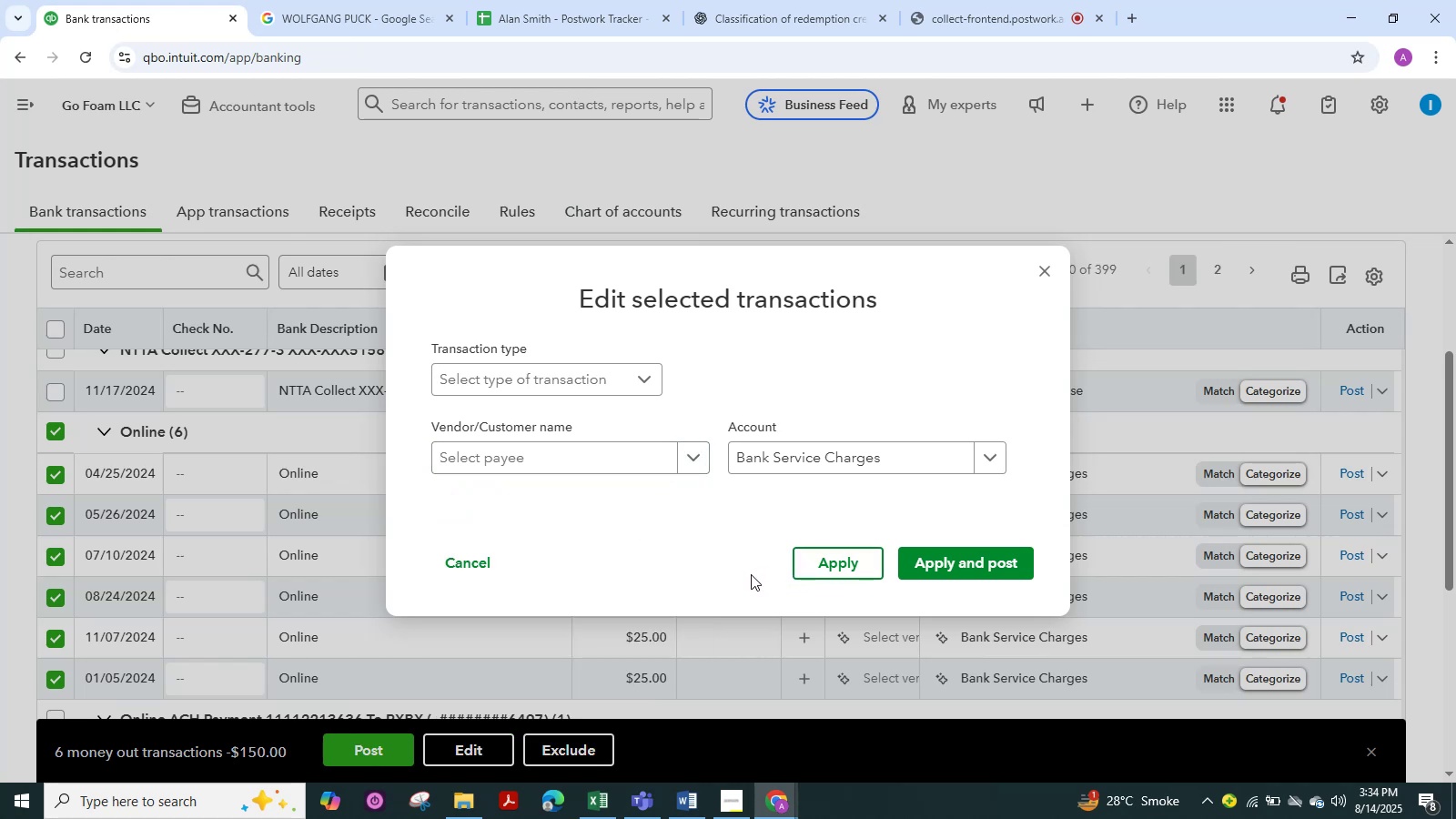 
wait(6.31)
 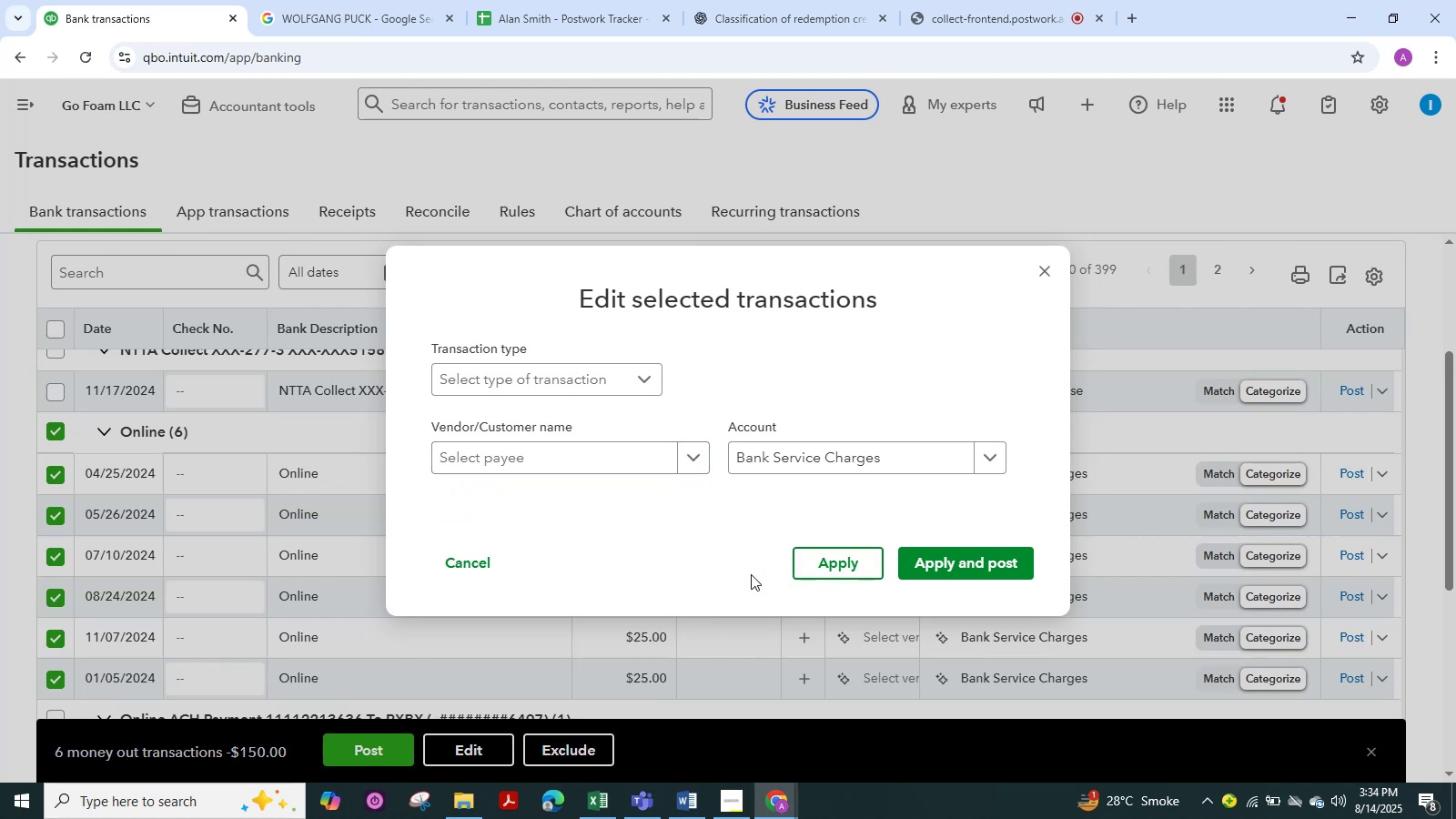 
type(ser)
 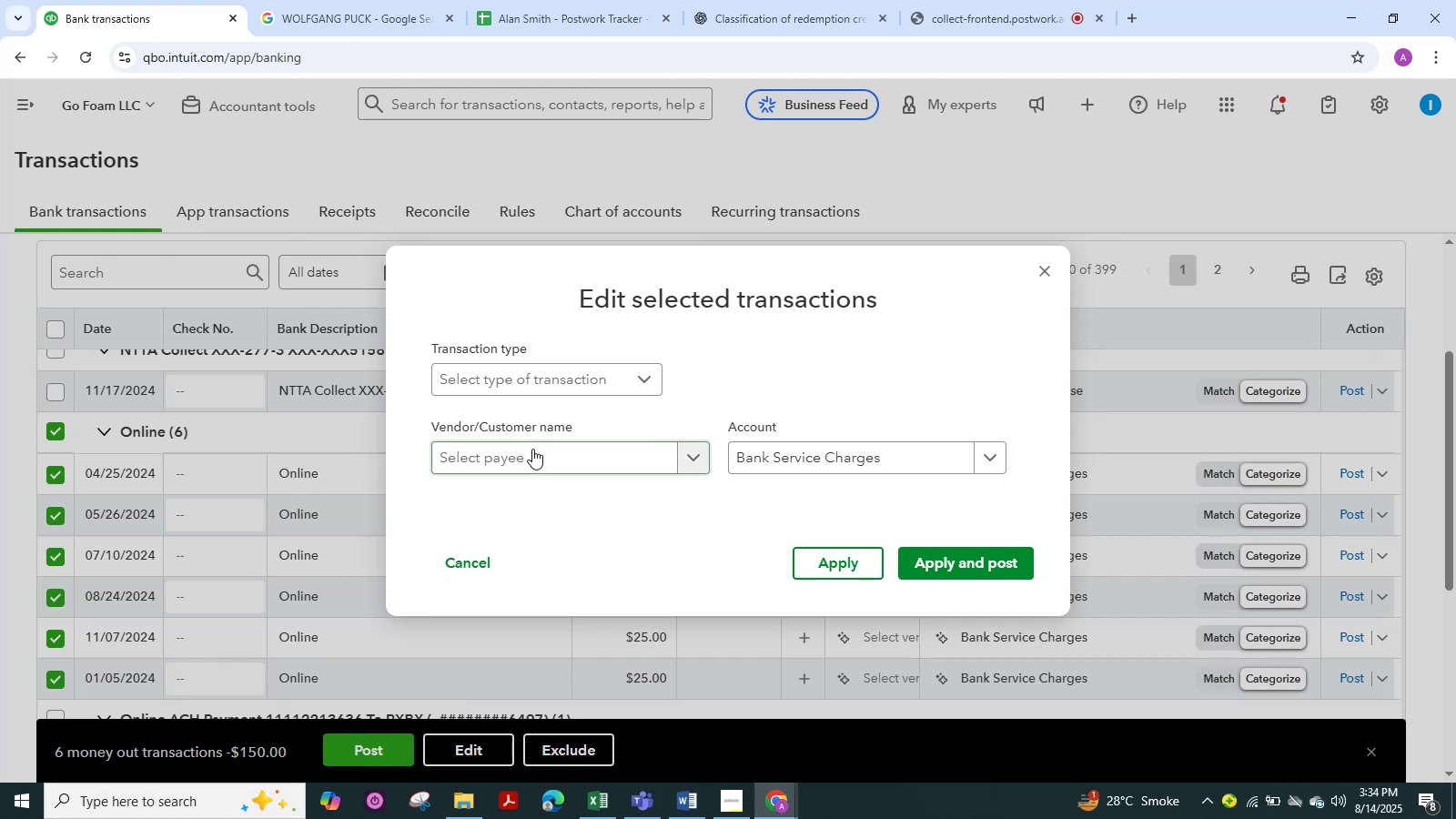 
left_click([531, 462])
 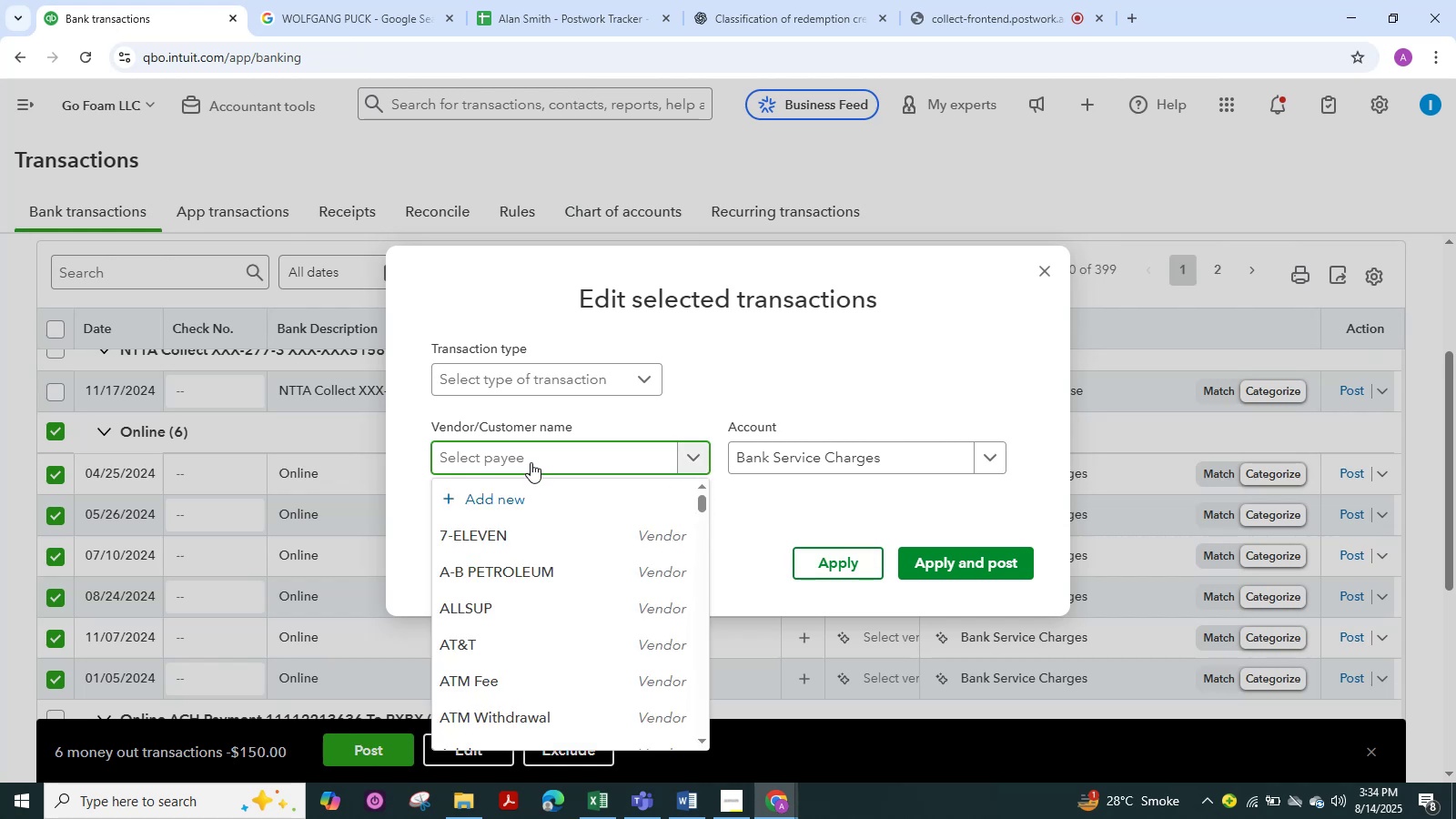 
type(ser)
 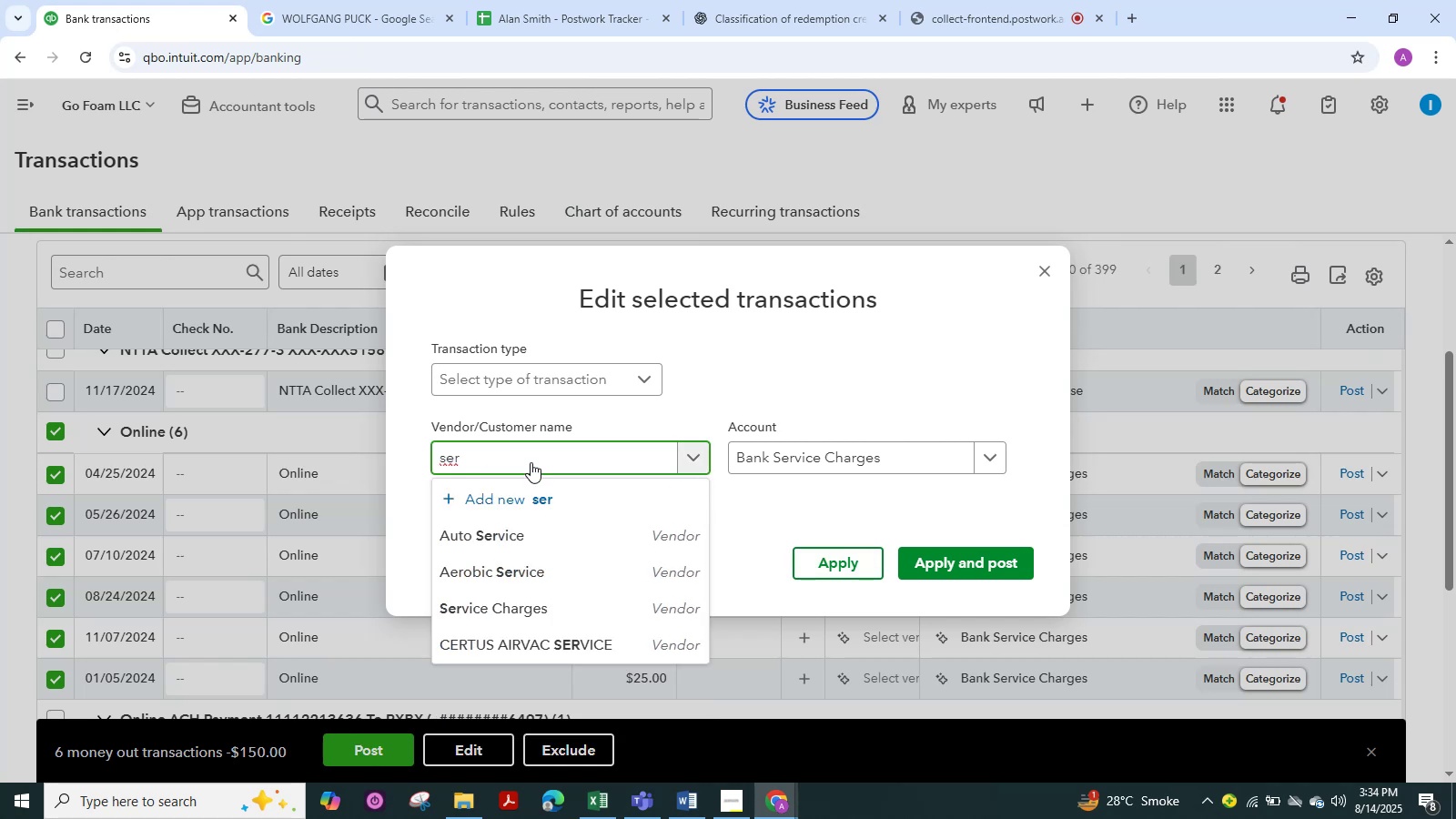 
left_click([490, 613])
 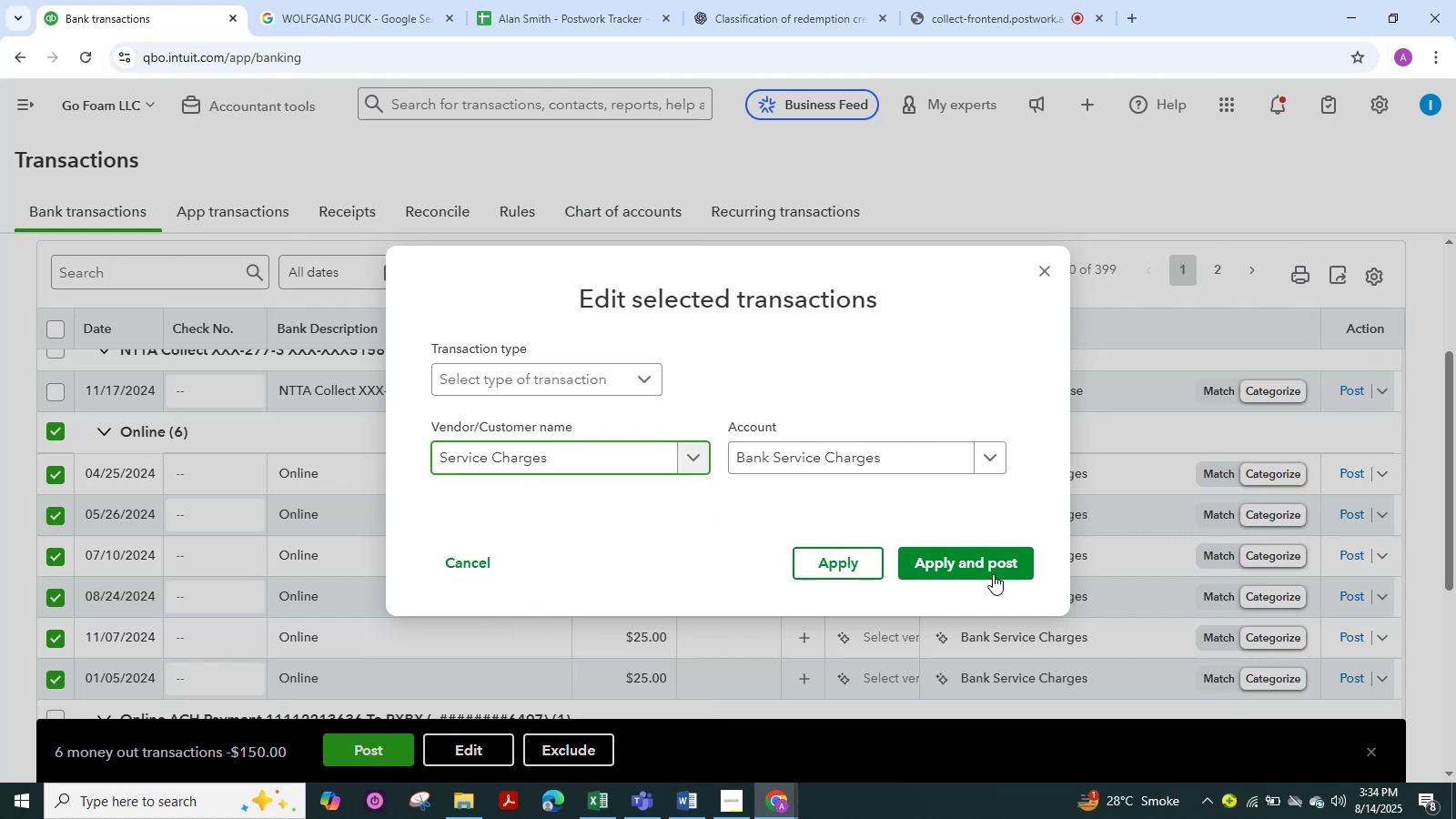 
left_click([985, 566])
 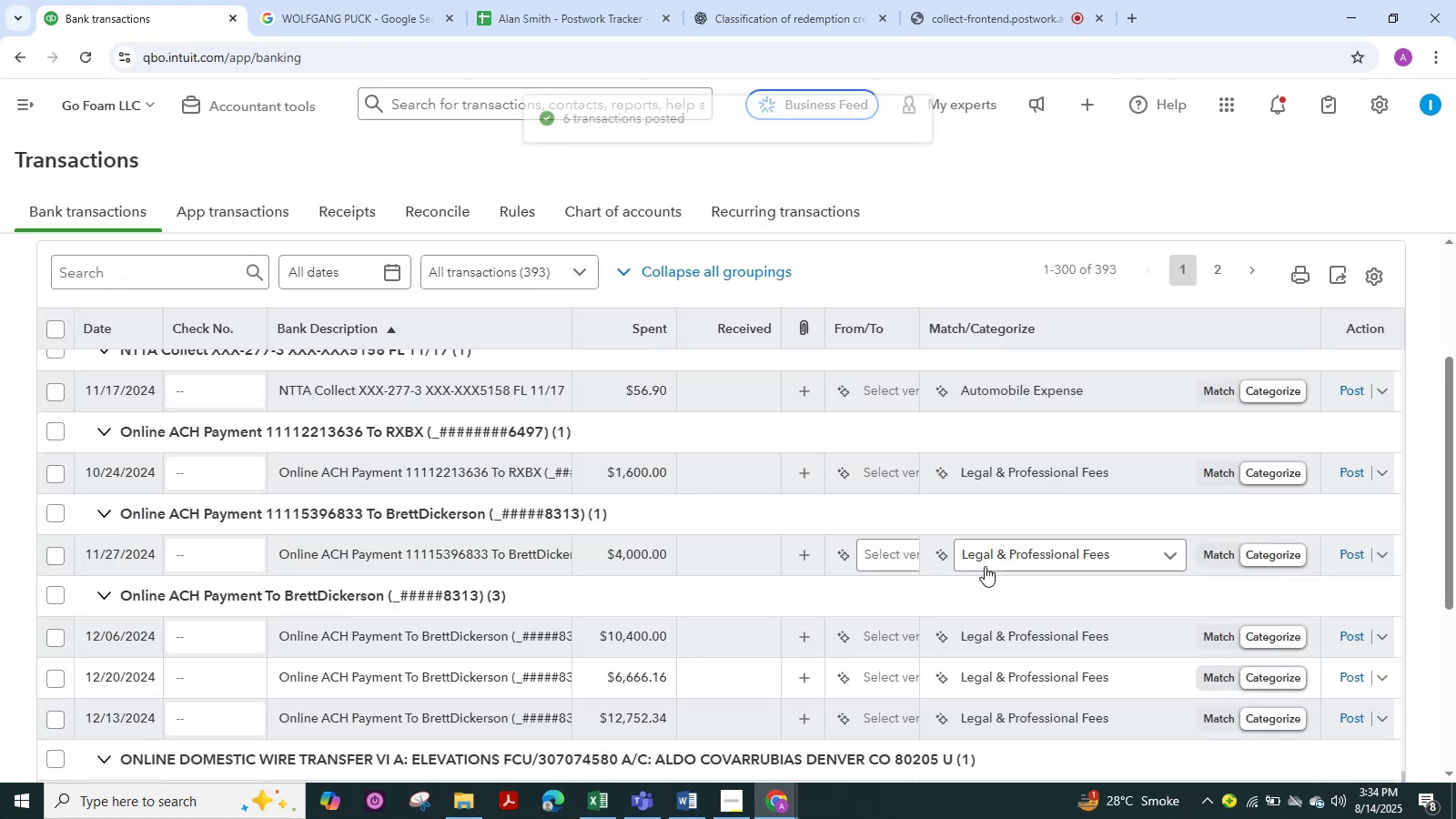 
wait(6.3)
 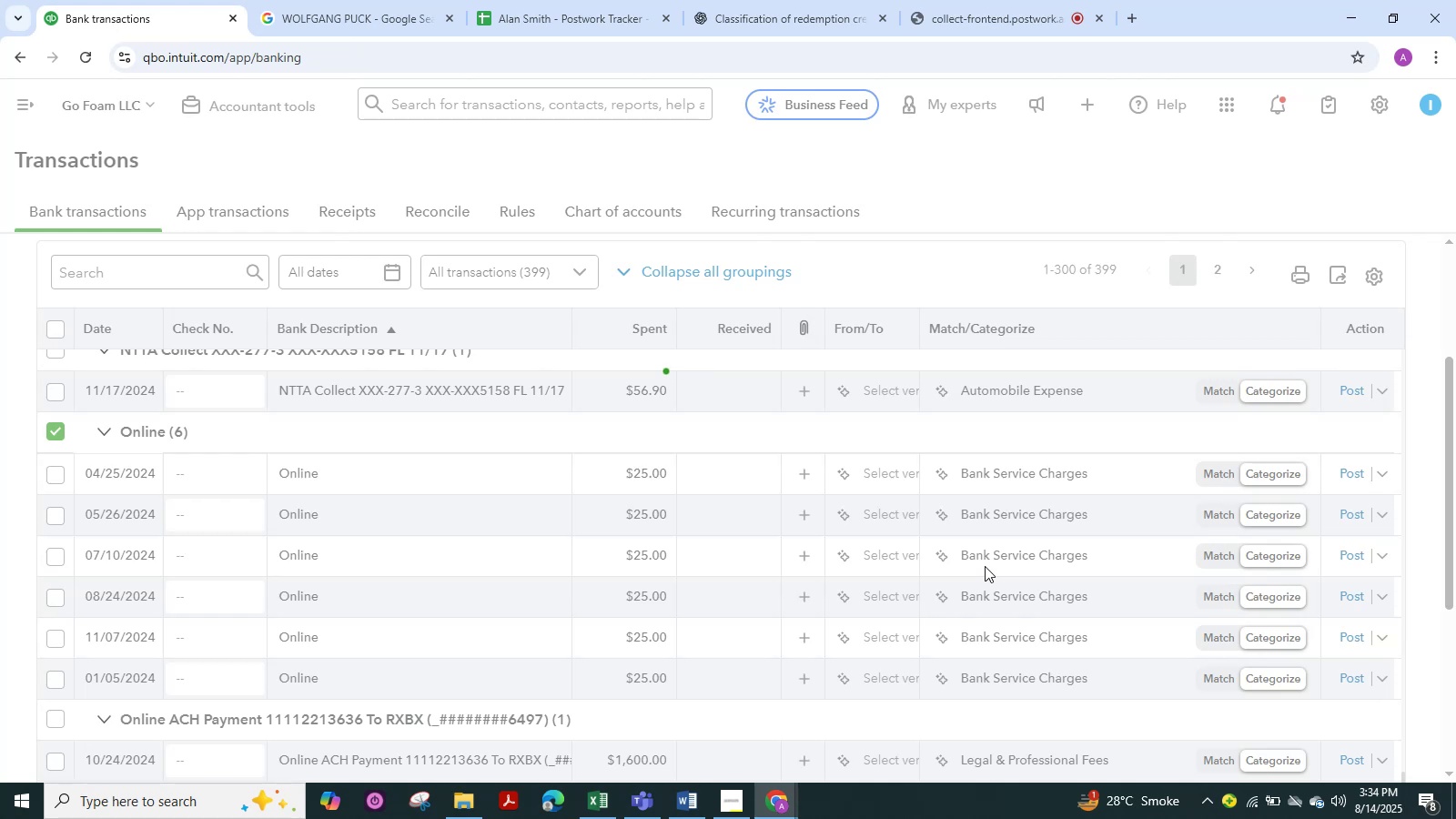 
scroll: coordinate [431, 688], scroll_direction: down, amount: 5.0
 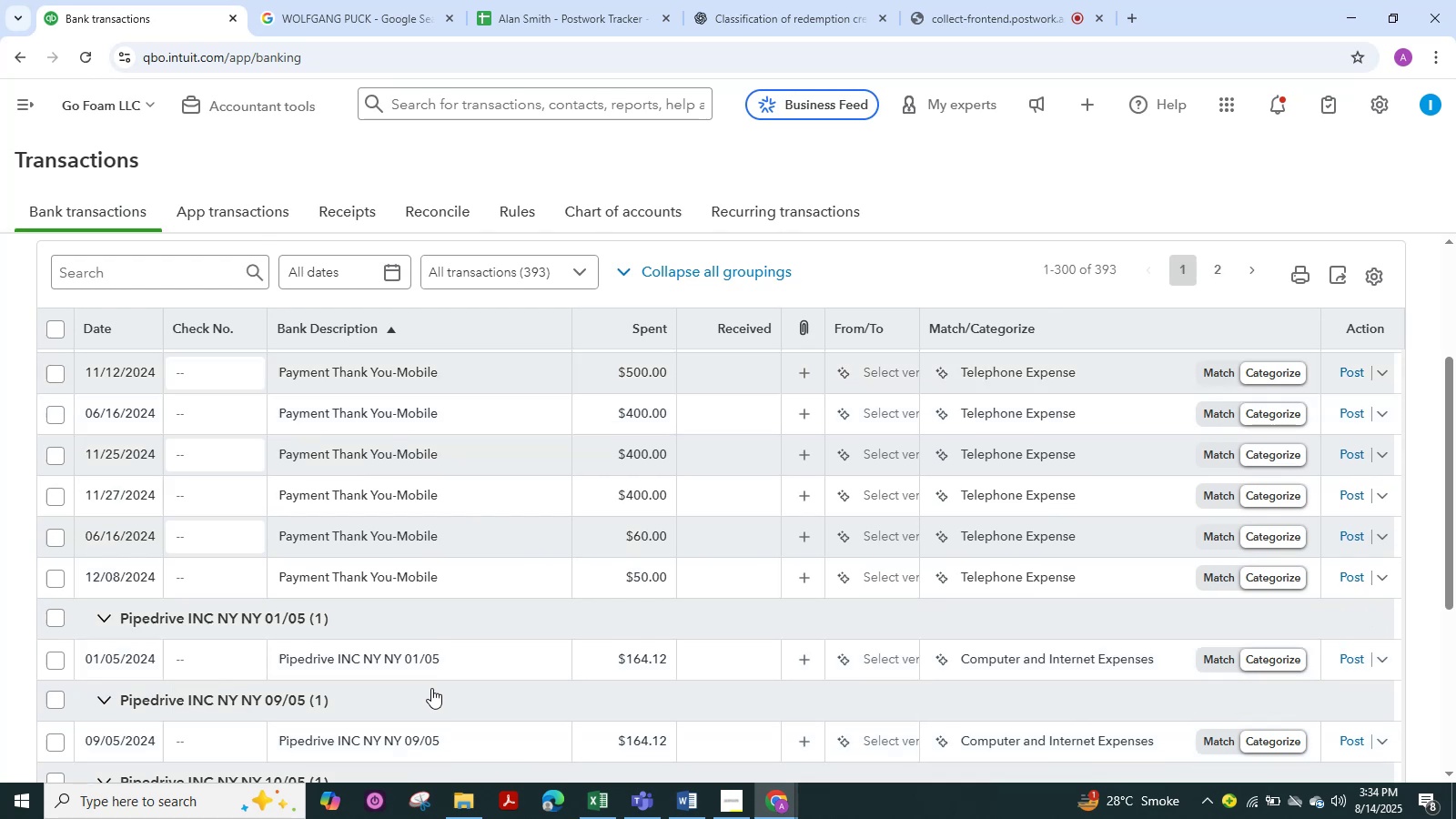 
scroll: coordinate [431, 688], scroll_direction: up, amount: 3.0
 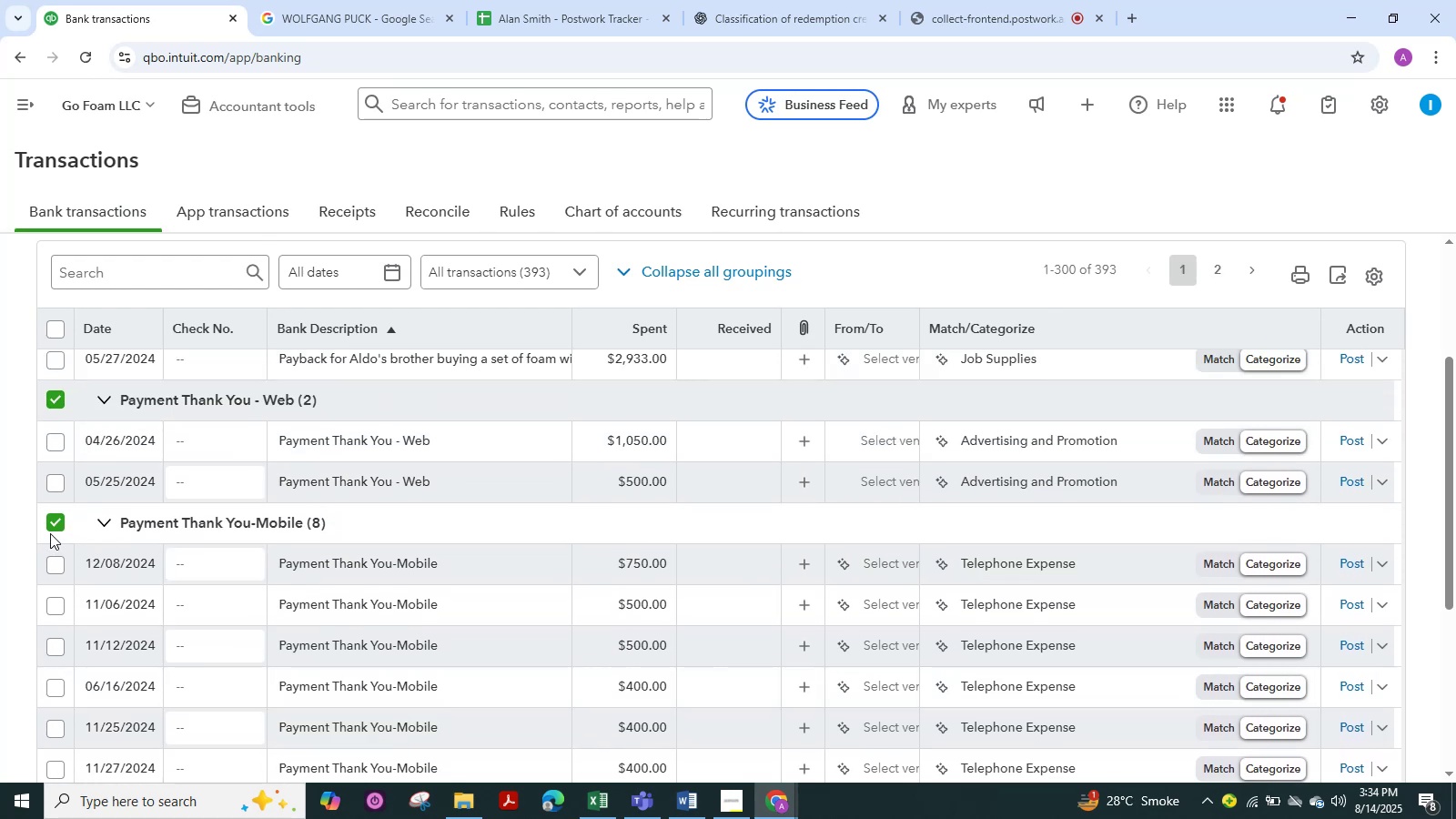 
left_click([51, 527])
 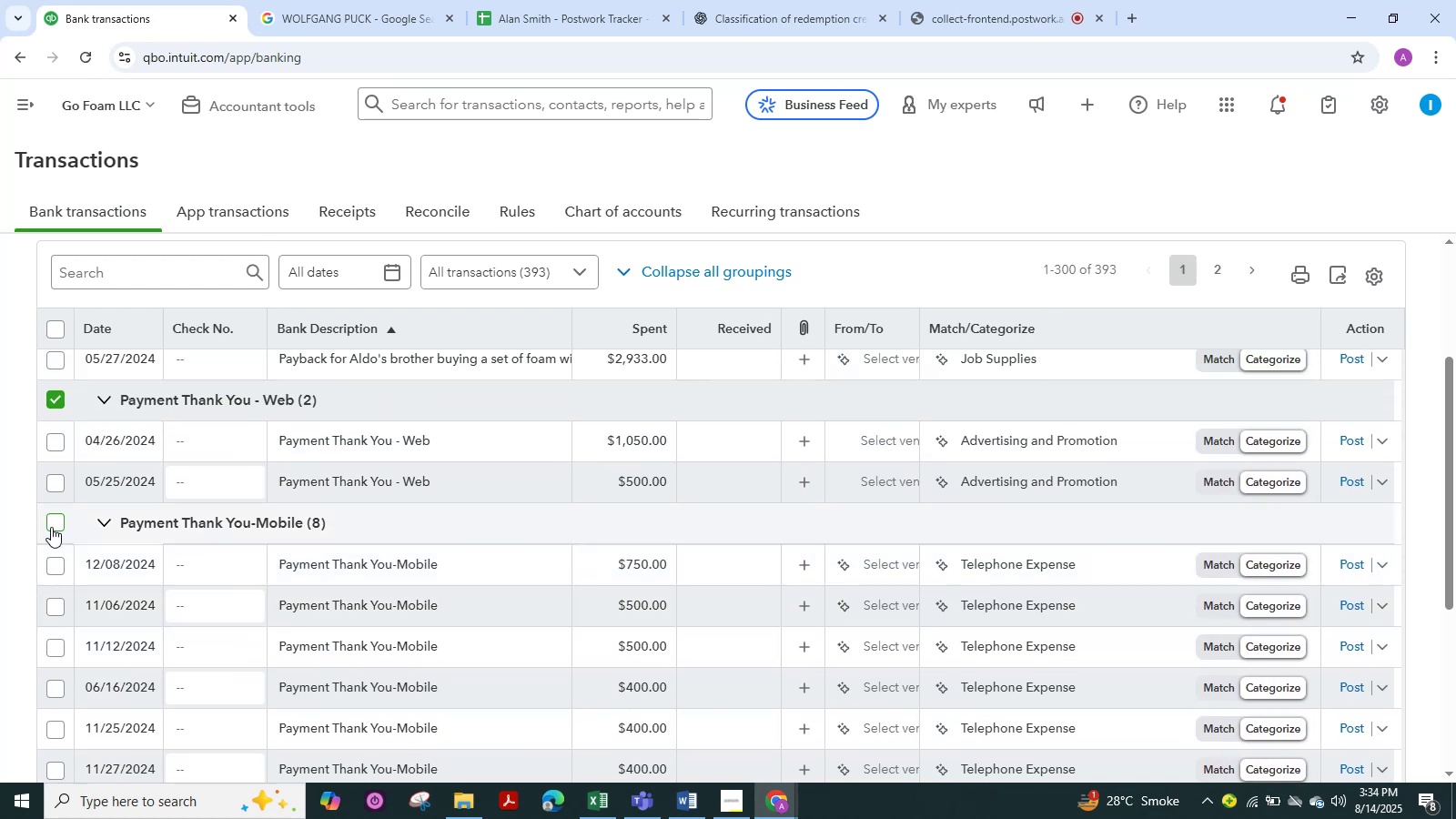 
left_click([51, 527])
 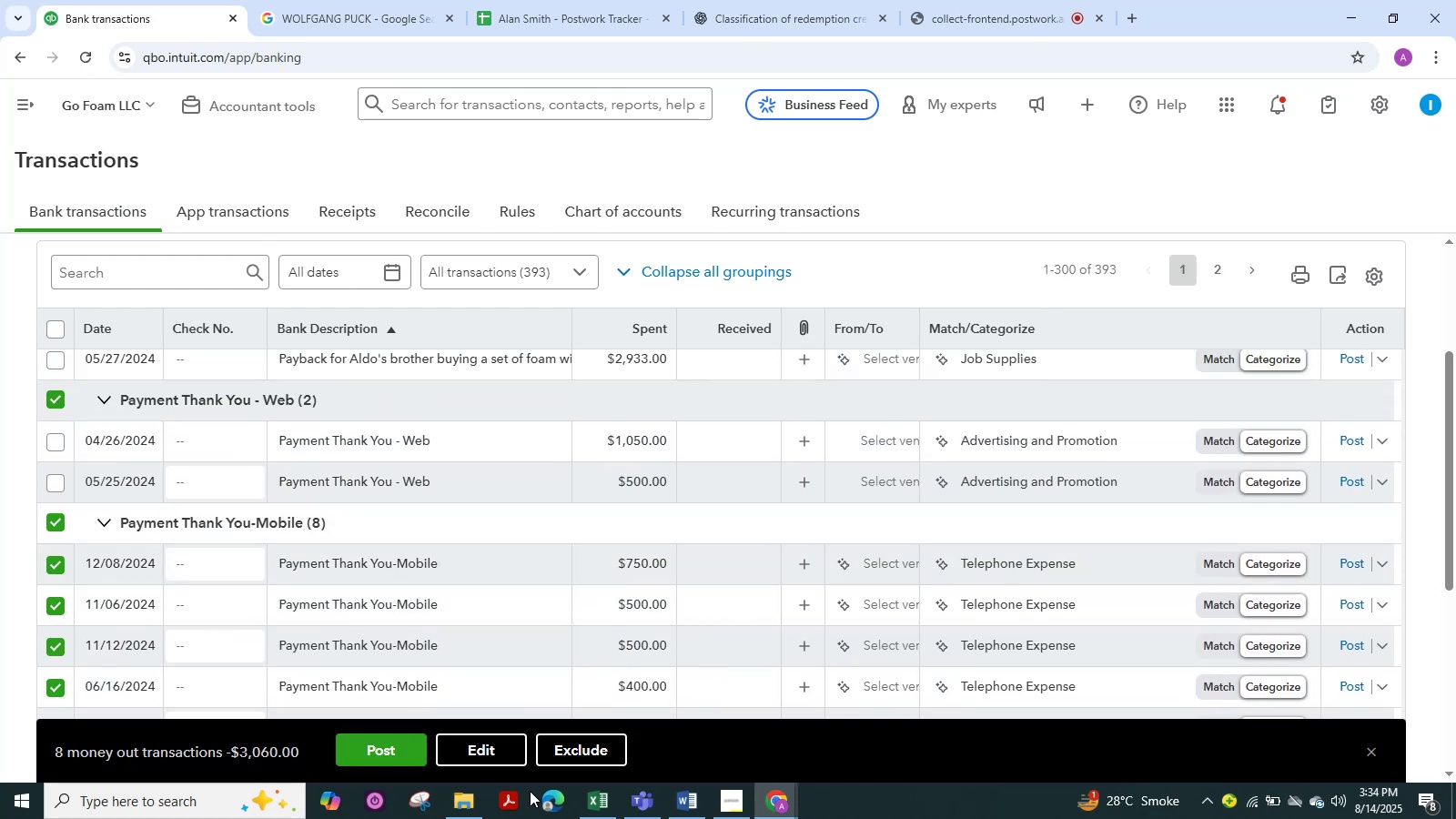 
left_click([490, 748])
 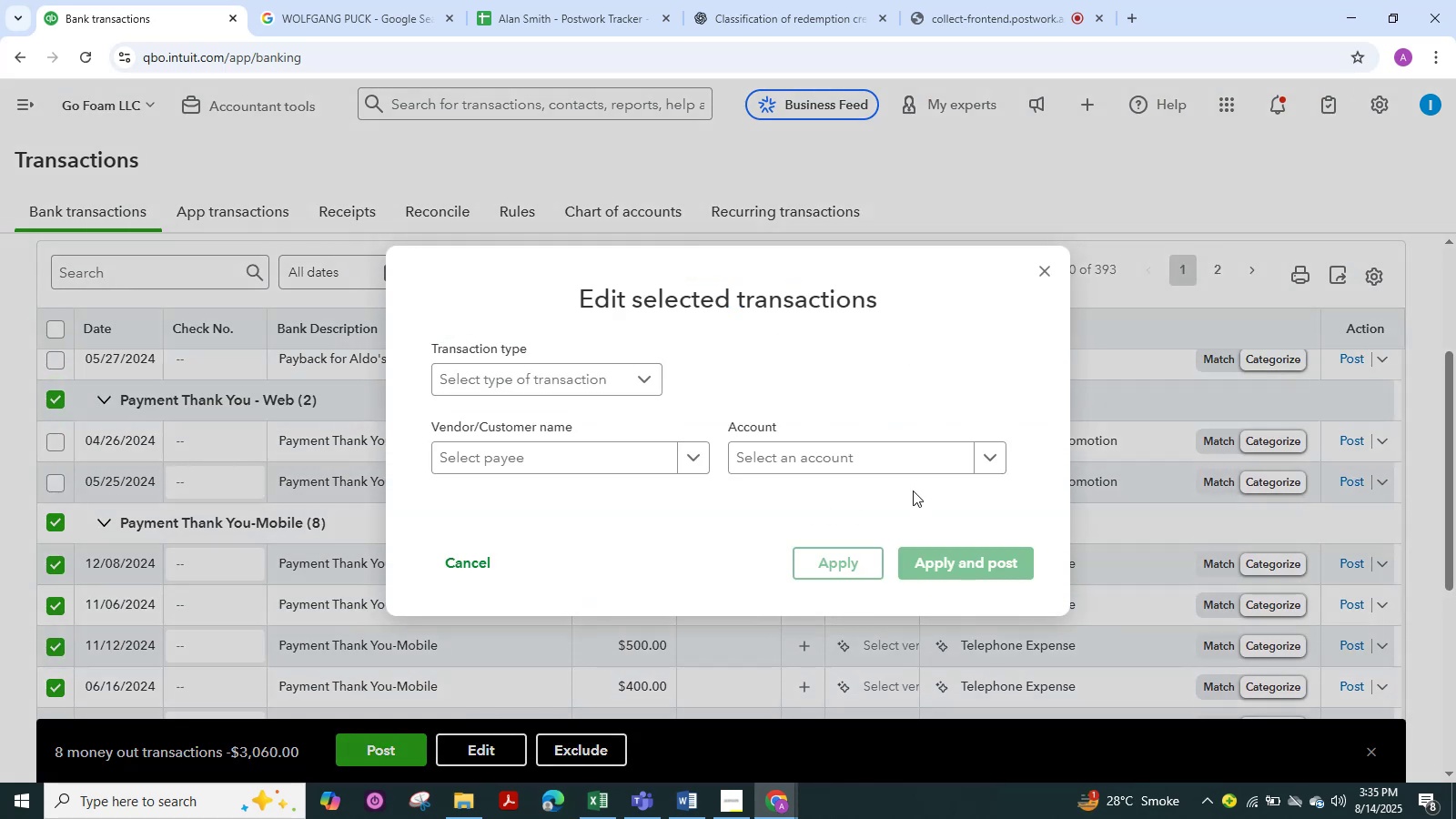 
left_click([993, 460])
 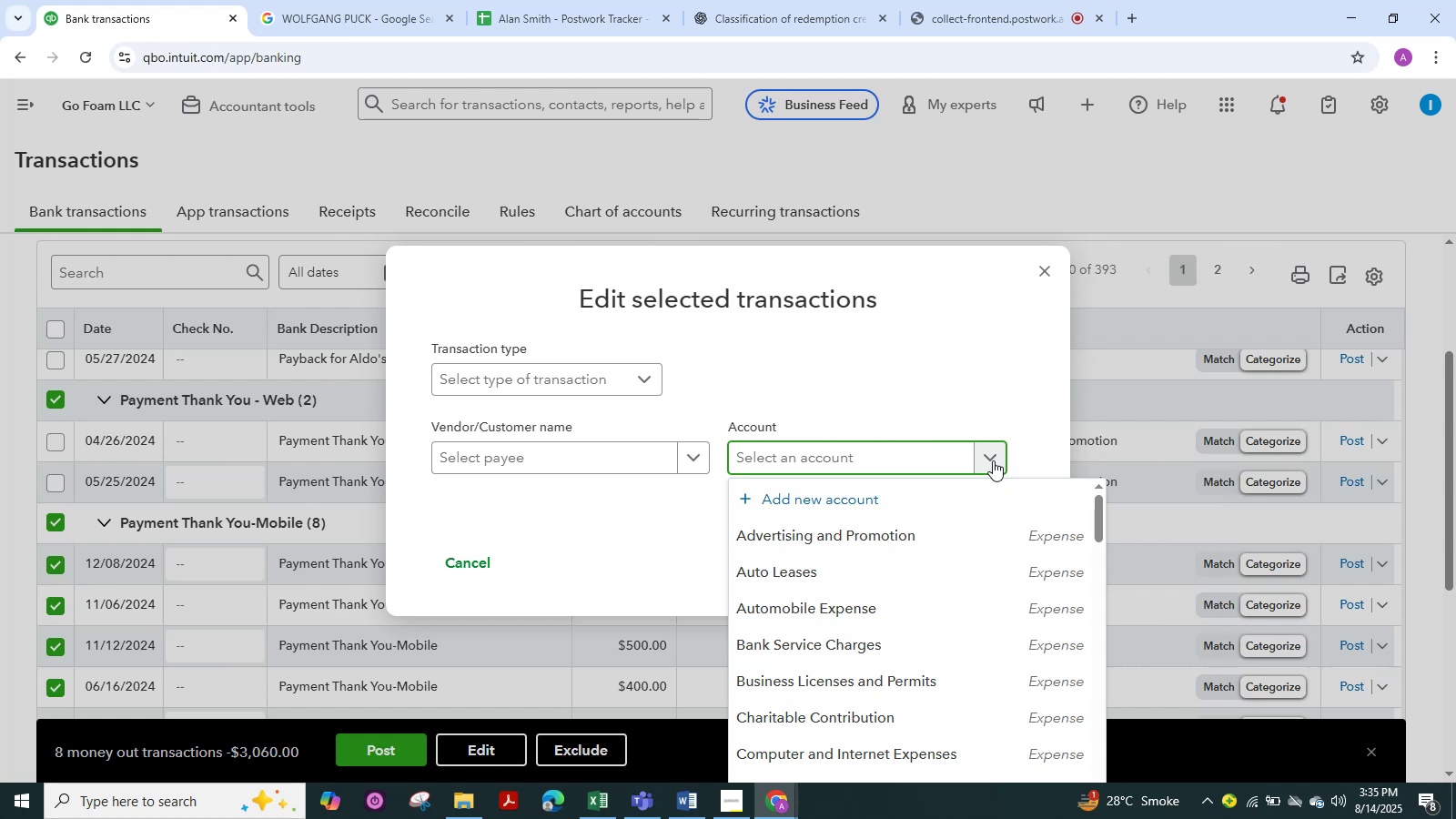 
hold_key(key=T, duration=0.36)
 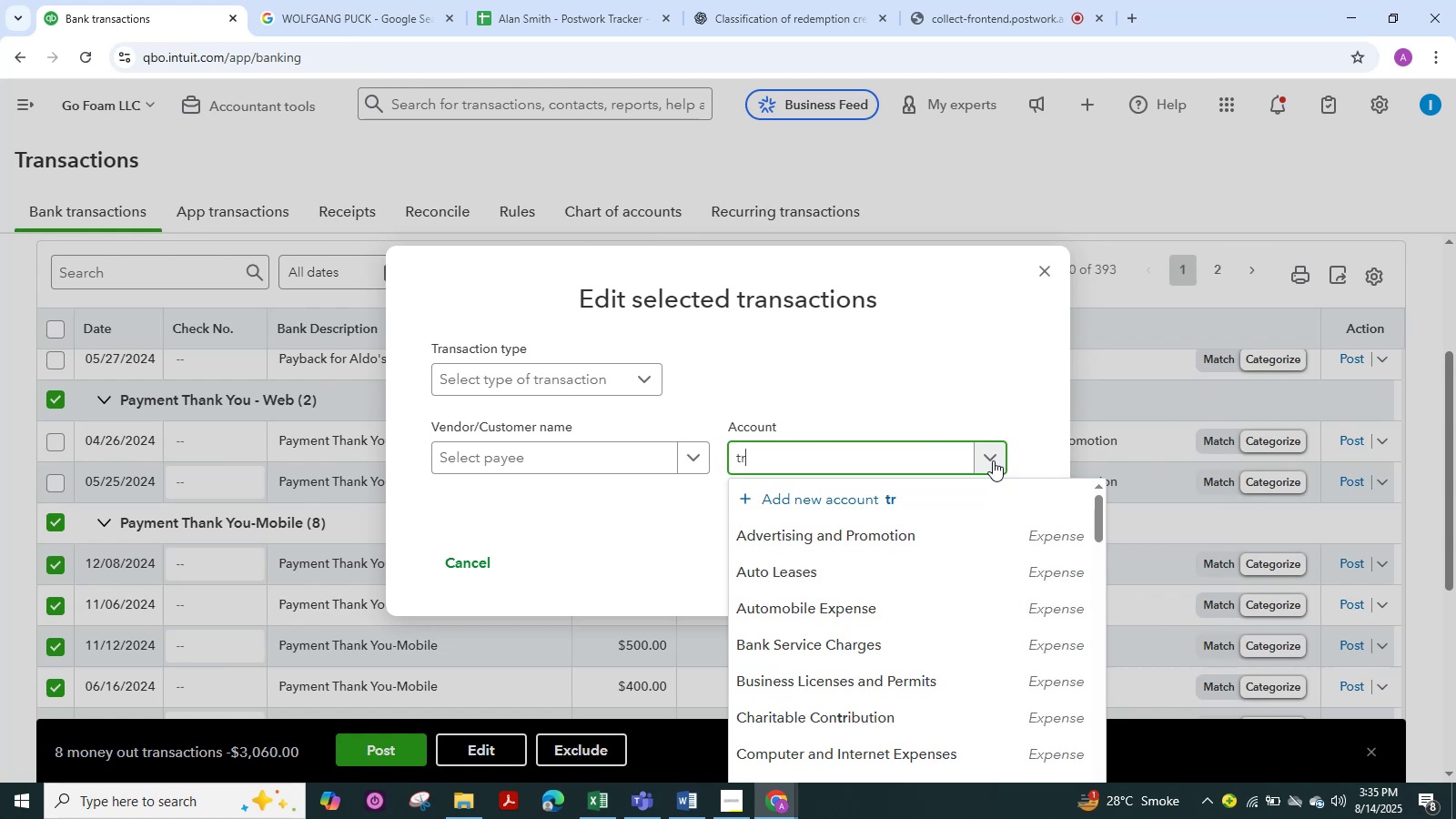 
type(ra)
 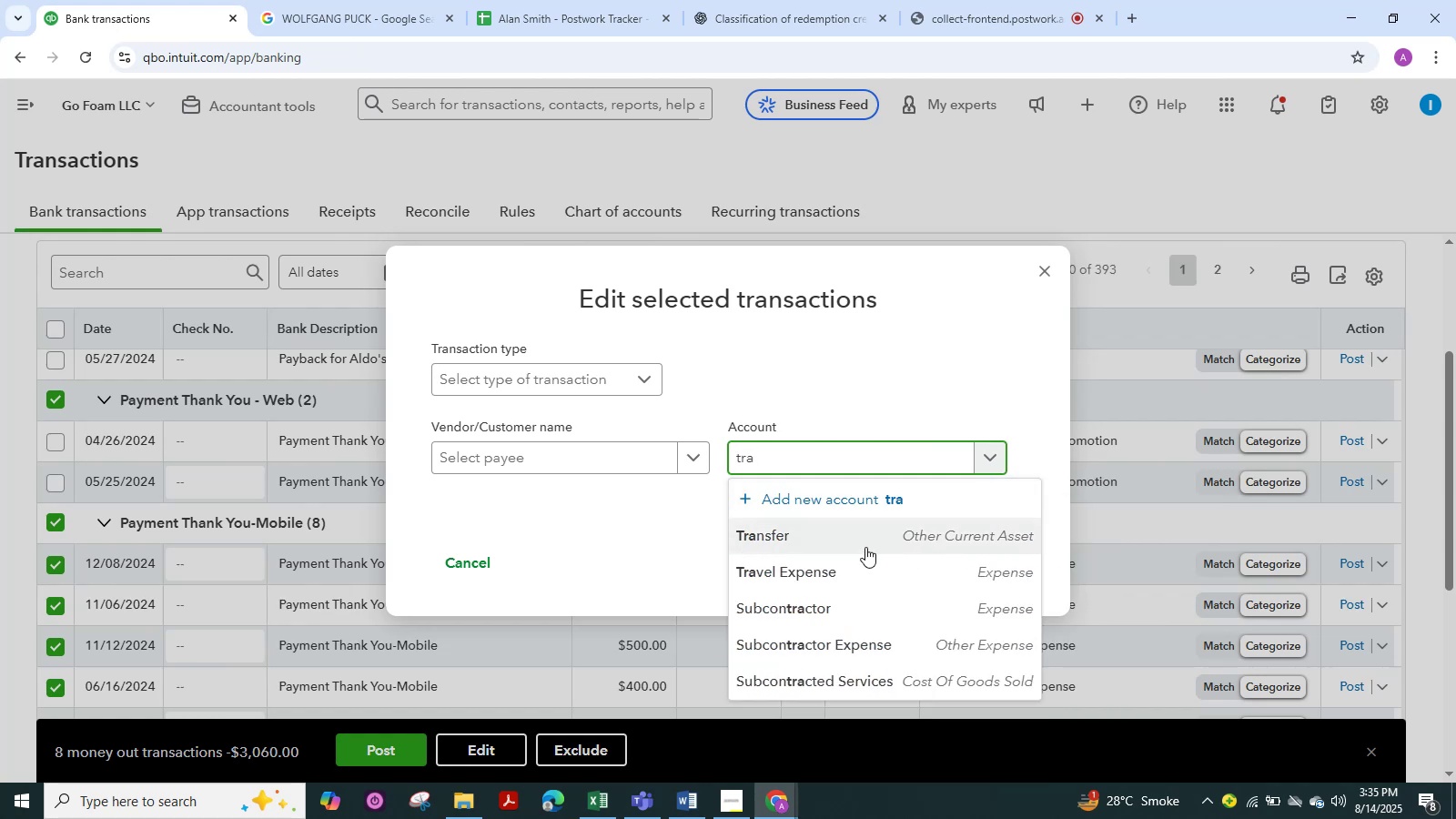 
left_click([823, 546])
 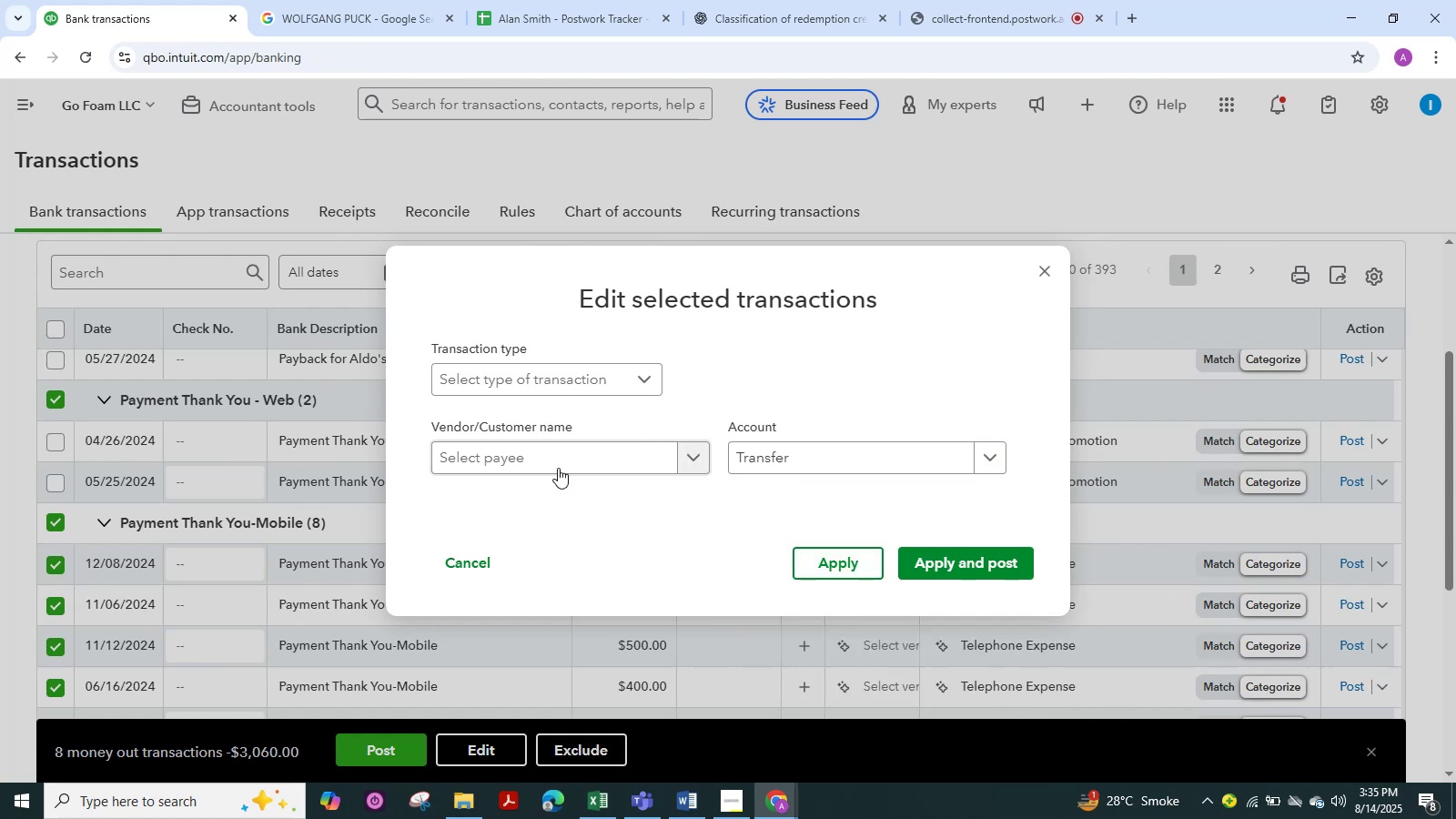 
left_click([556, 458])
 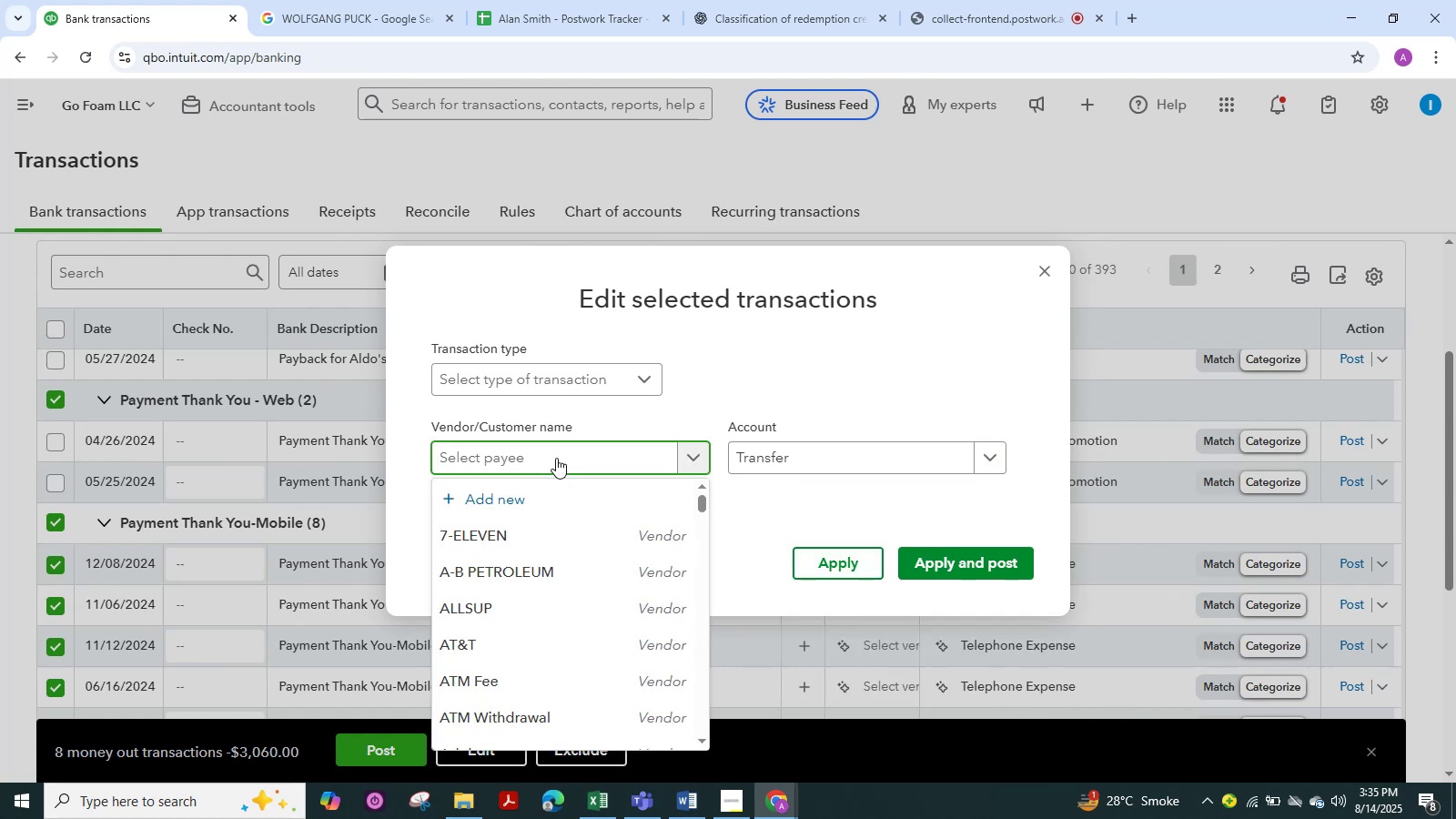 
type(tha)
 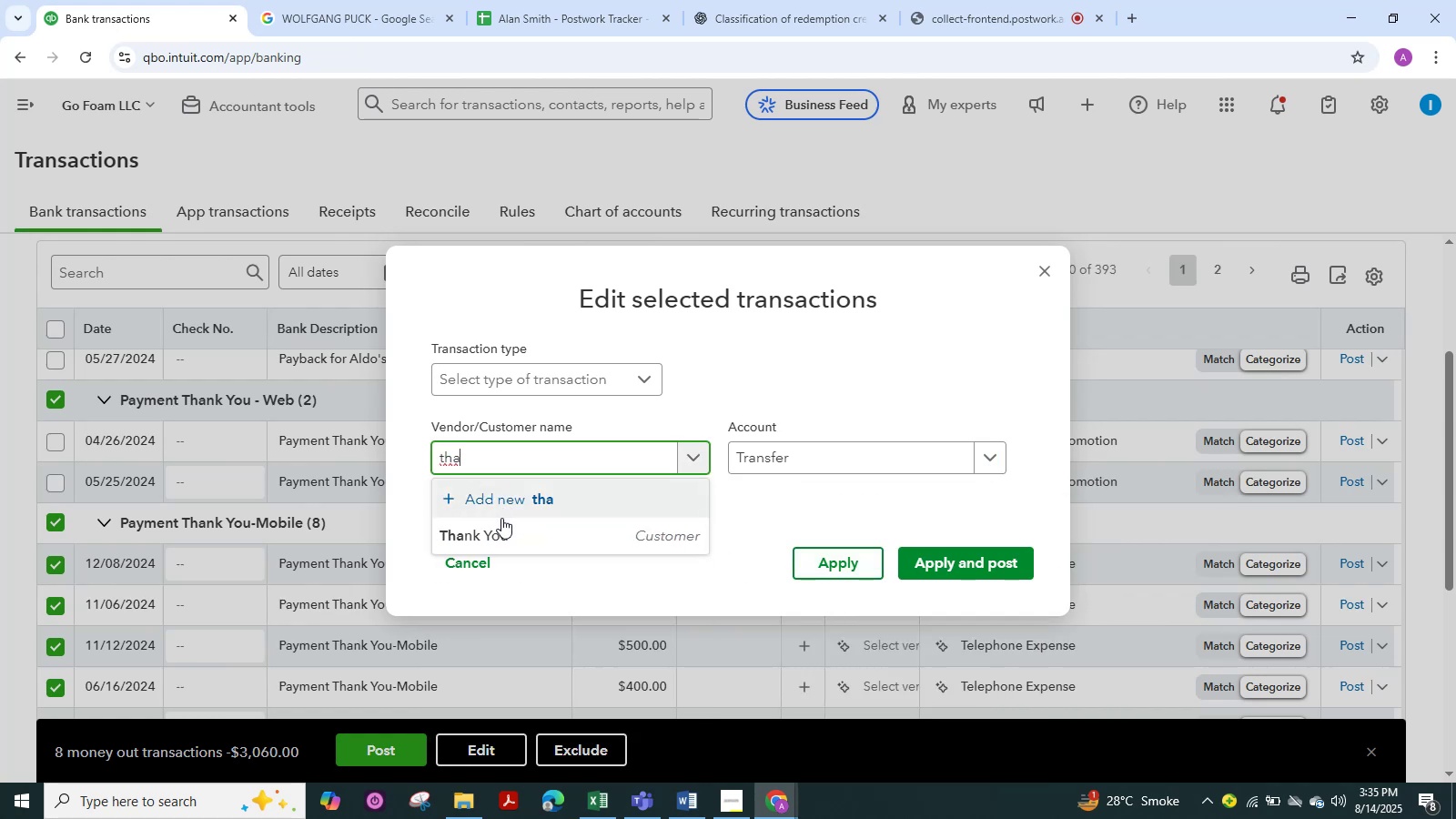 
left_click([500, 531])
 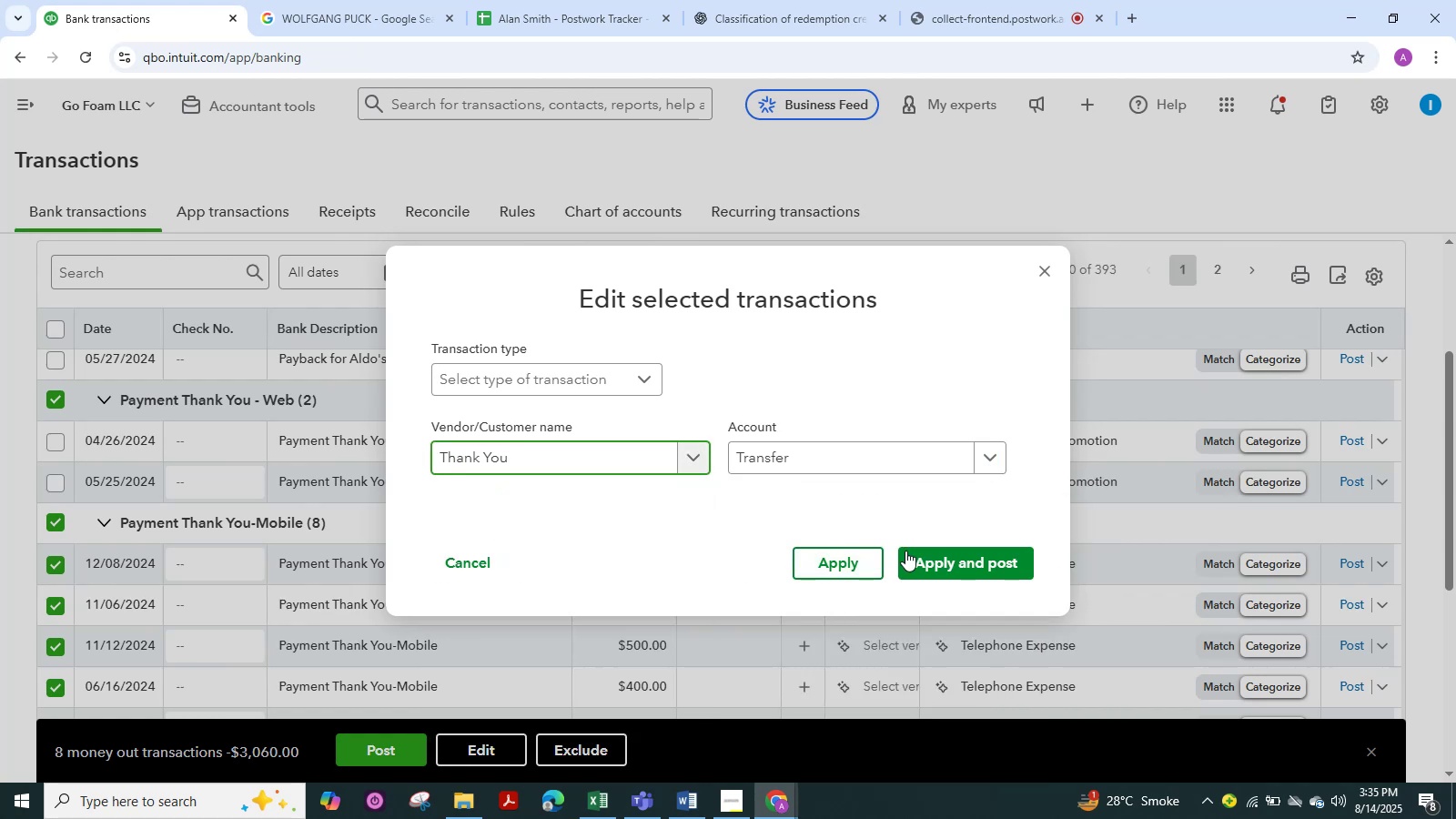 
left_click([932, 552])
 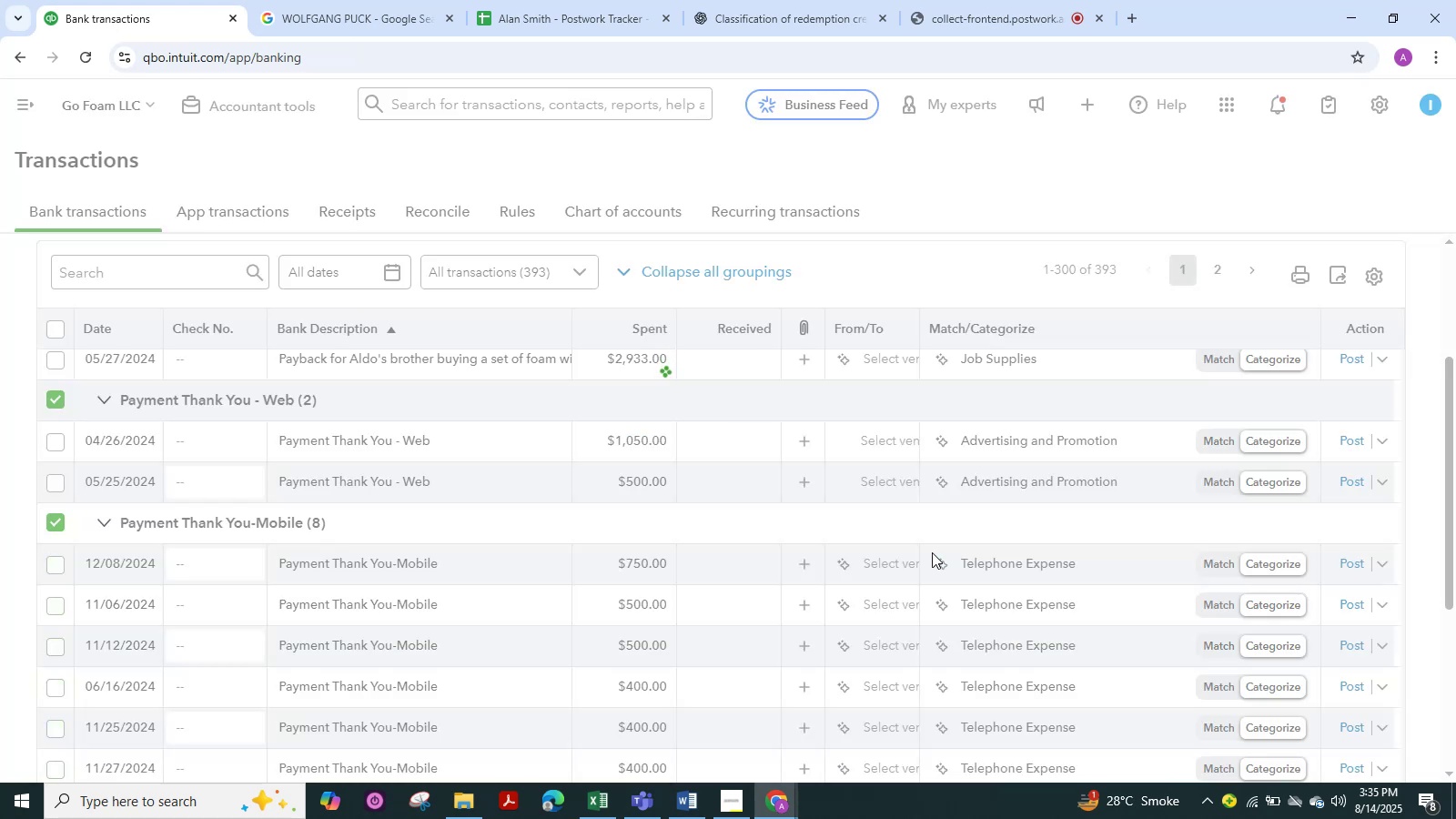 
wait(9.38)
 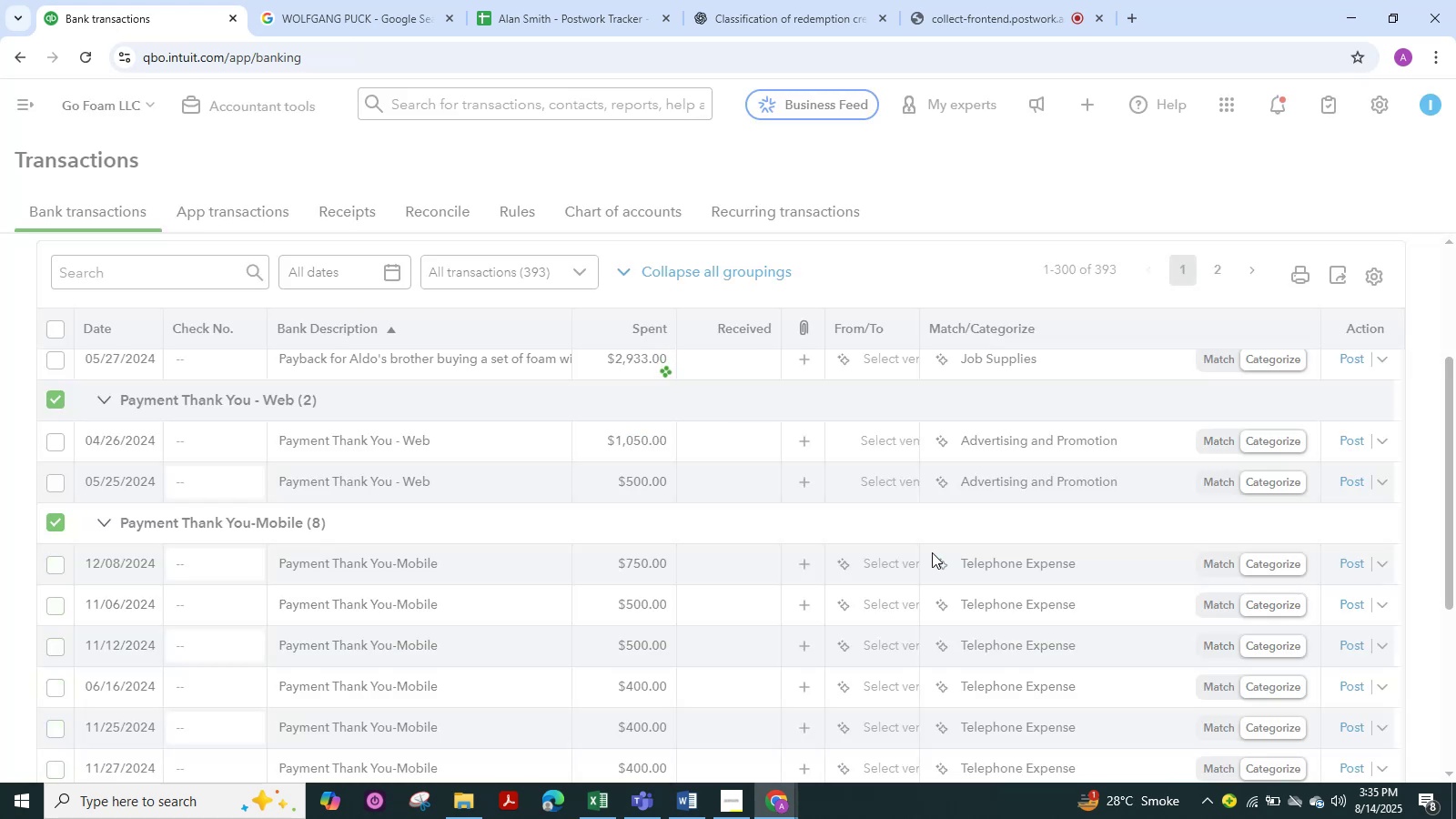 
scroll: coordinate [295, 521], scroll_direction: up, amount: 2.0
 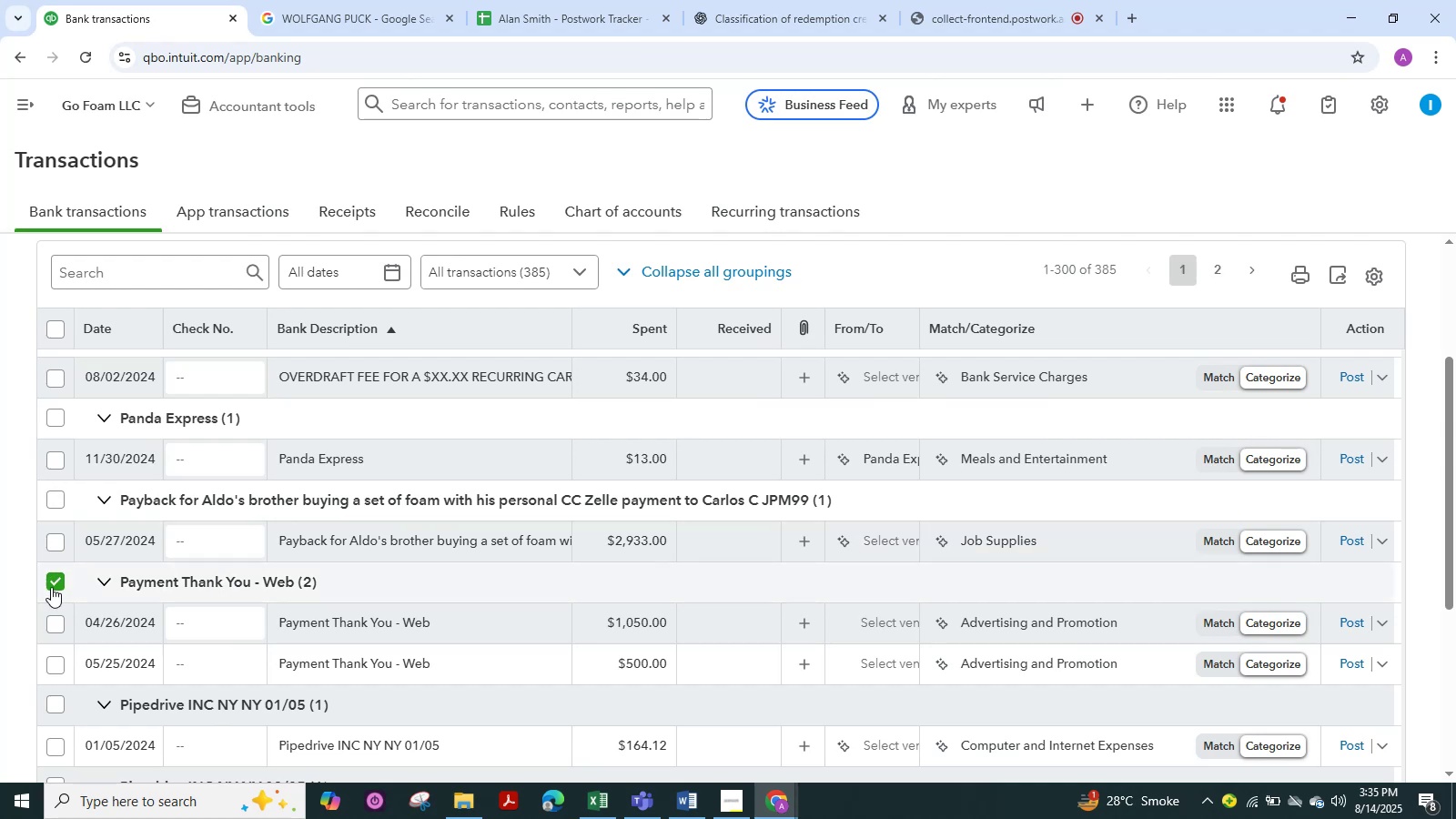 
left_click([50, 582])
 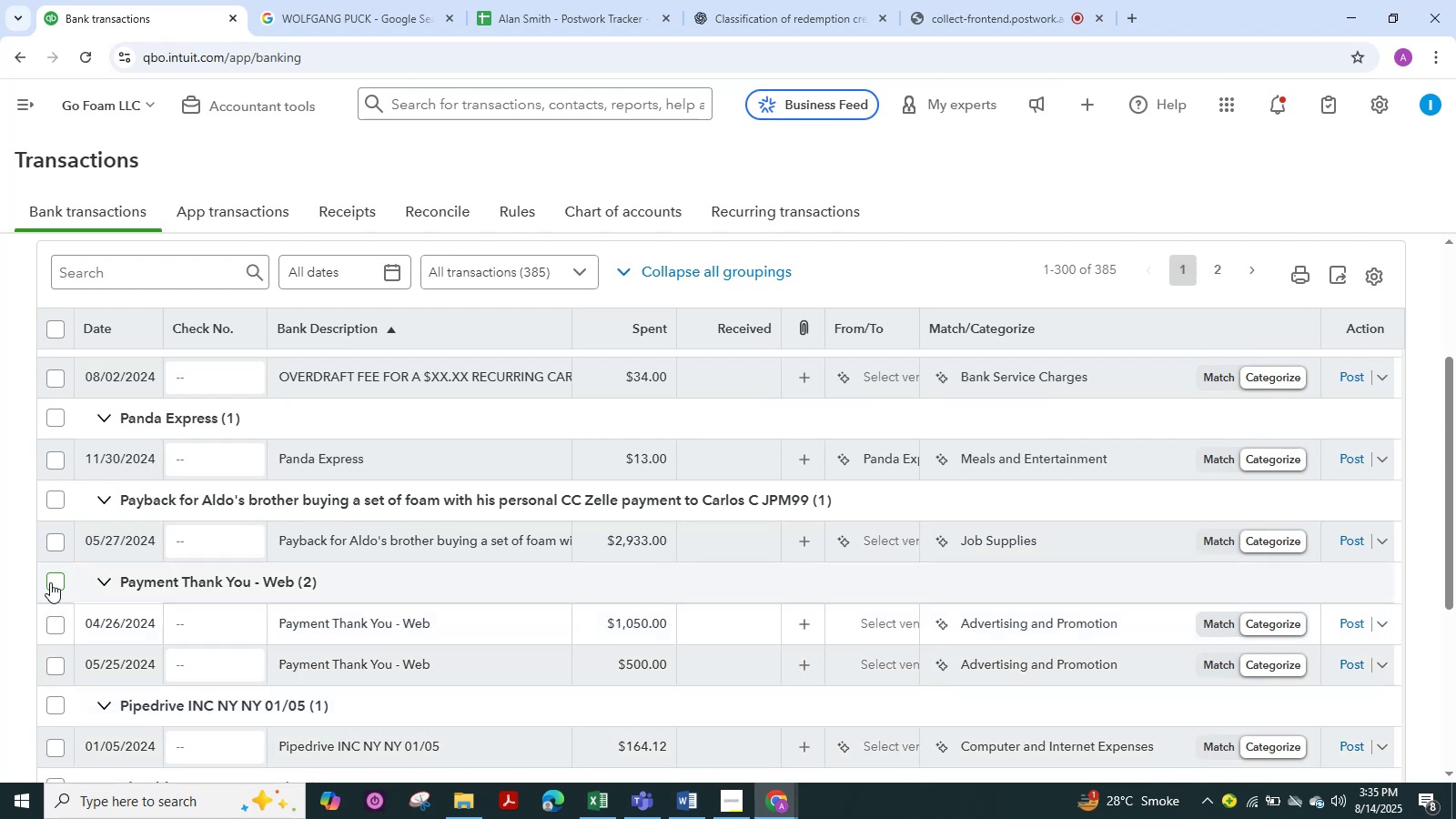 
left_click([50, 582])
 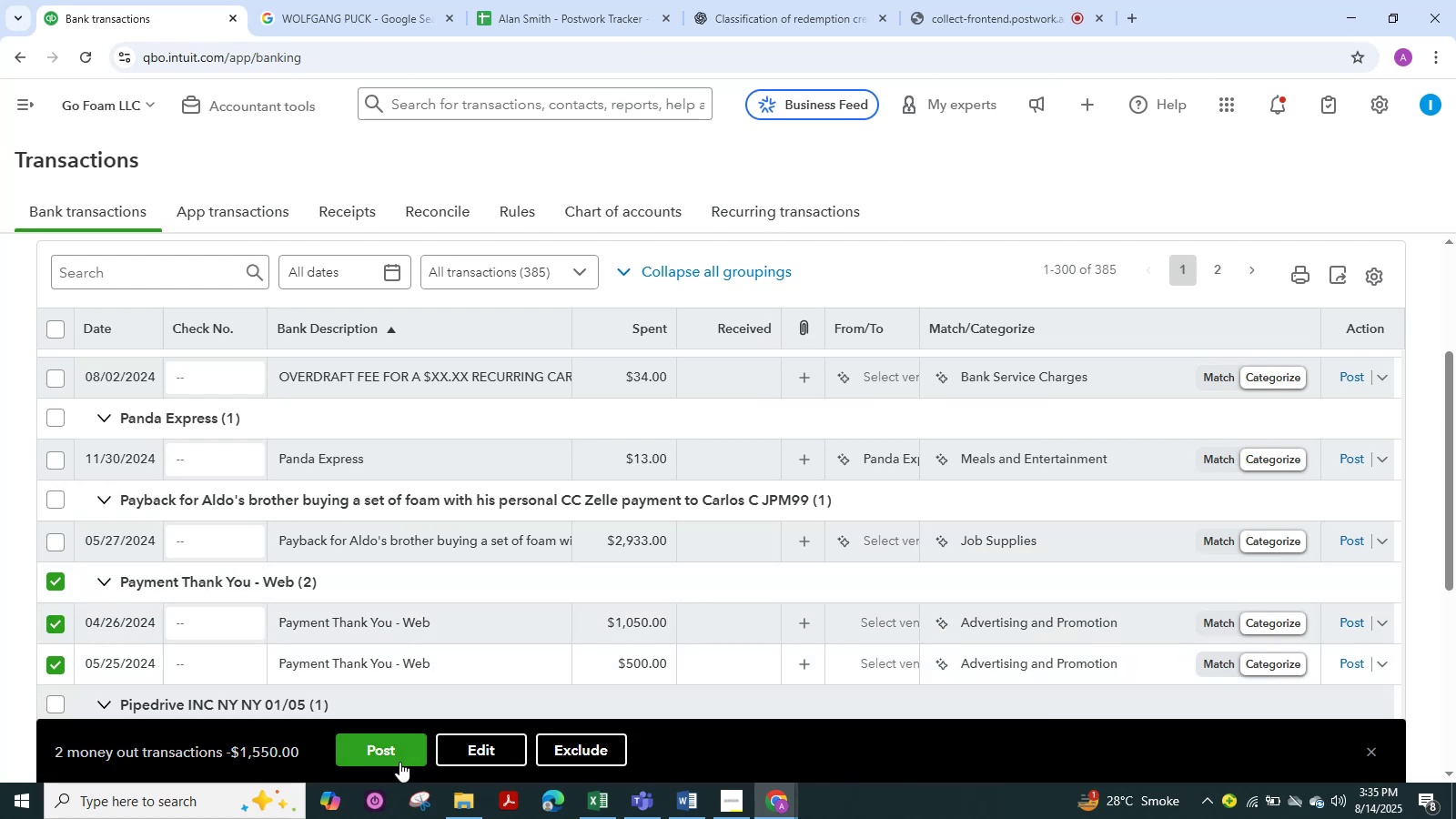 
left_click([484, 744])
 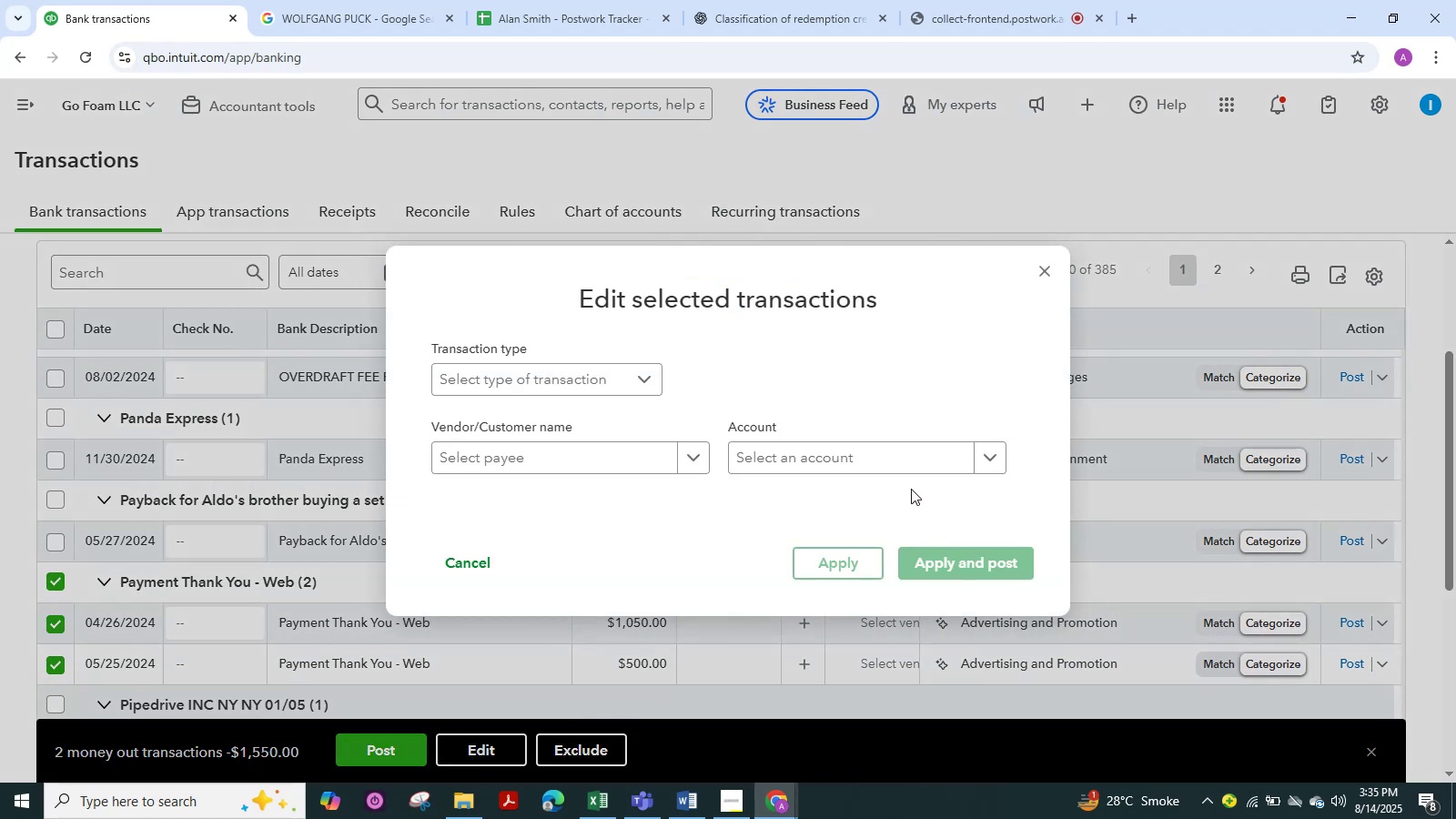 
left_click([917, 460])
 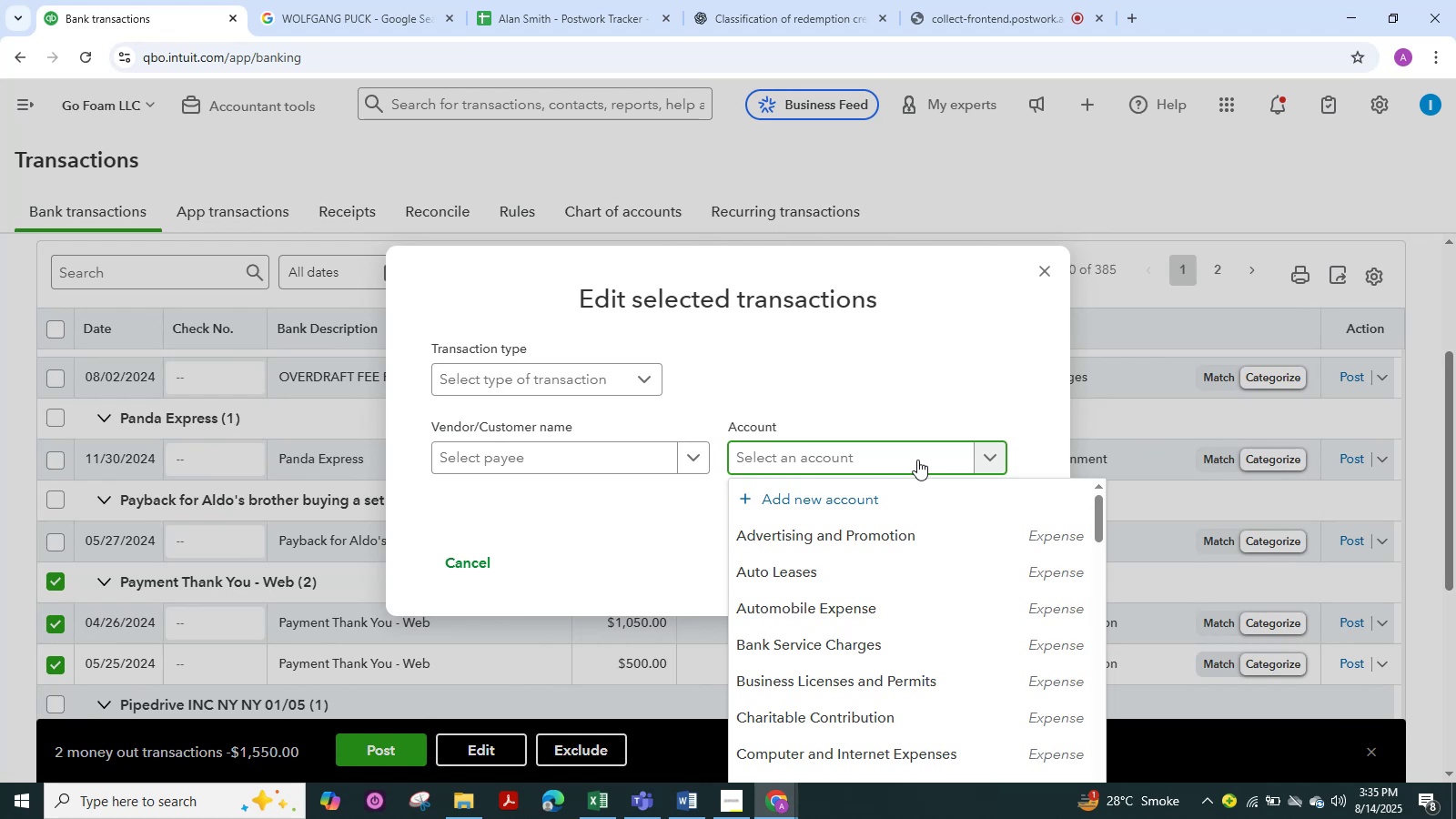 
wait(6.48)
 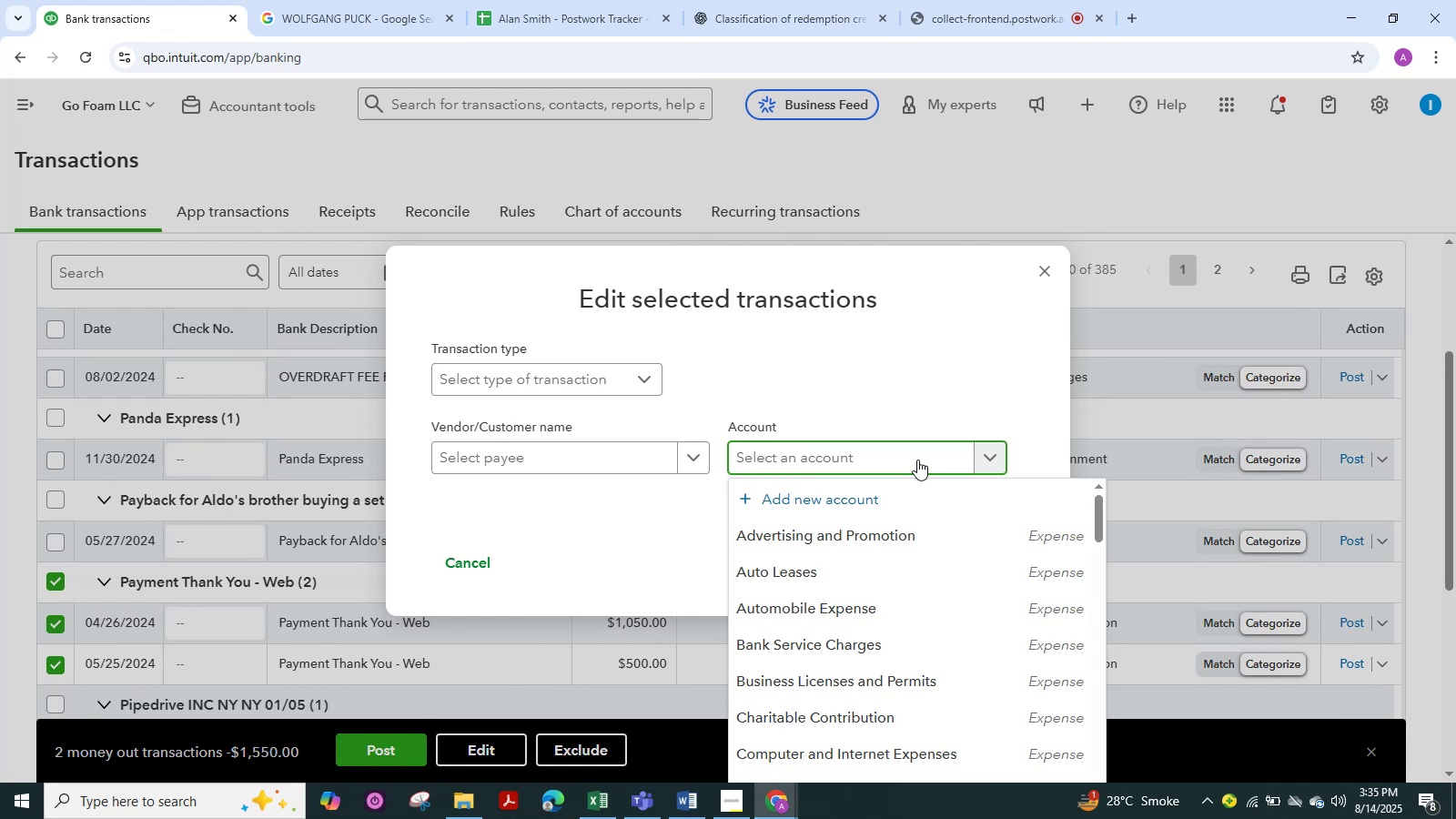 
type(tra)
 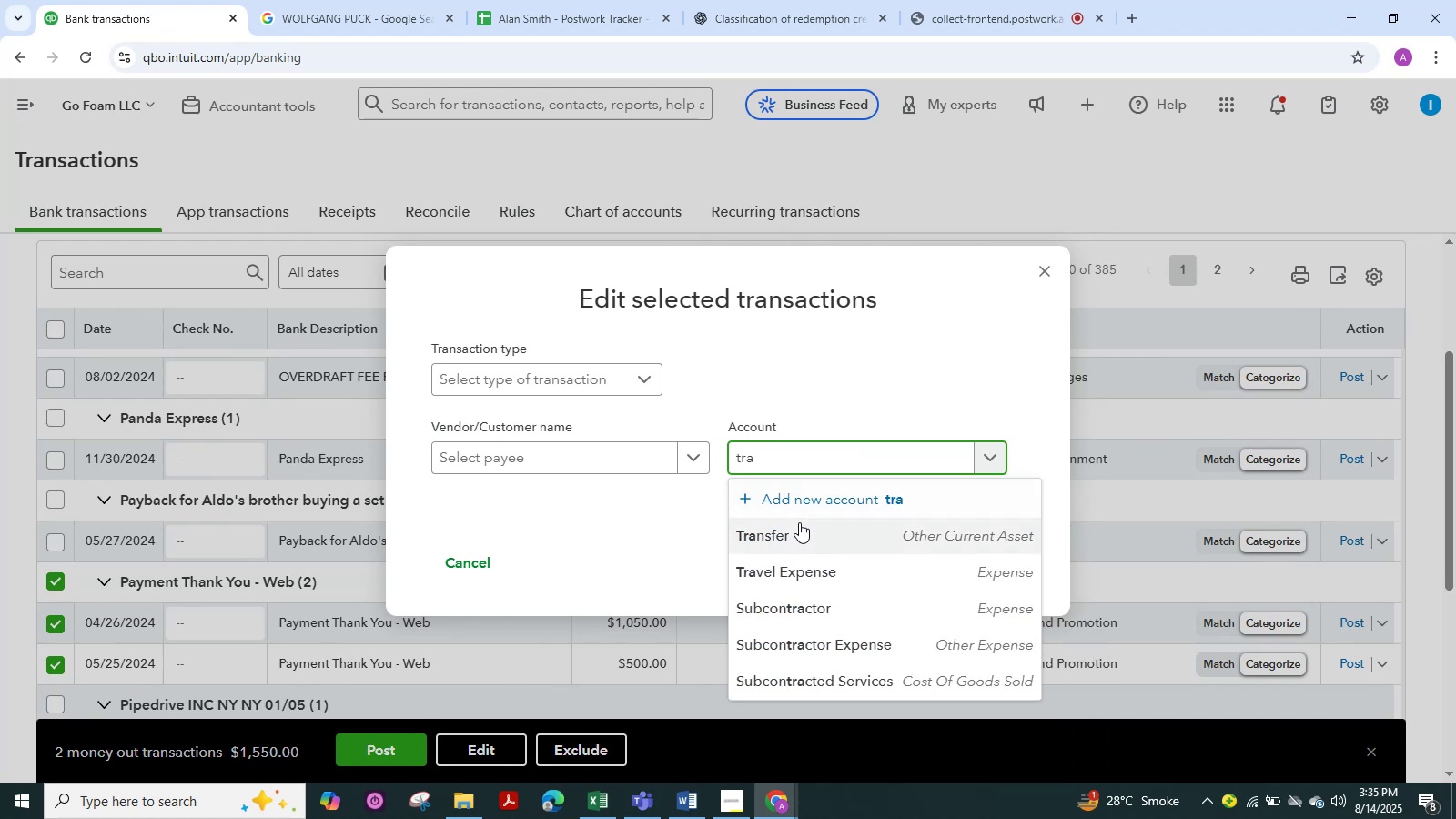 
left_click([797, 525])
 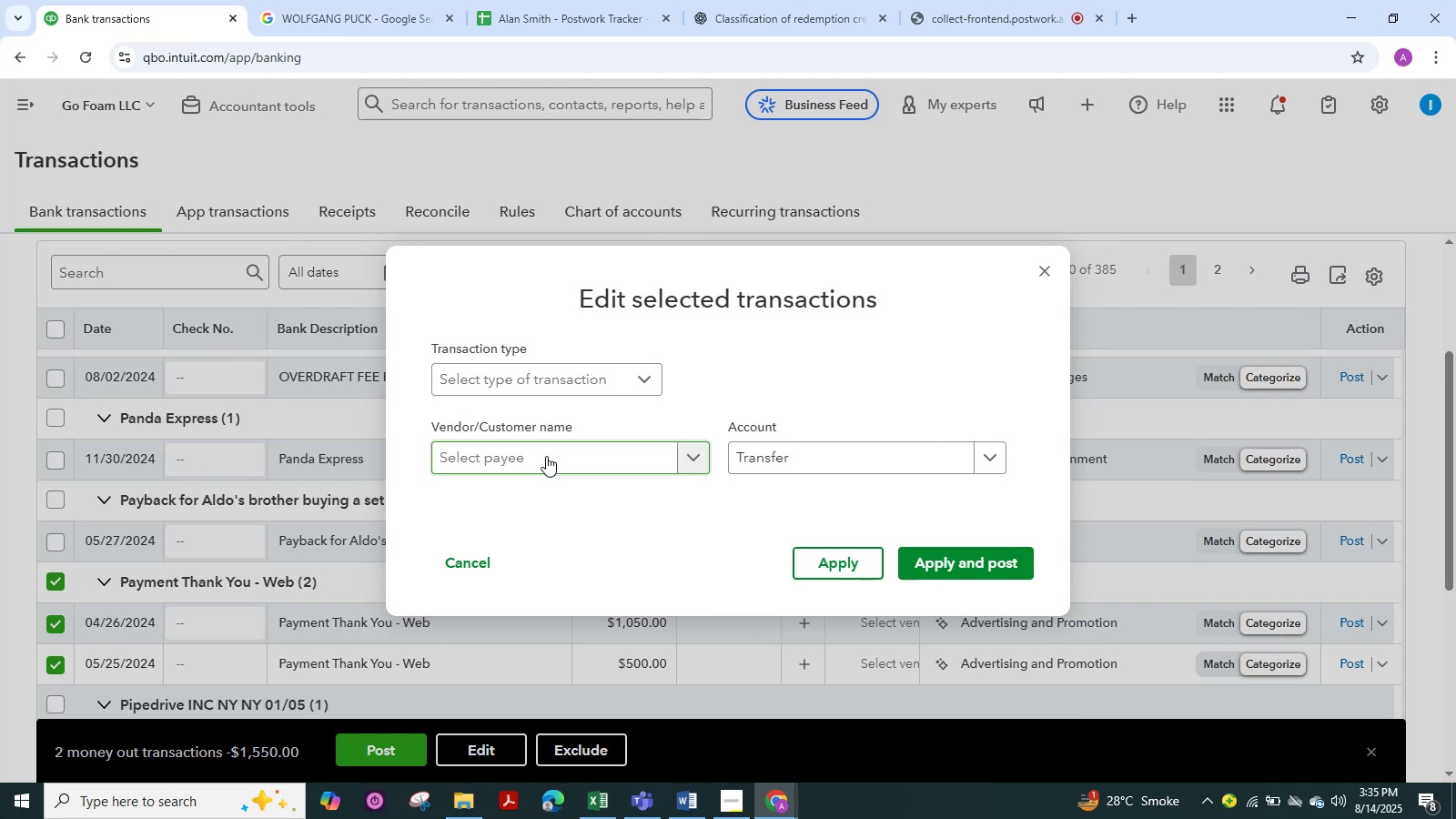 
left_click([546, 456])
 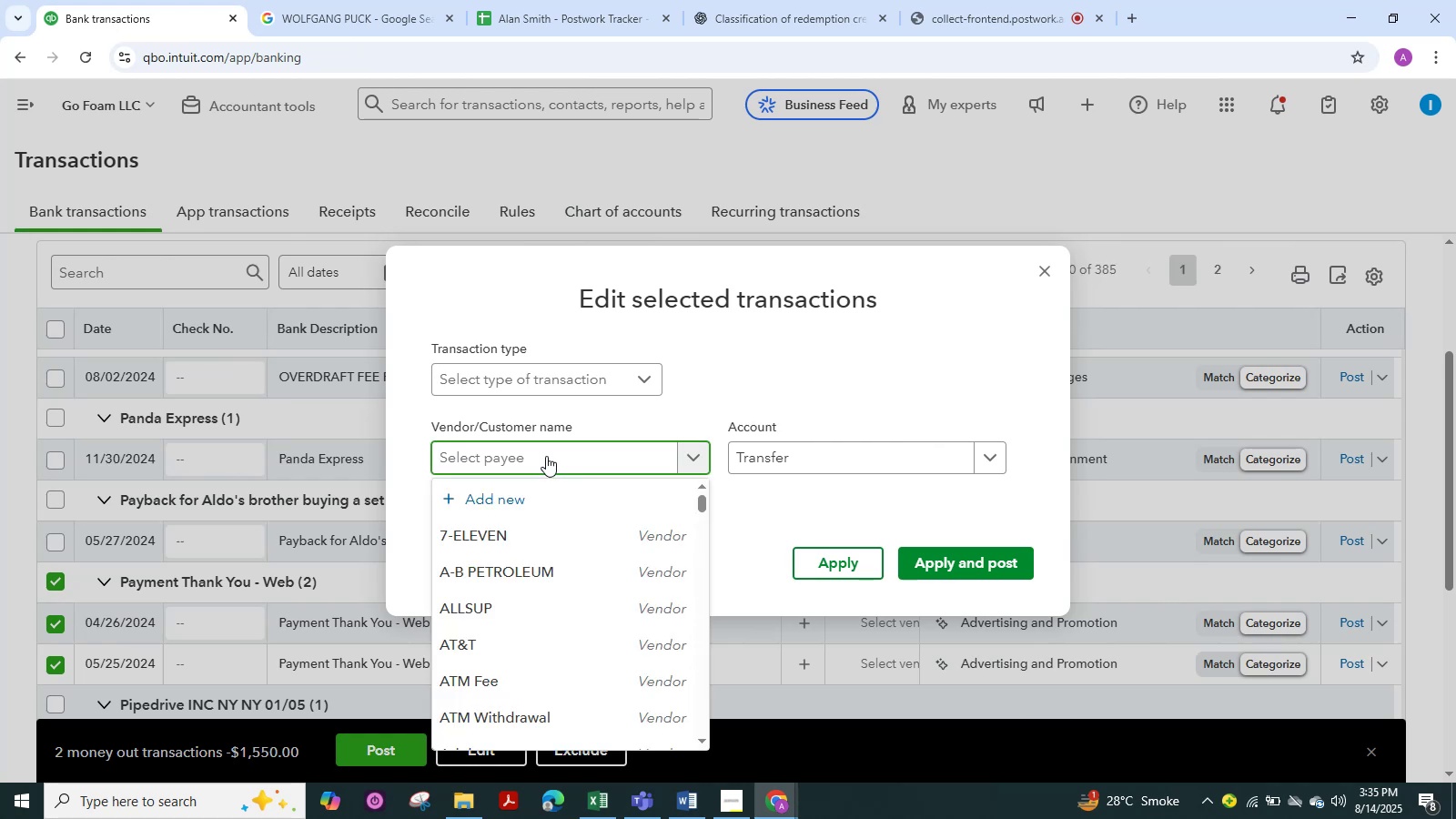 
type(tha)
 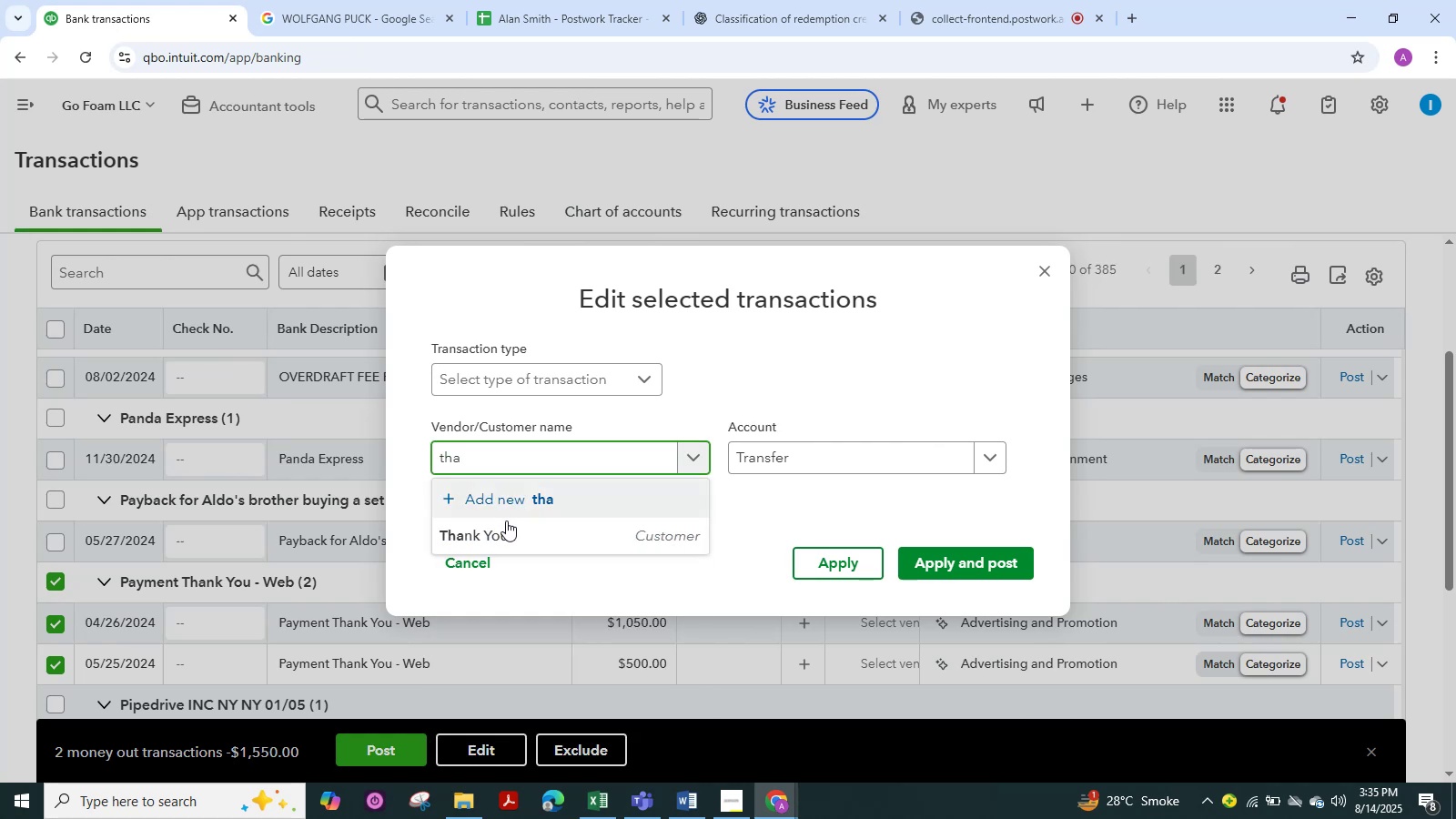 
left_click([500, 531])
 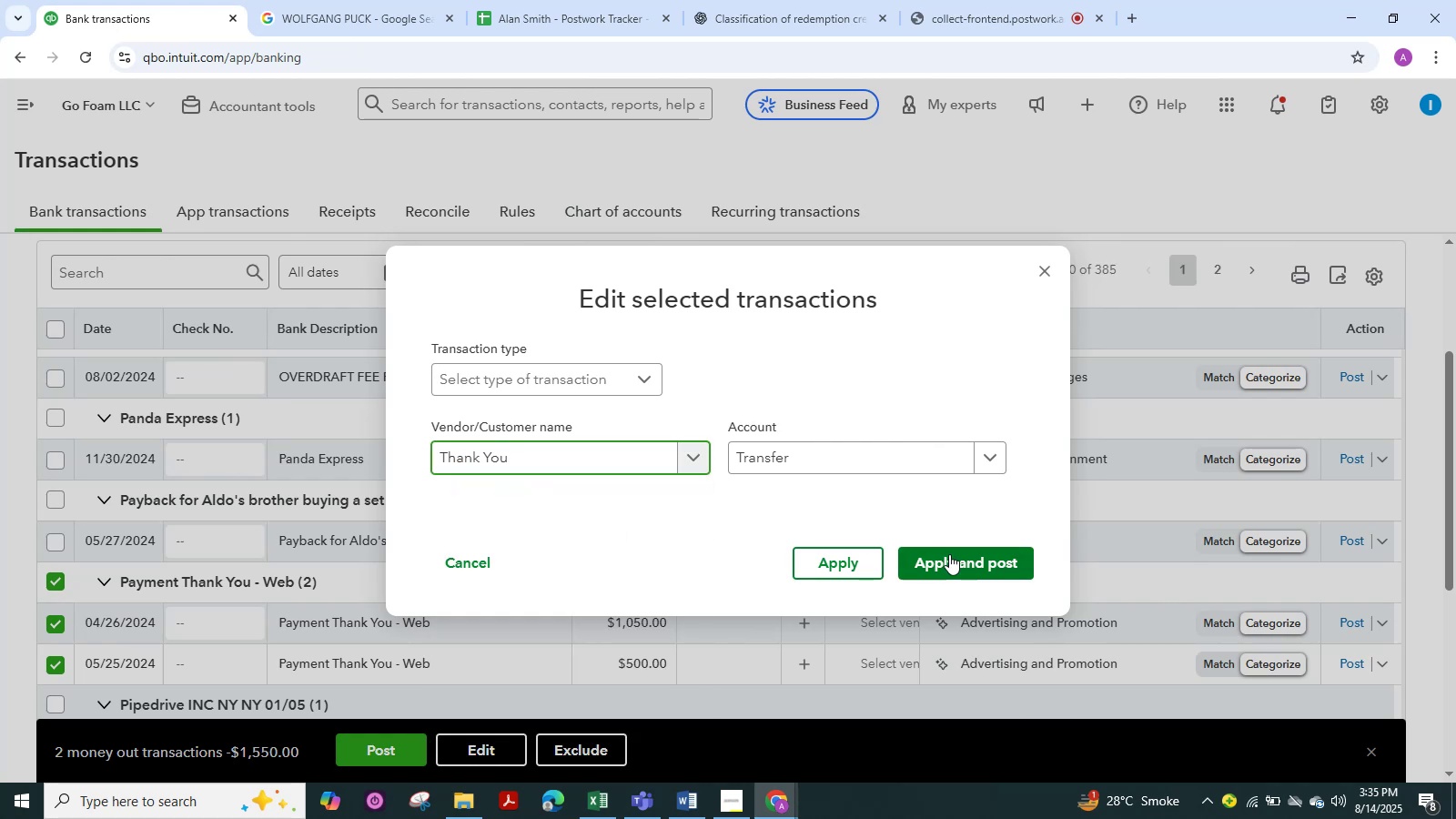 
left_click([956, 560])
 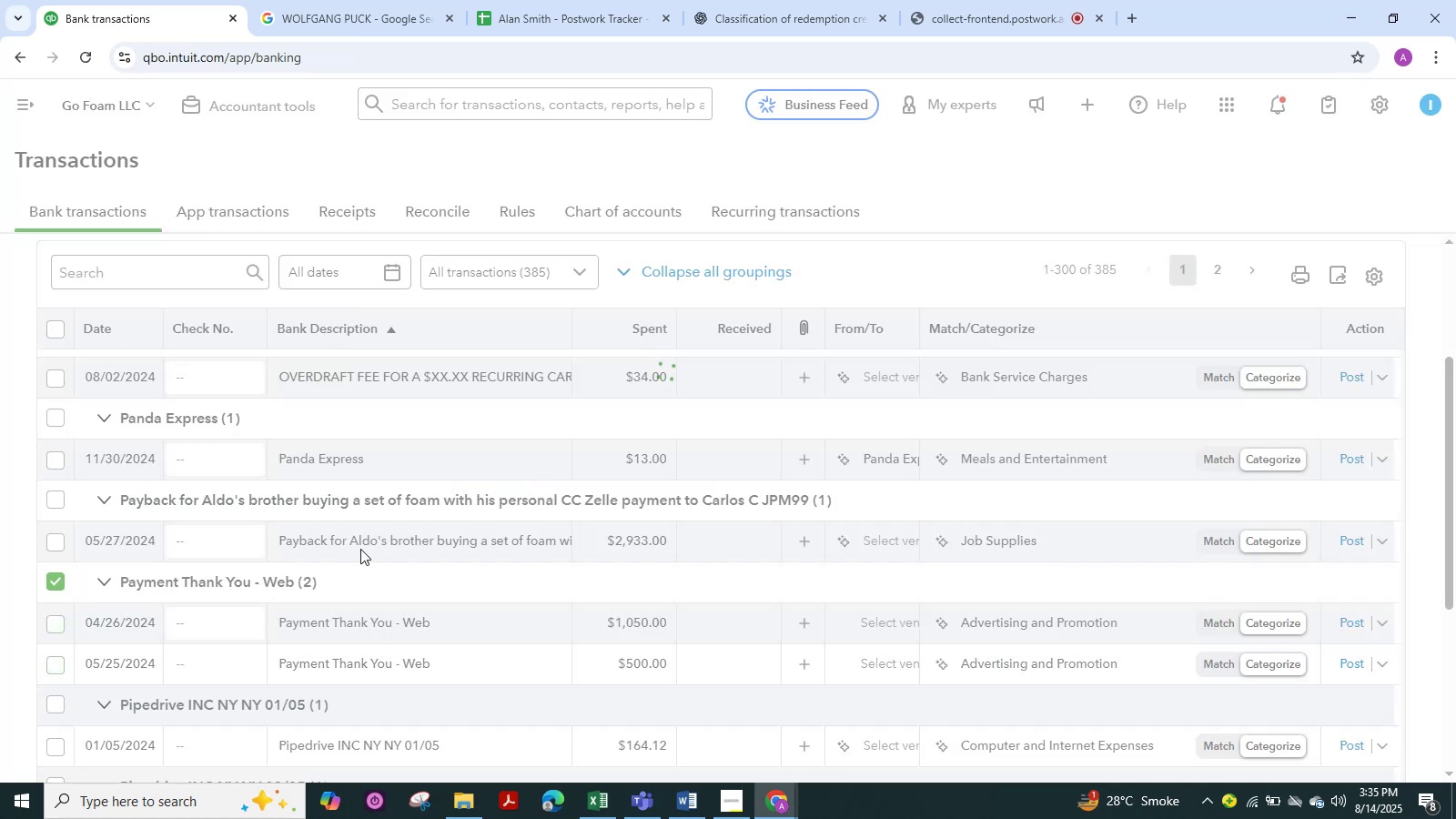 
scroll: coordinate [344, 604], scroll_direction: down, amount: 2.0
 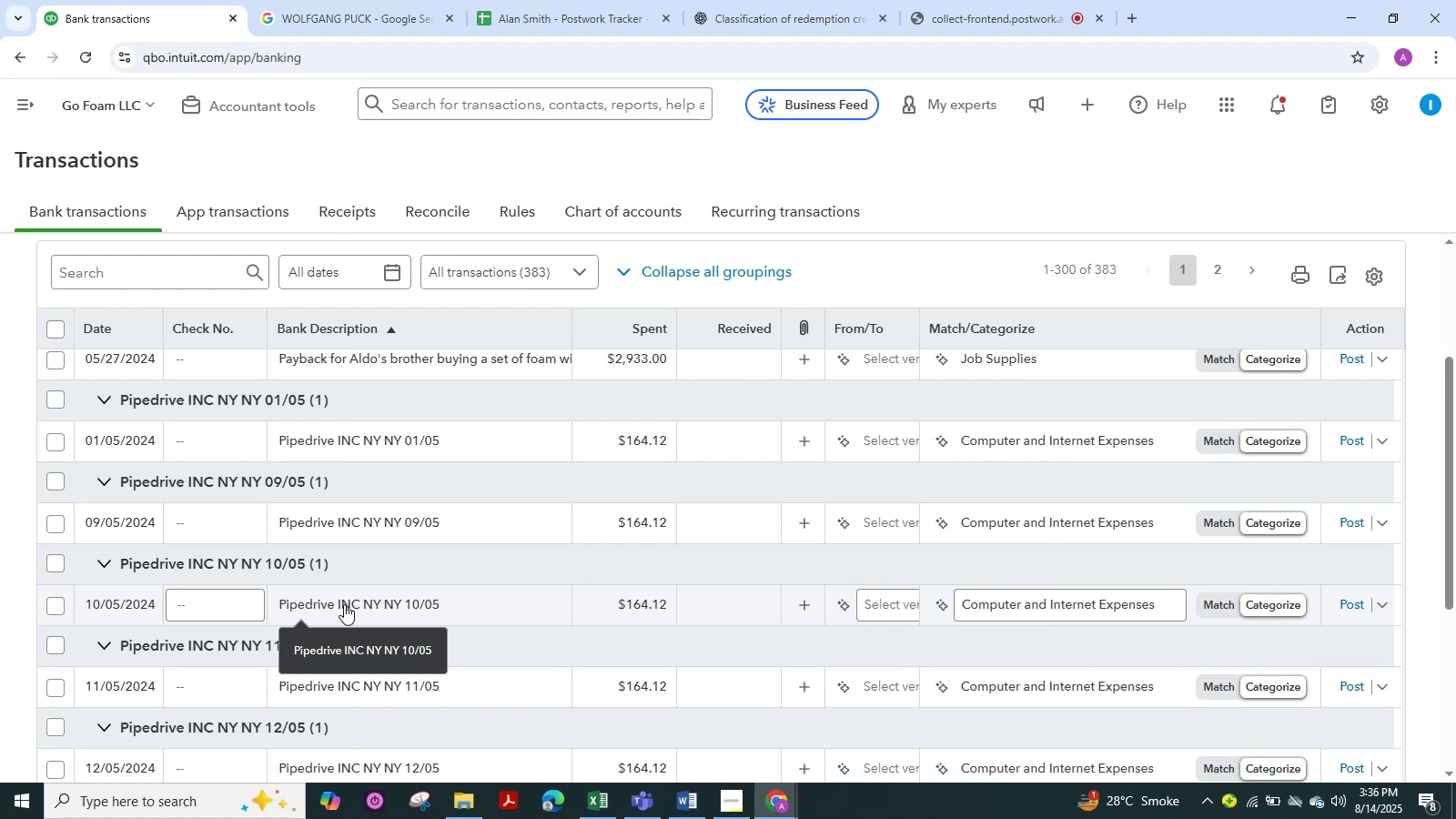 
wait(25.62)
 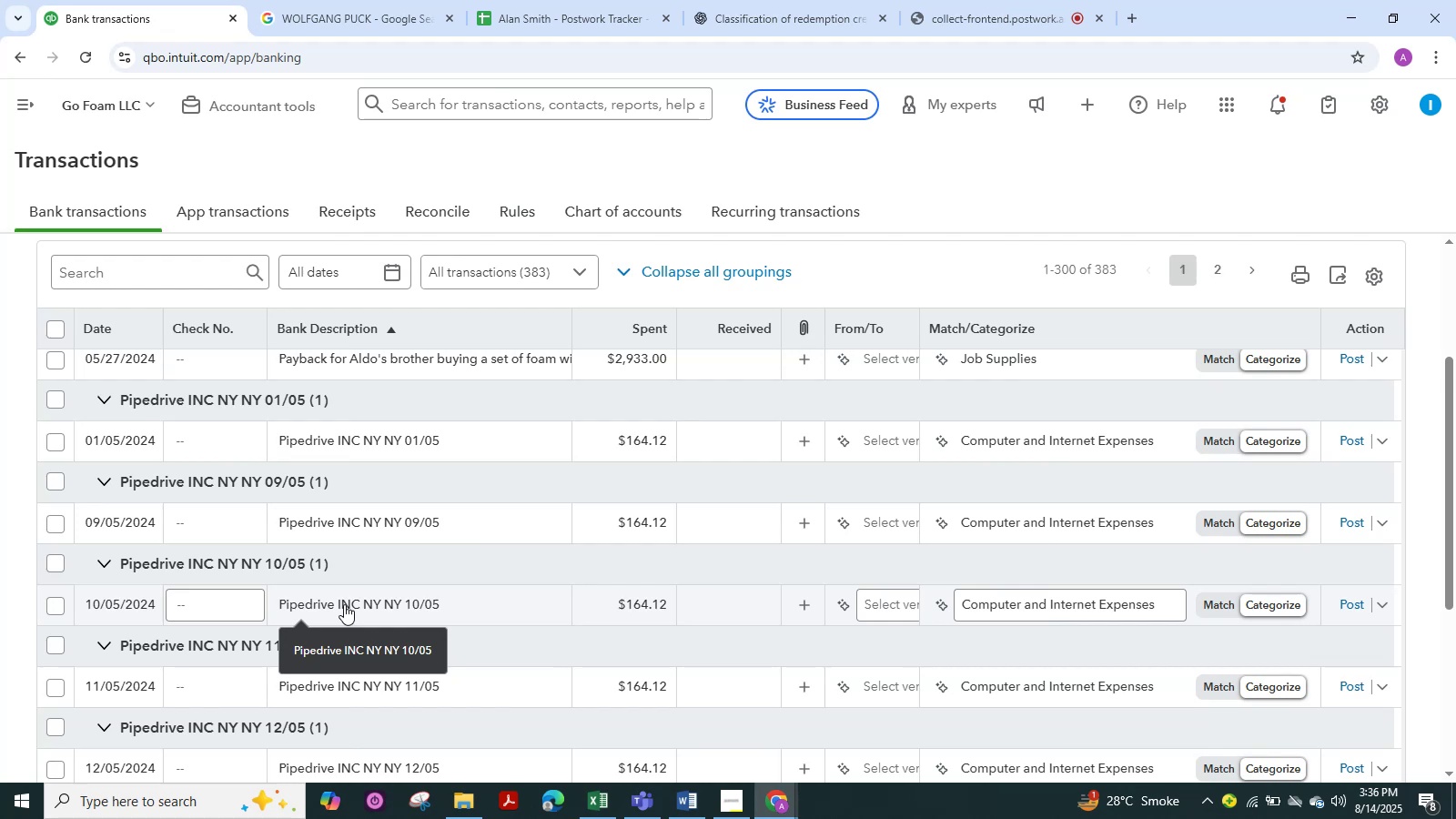 
scroll: coordinate [456, 592], scroll_direction: down, amount: 3.0
 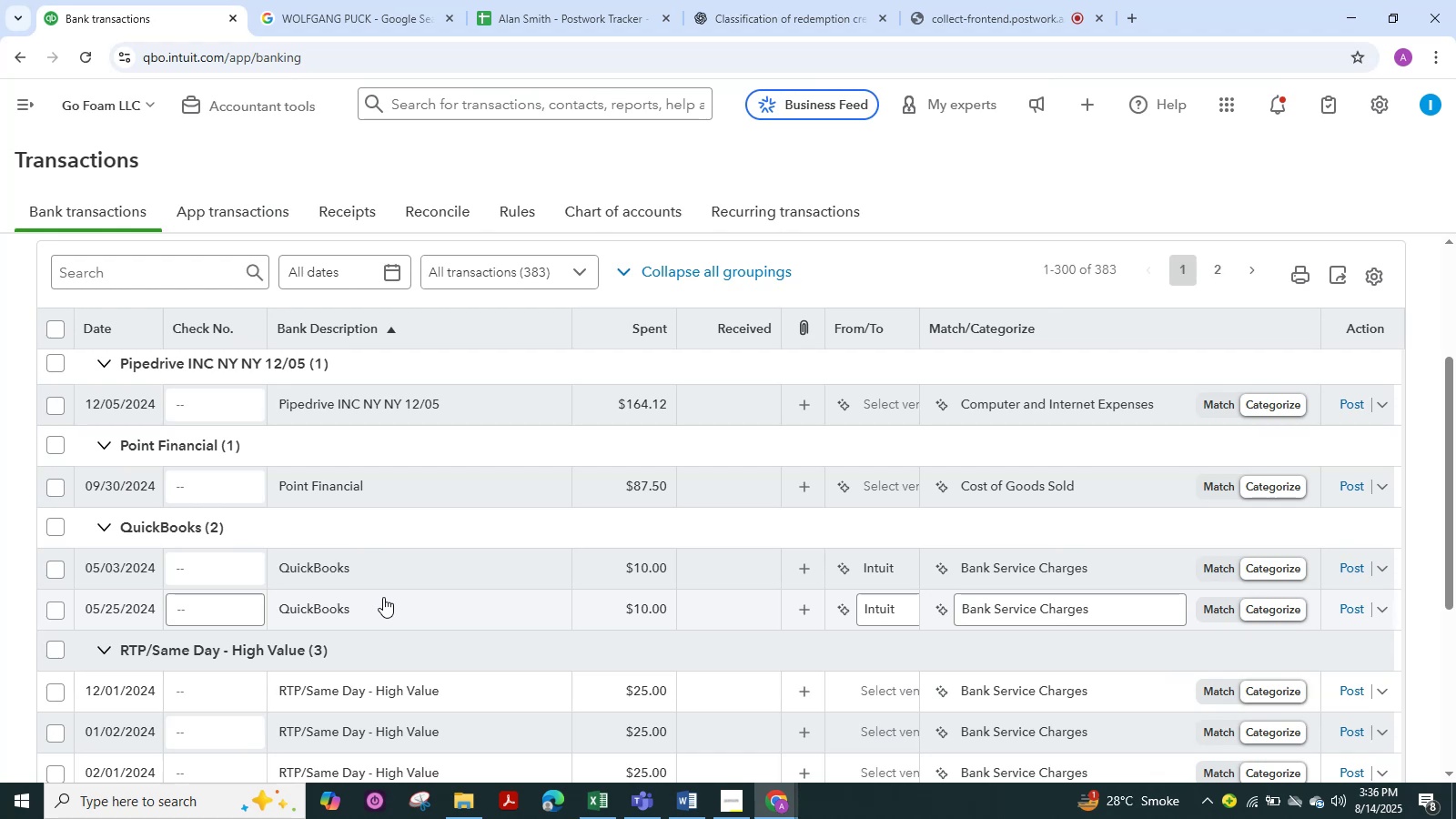 
left_click([64, 527])
 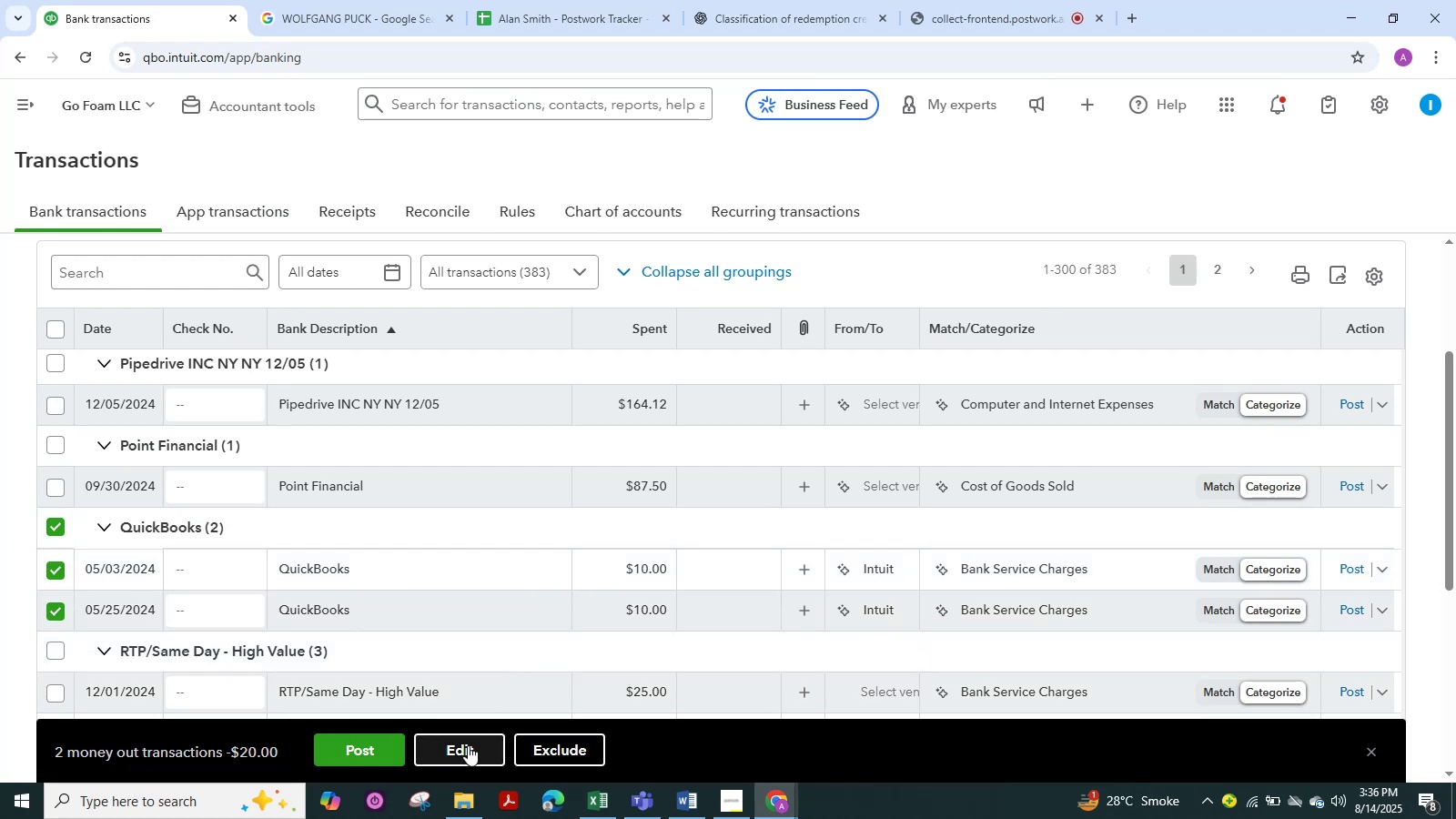 
left_click([466, 743])
 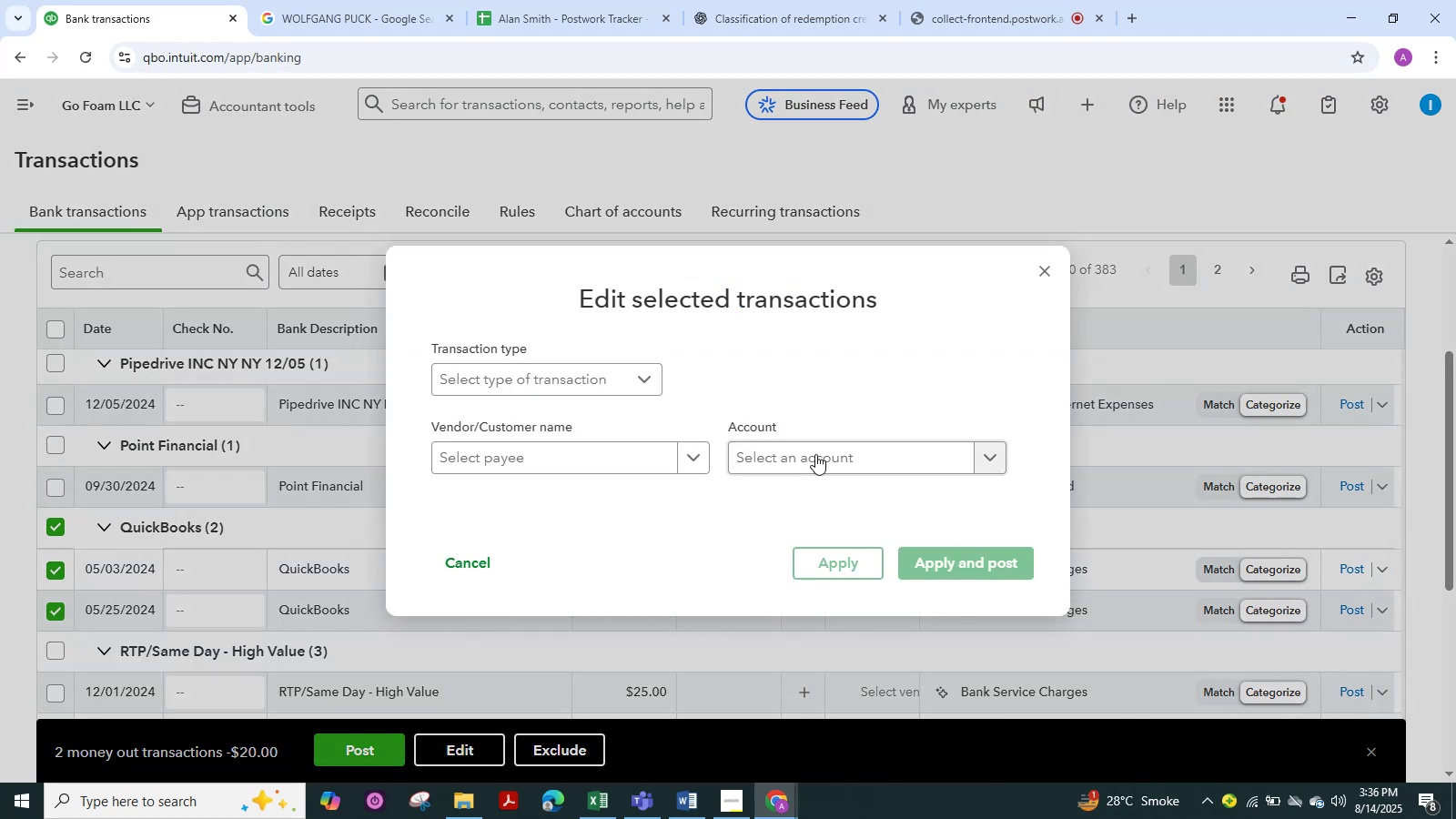 
left_click([807, 453])
 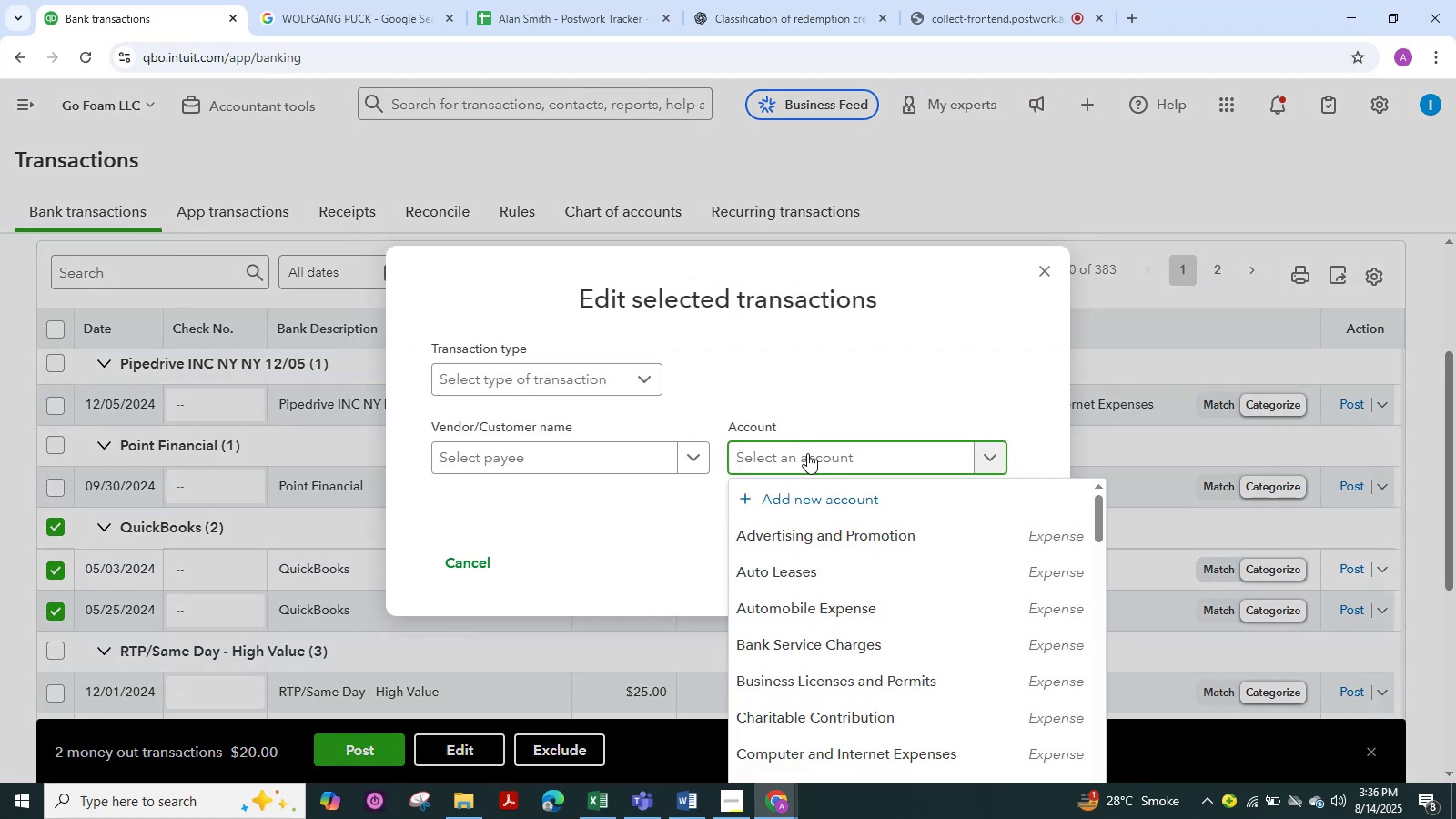 
hold_key(key=D, duration=0.32)
 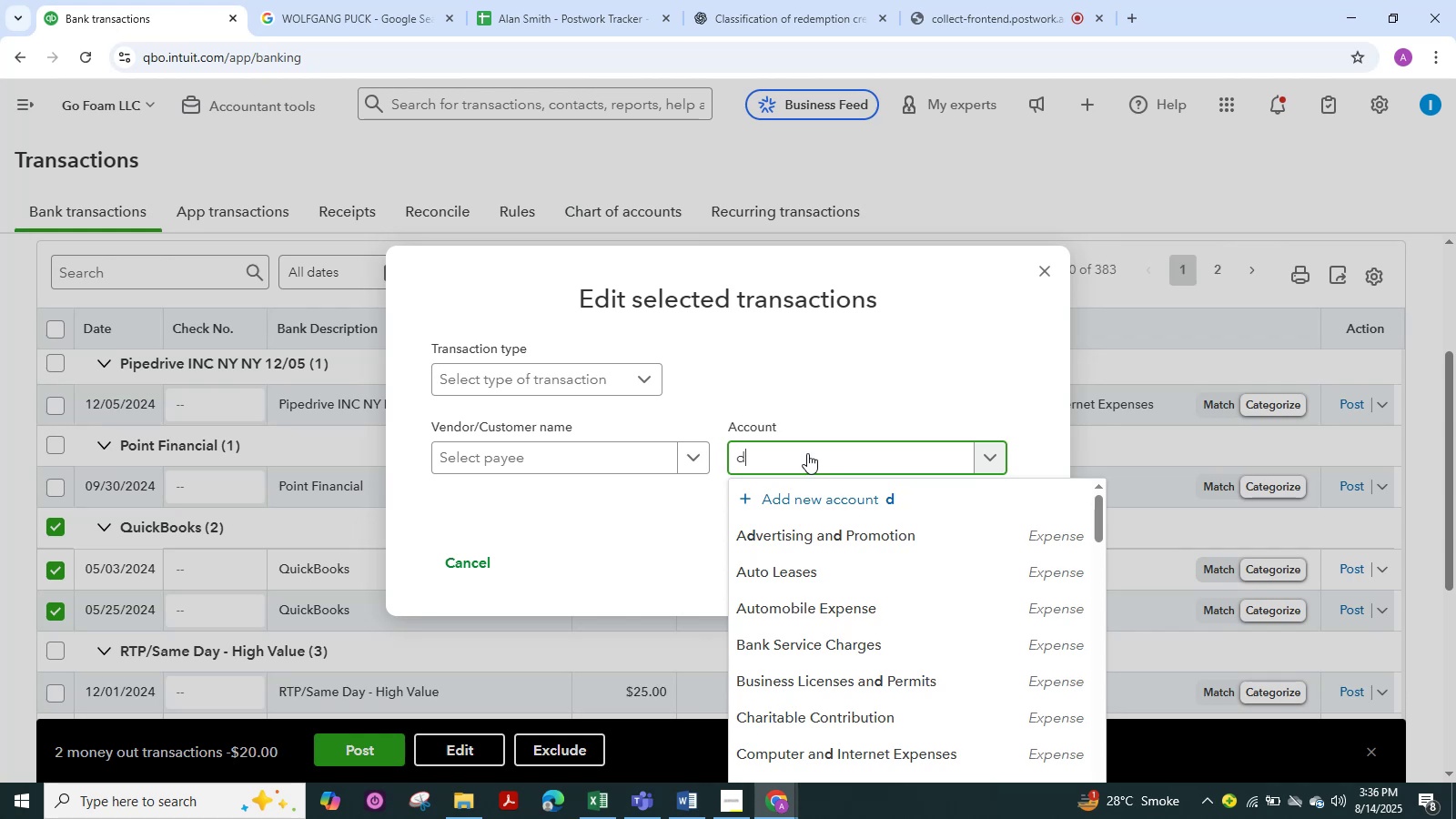 
type(ue)
 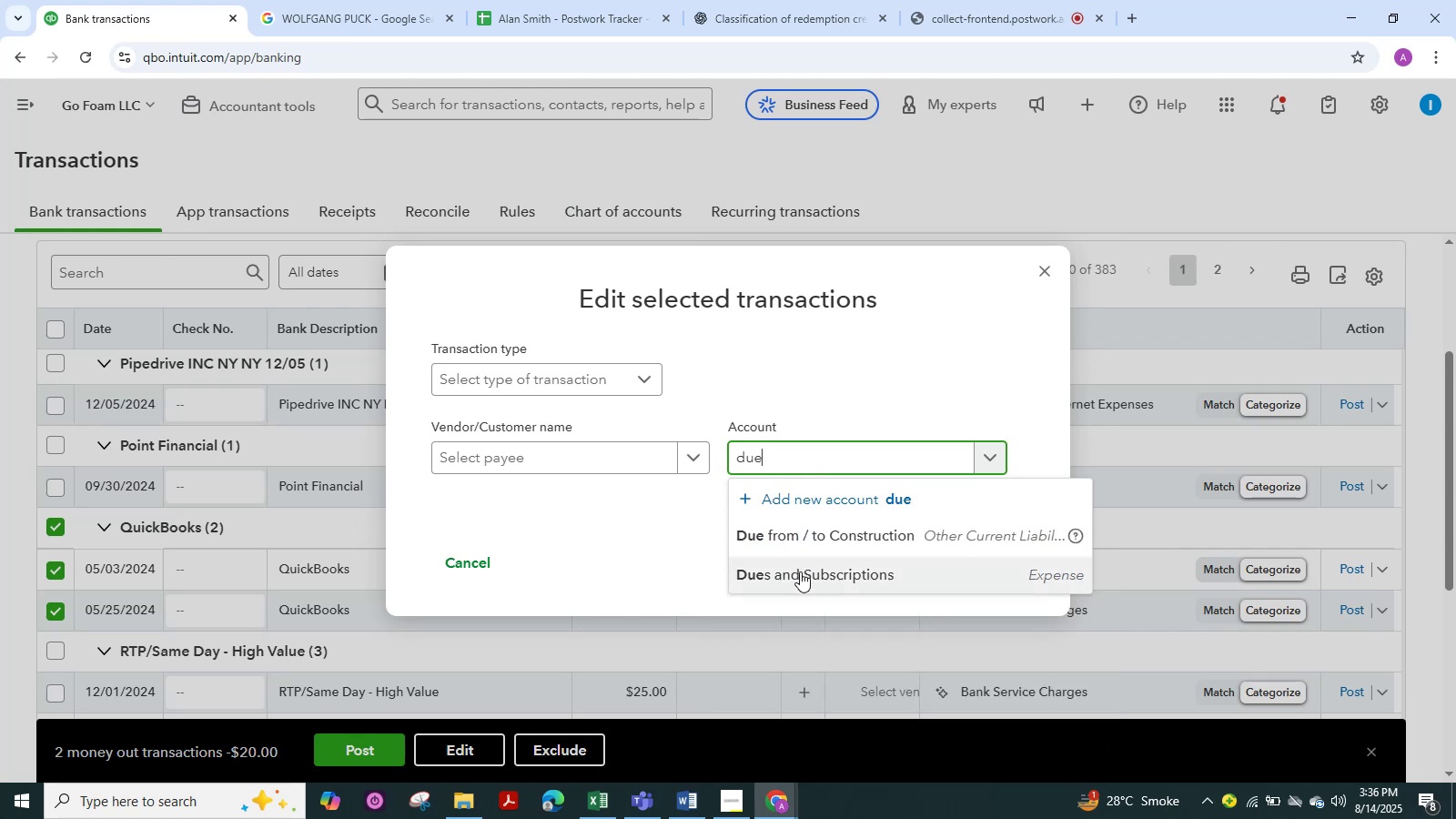 
left_click([800, 571])
 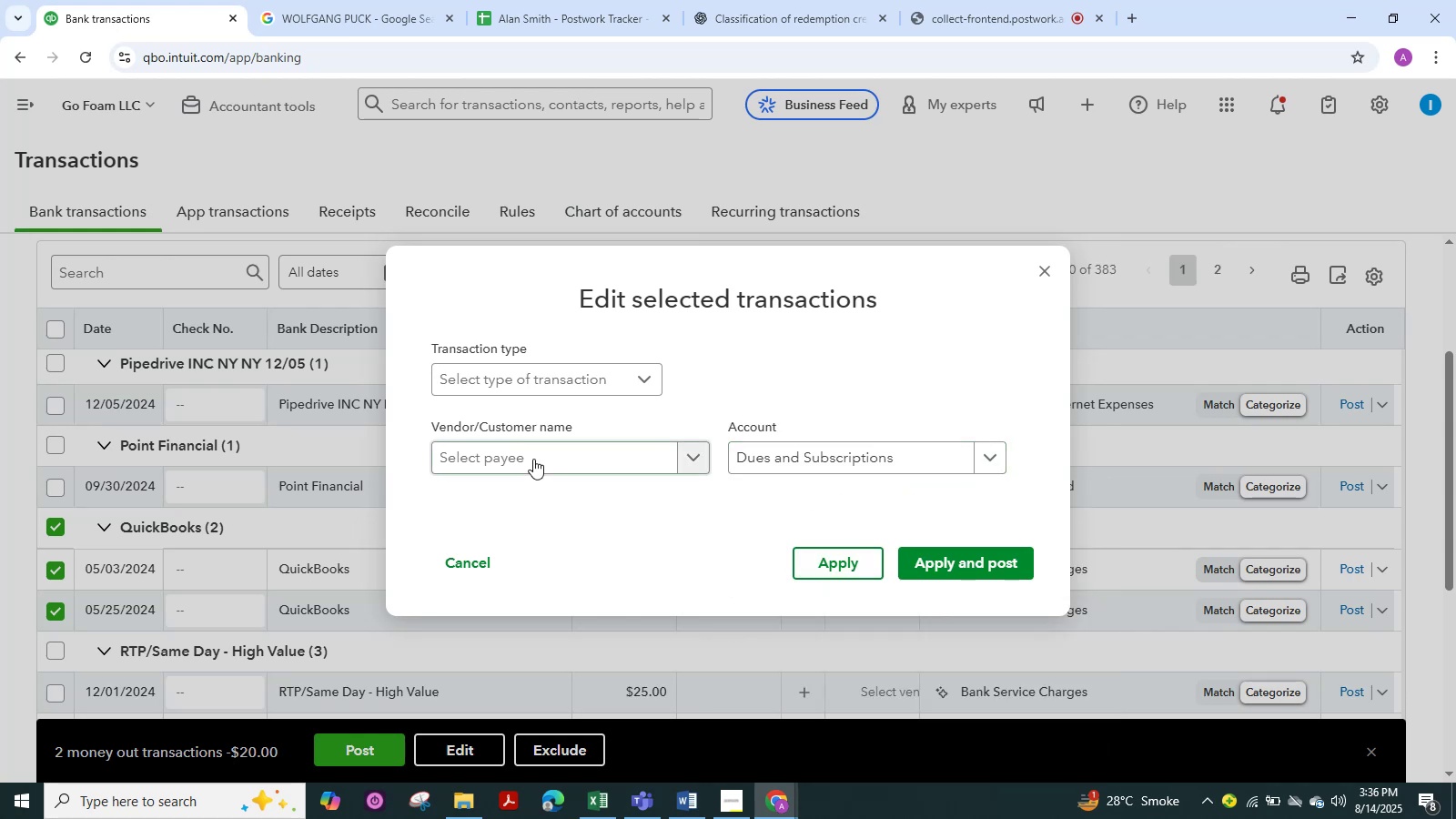 
left_click([533, 455])
 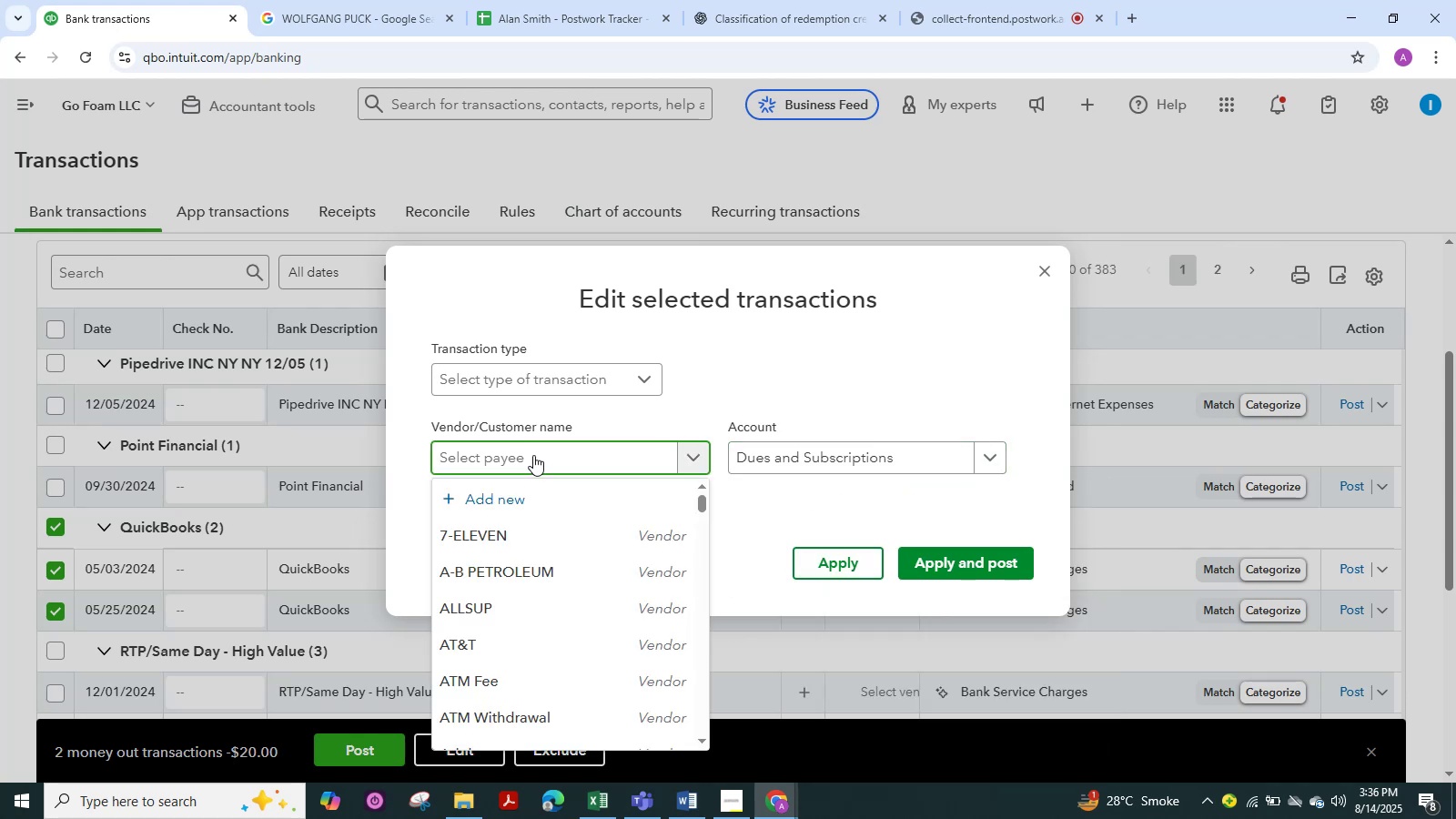 
type(qui)
 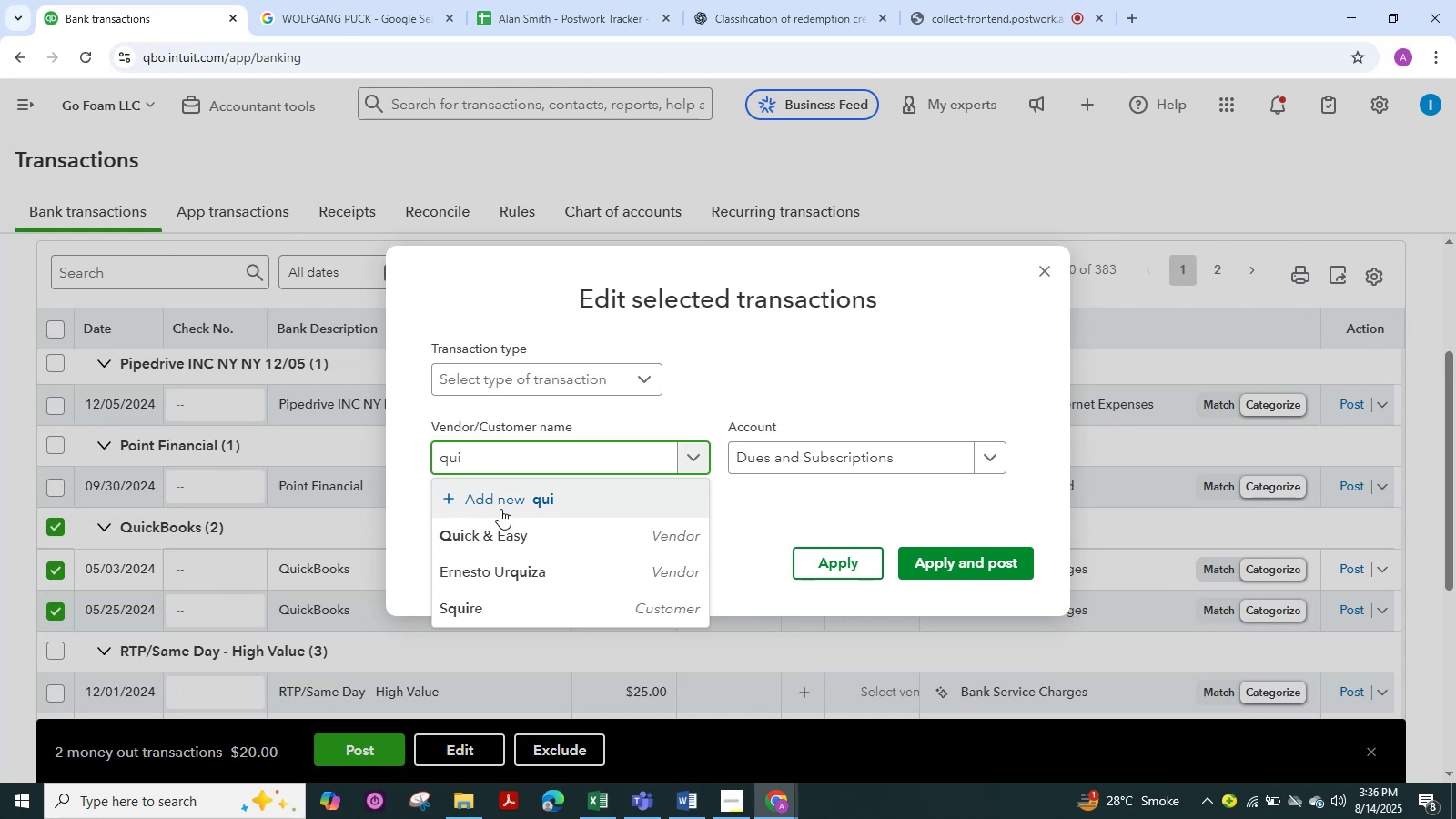 
wait(6.53)
 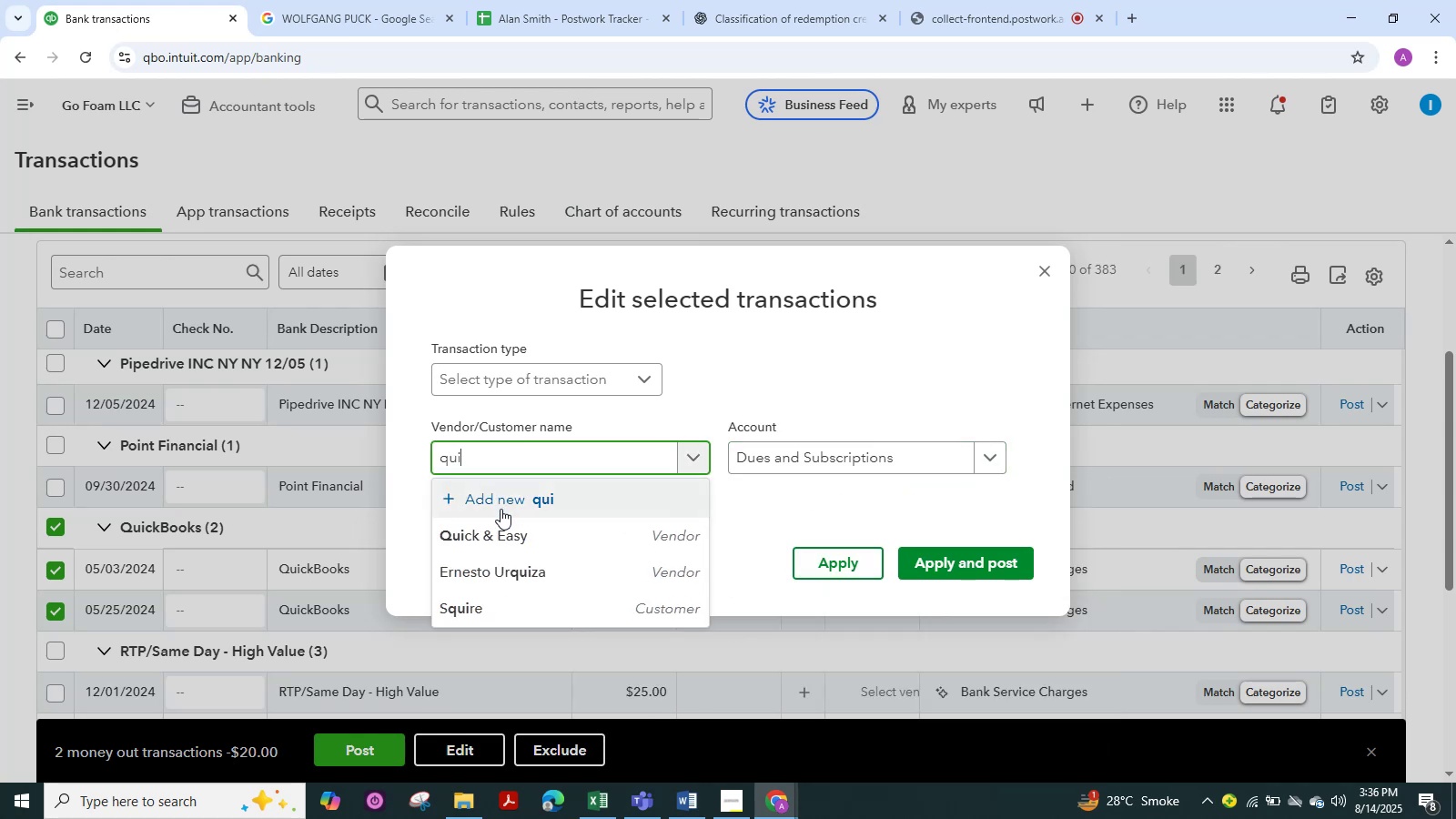 
key(Backspace)
 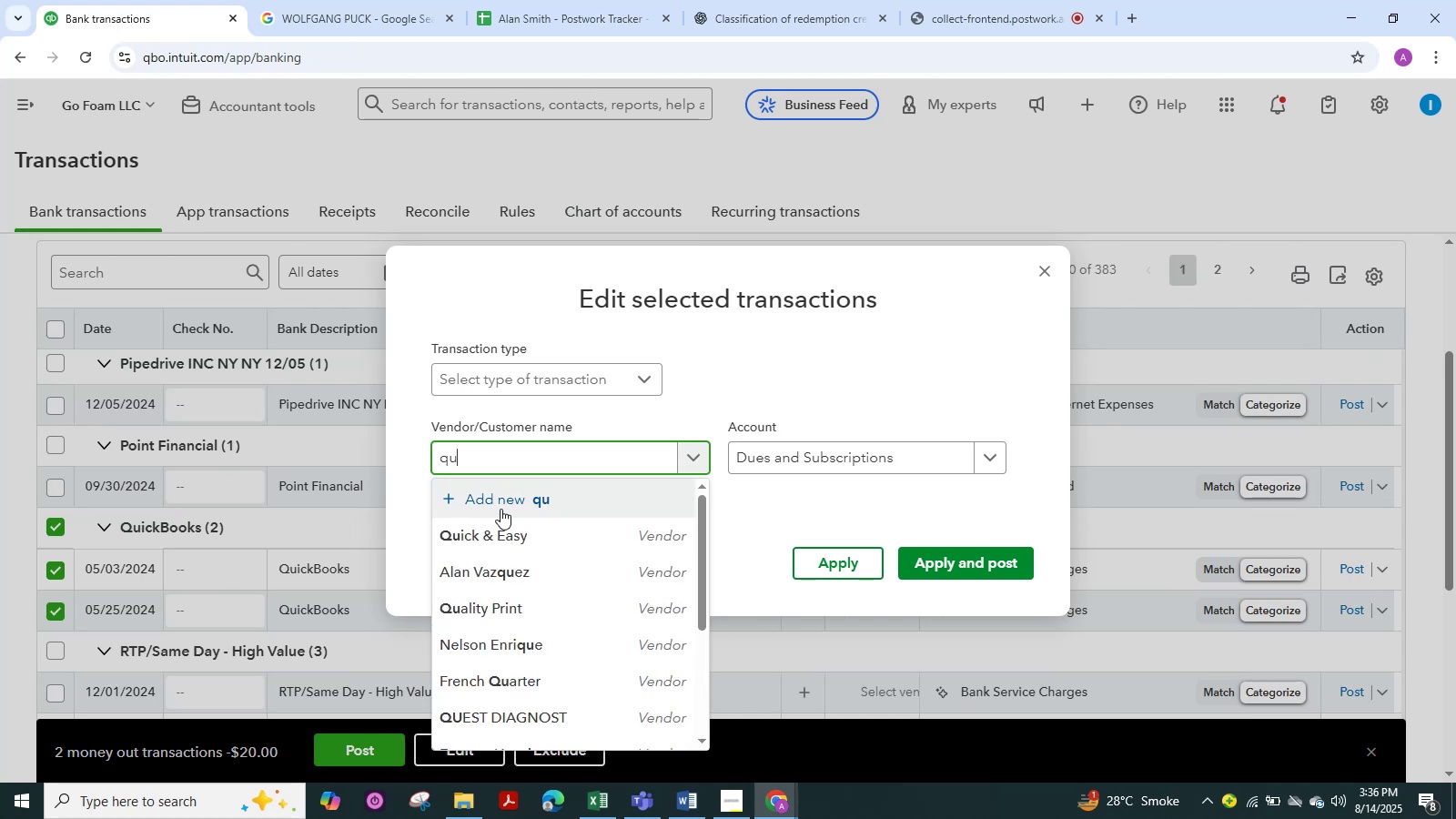 
key(Backspace)
 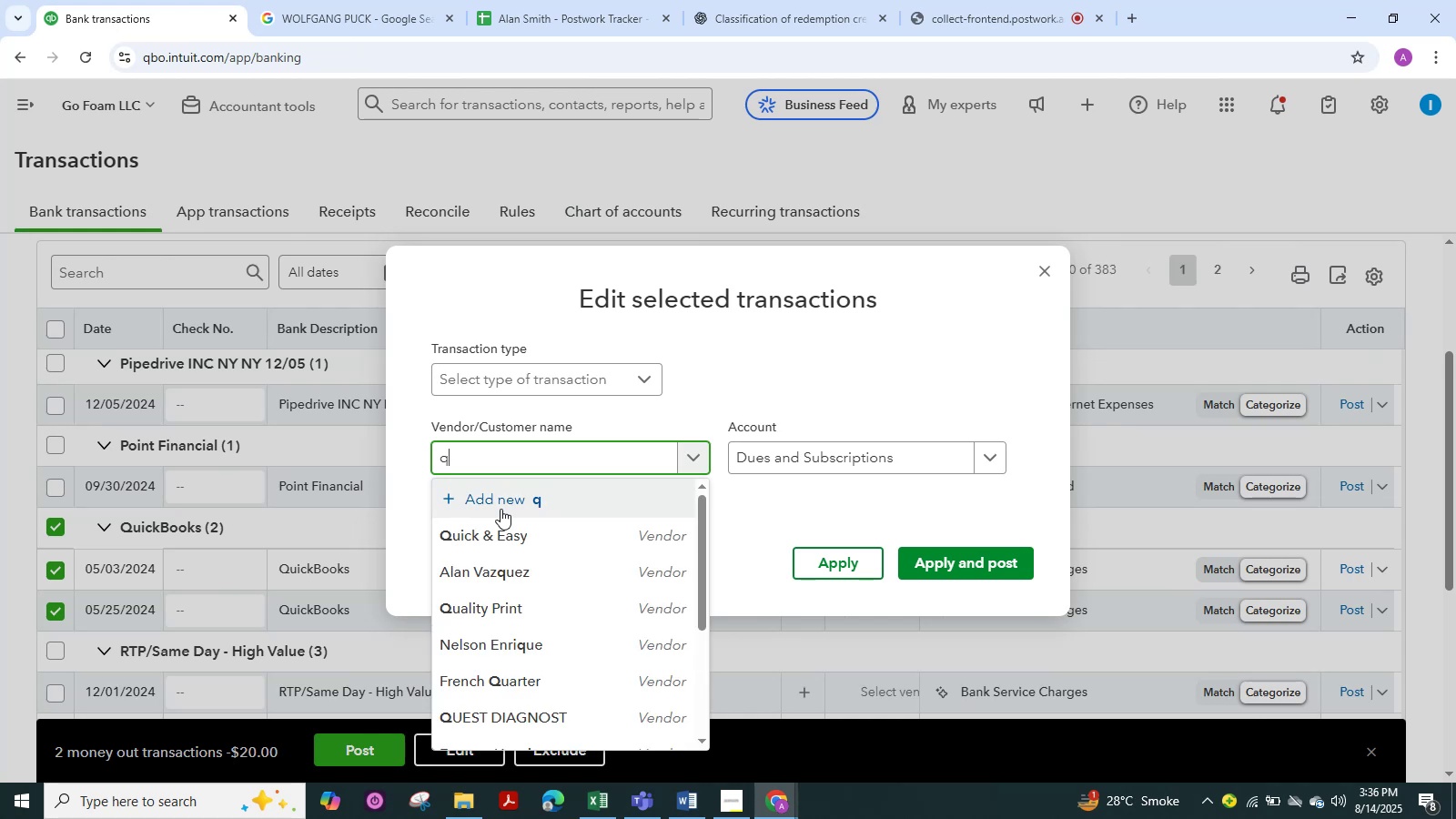 
key(Backspace)
 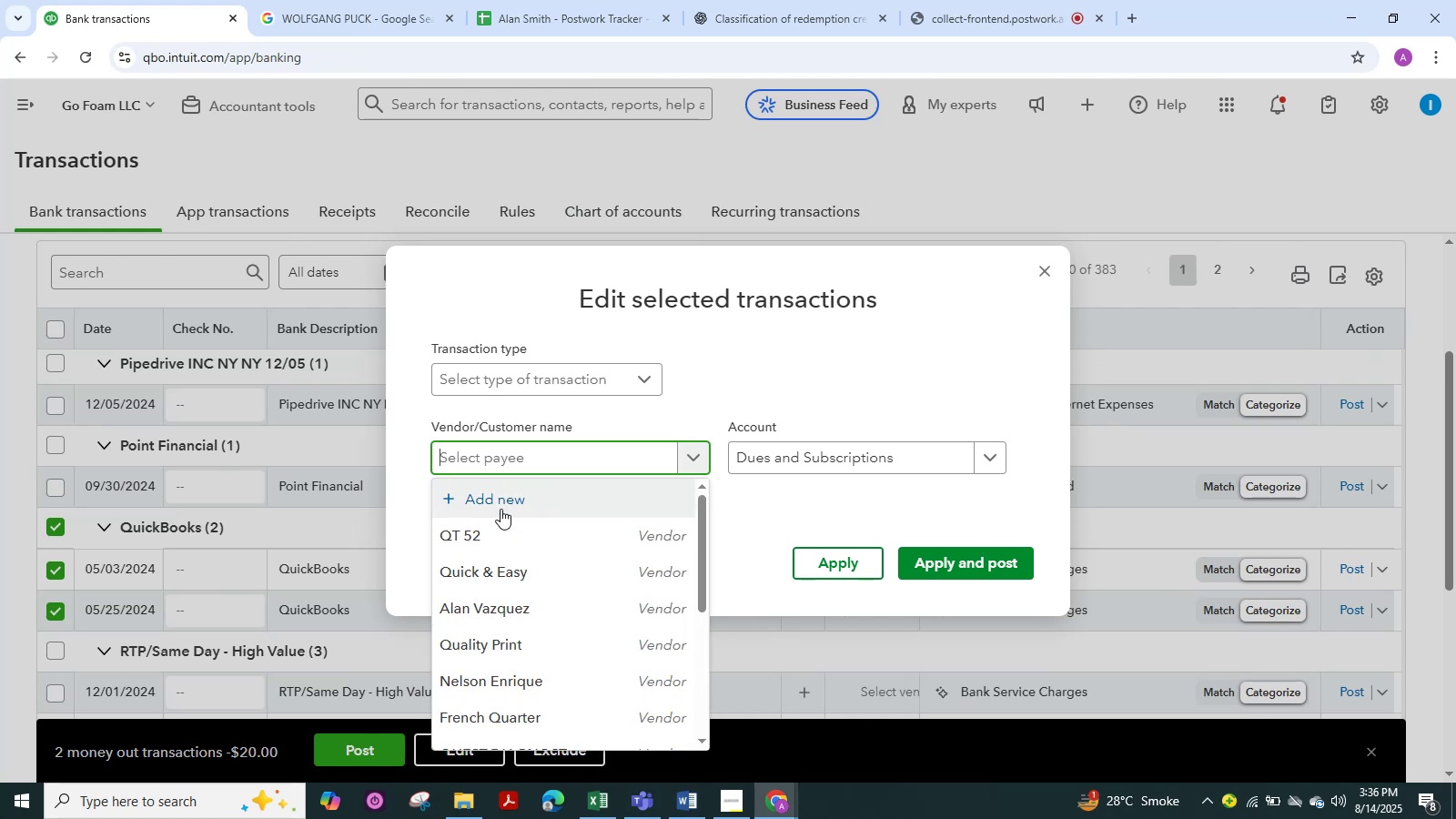 
hold_key(key=ShiftLeft, duration=0.76)
 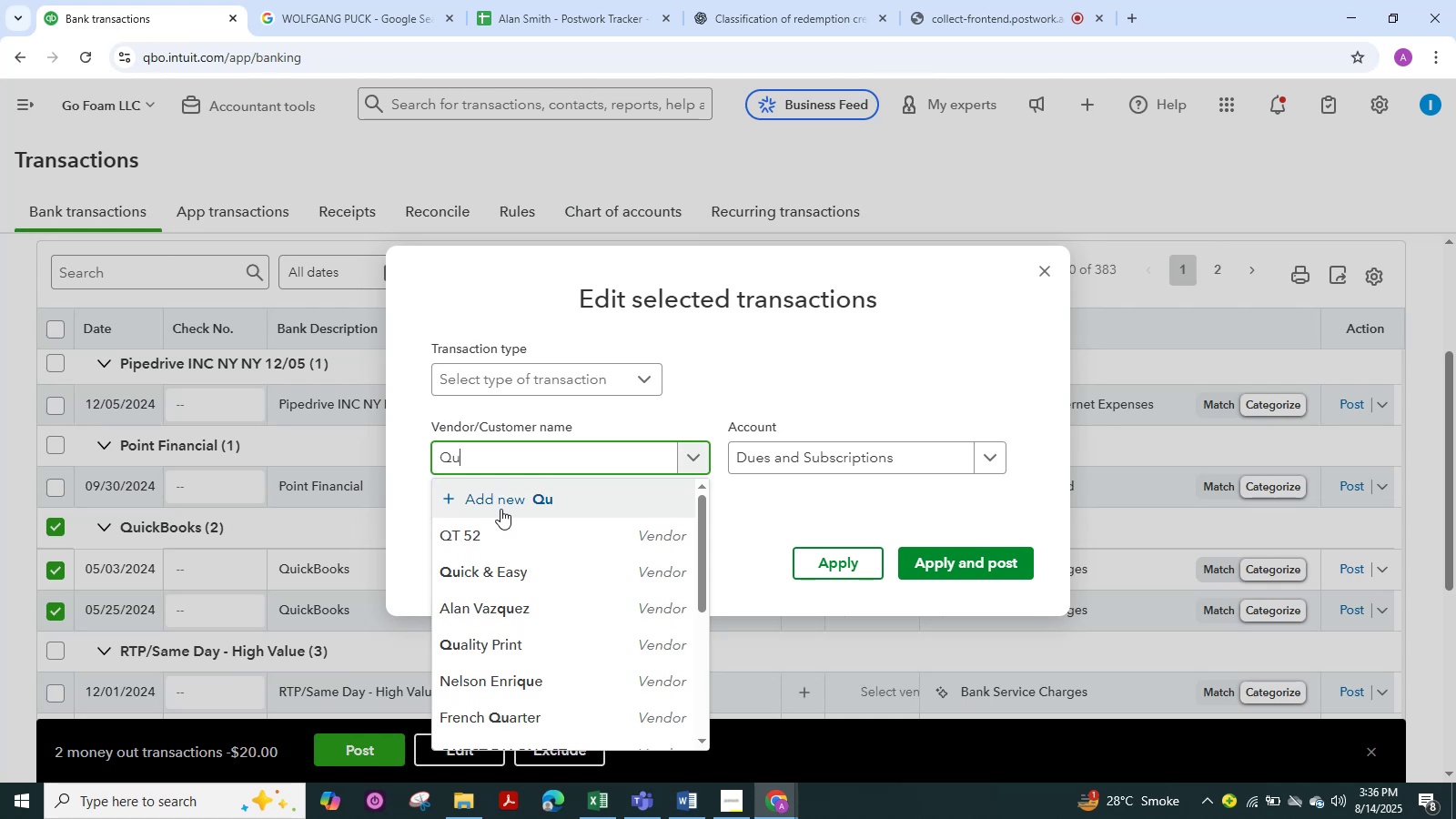 
hold_key(key=Q, duration=0.31)
 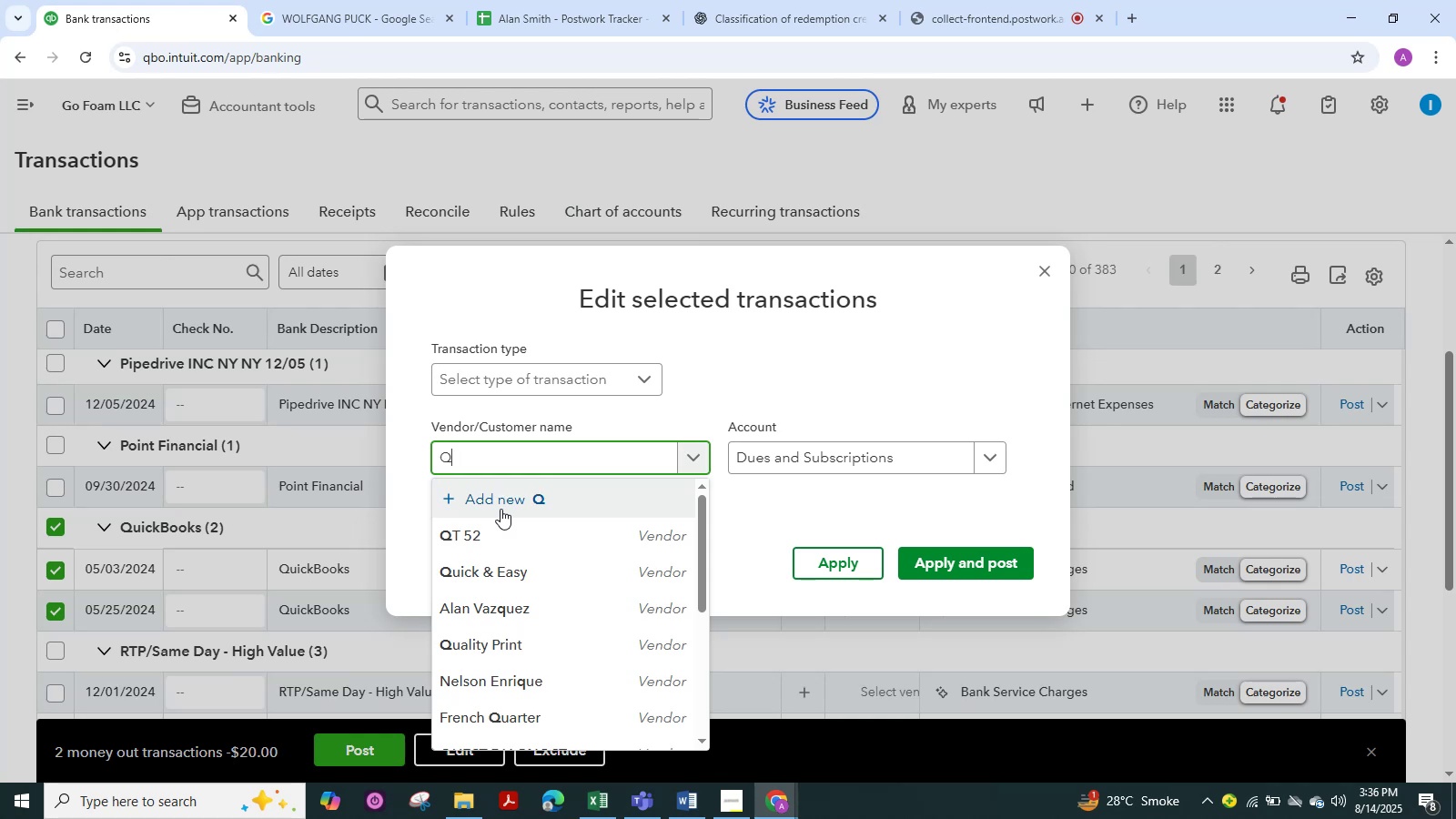 
type(uick)
 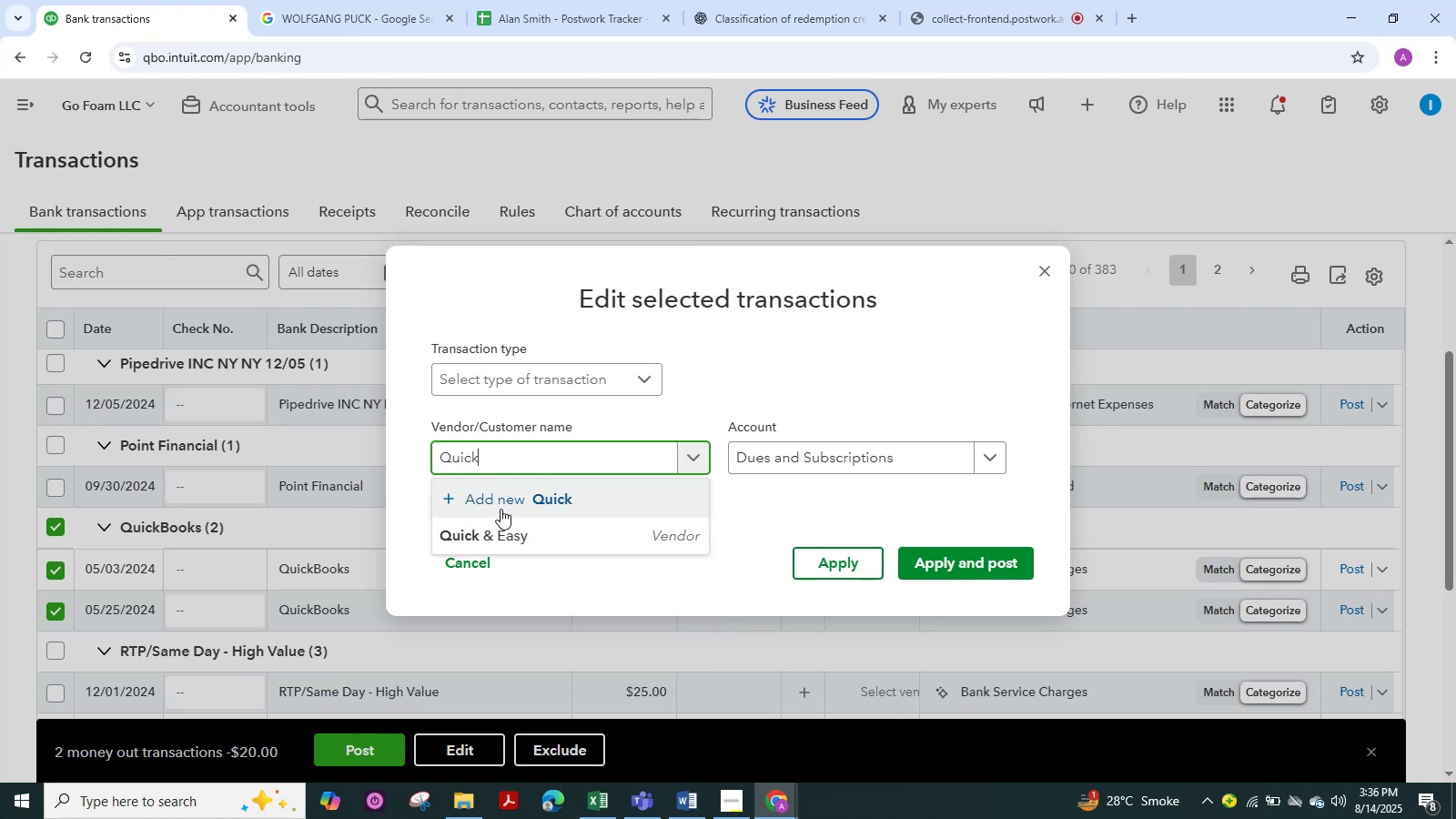 
type(Books)
 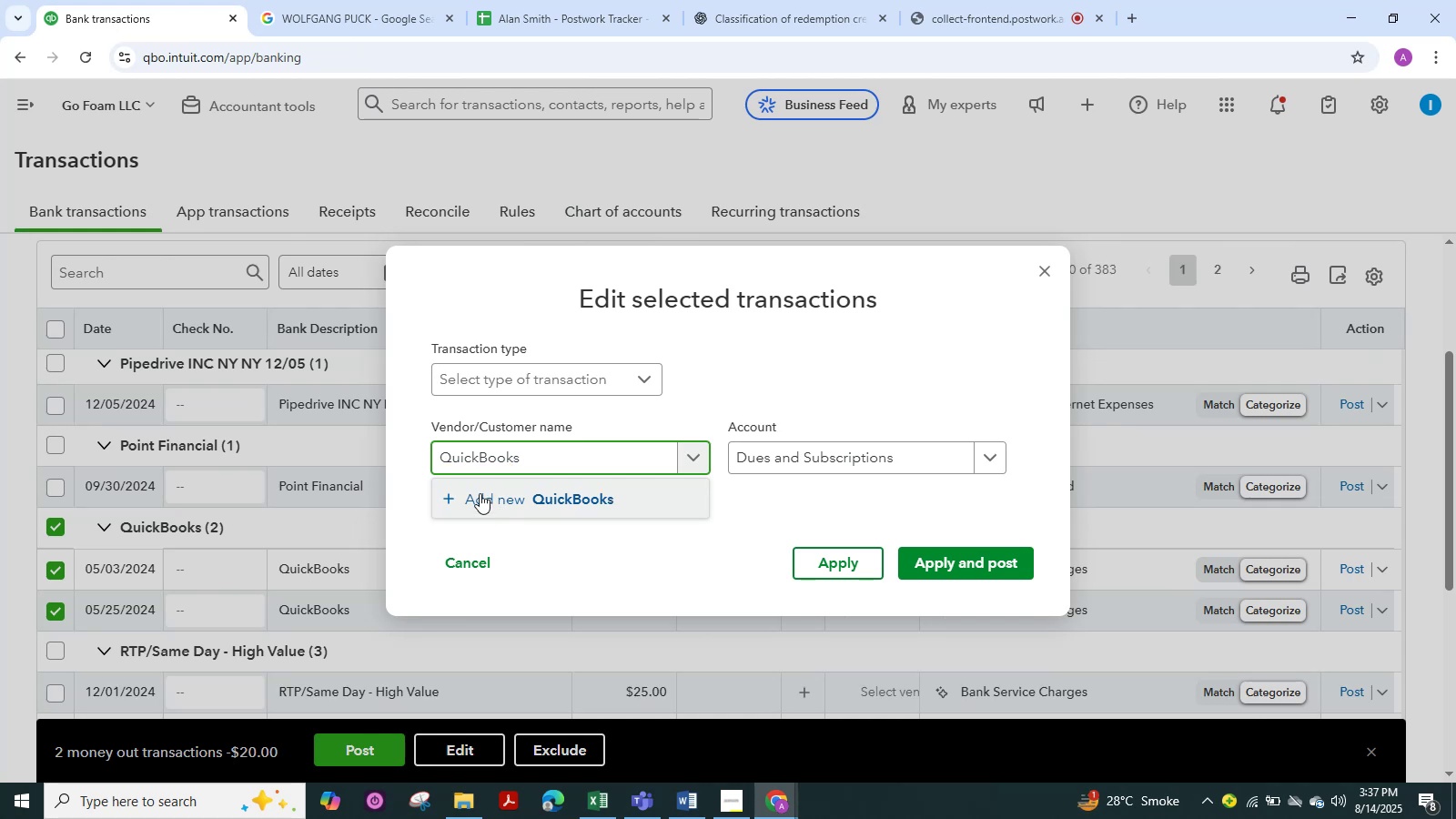 
left_click([479, 492])
 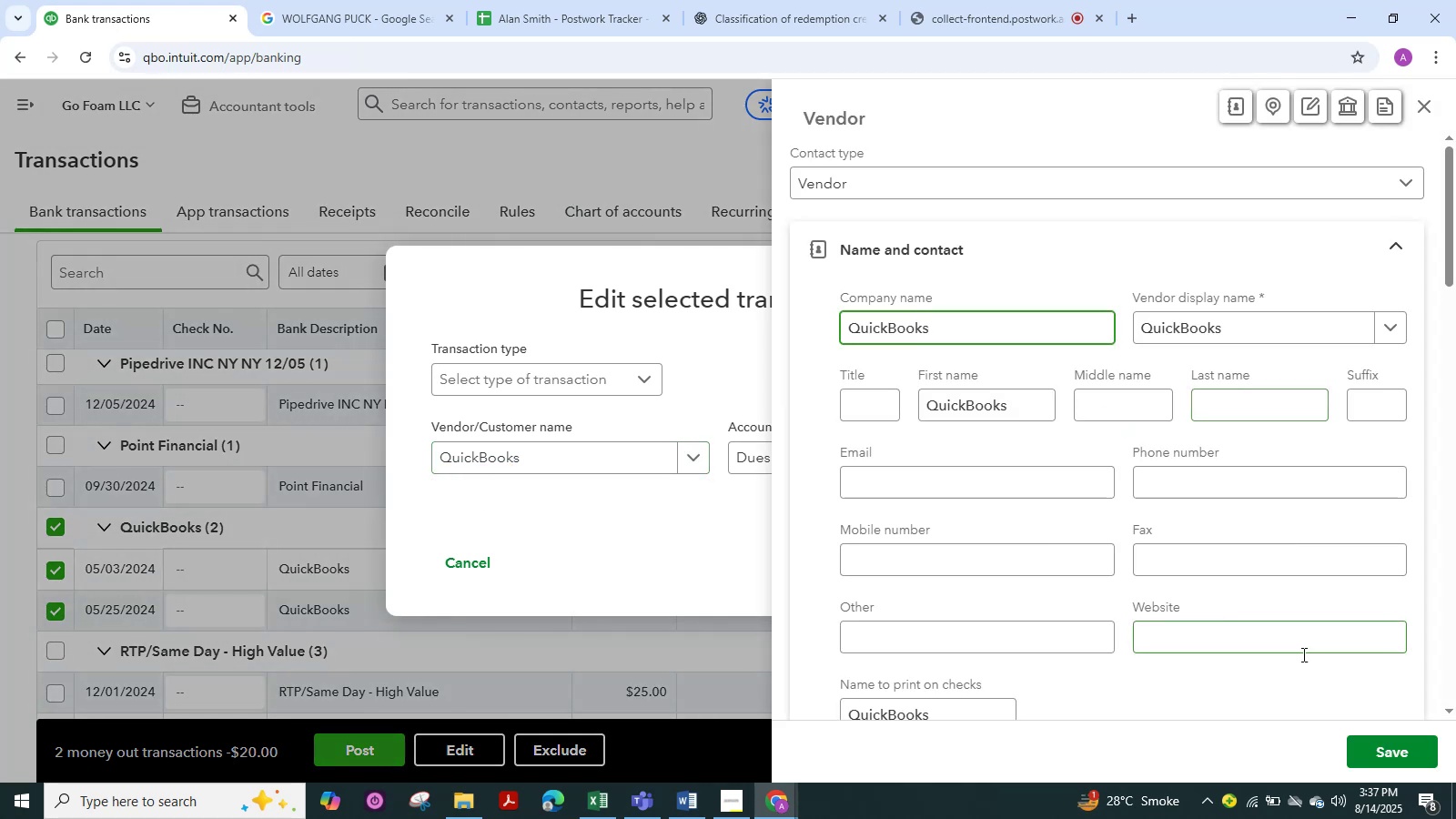 
left_click([1373, 743])
 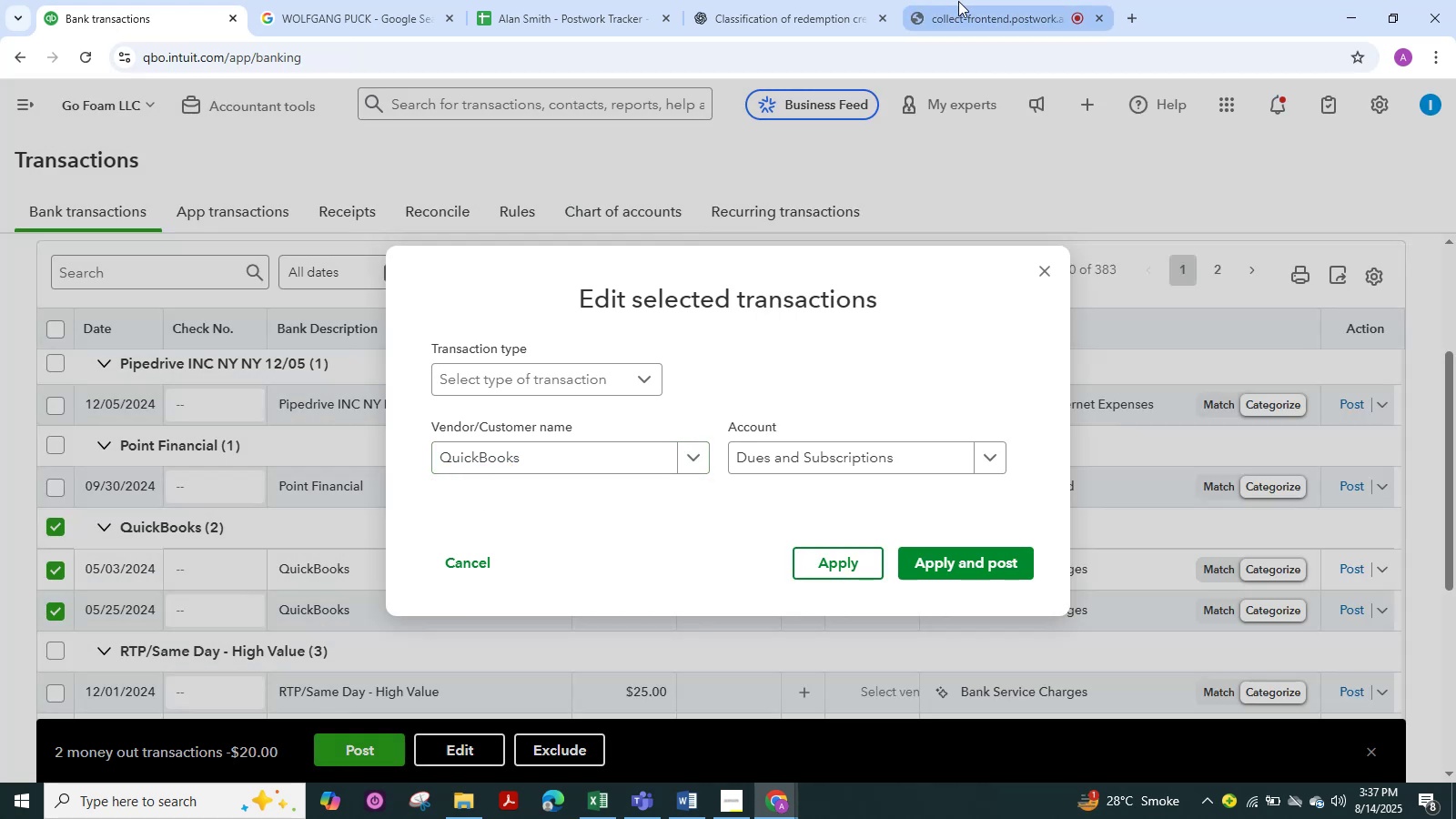 
left_click([968, 4])
 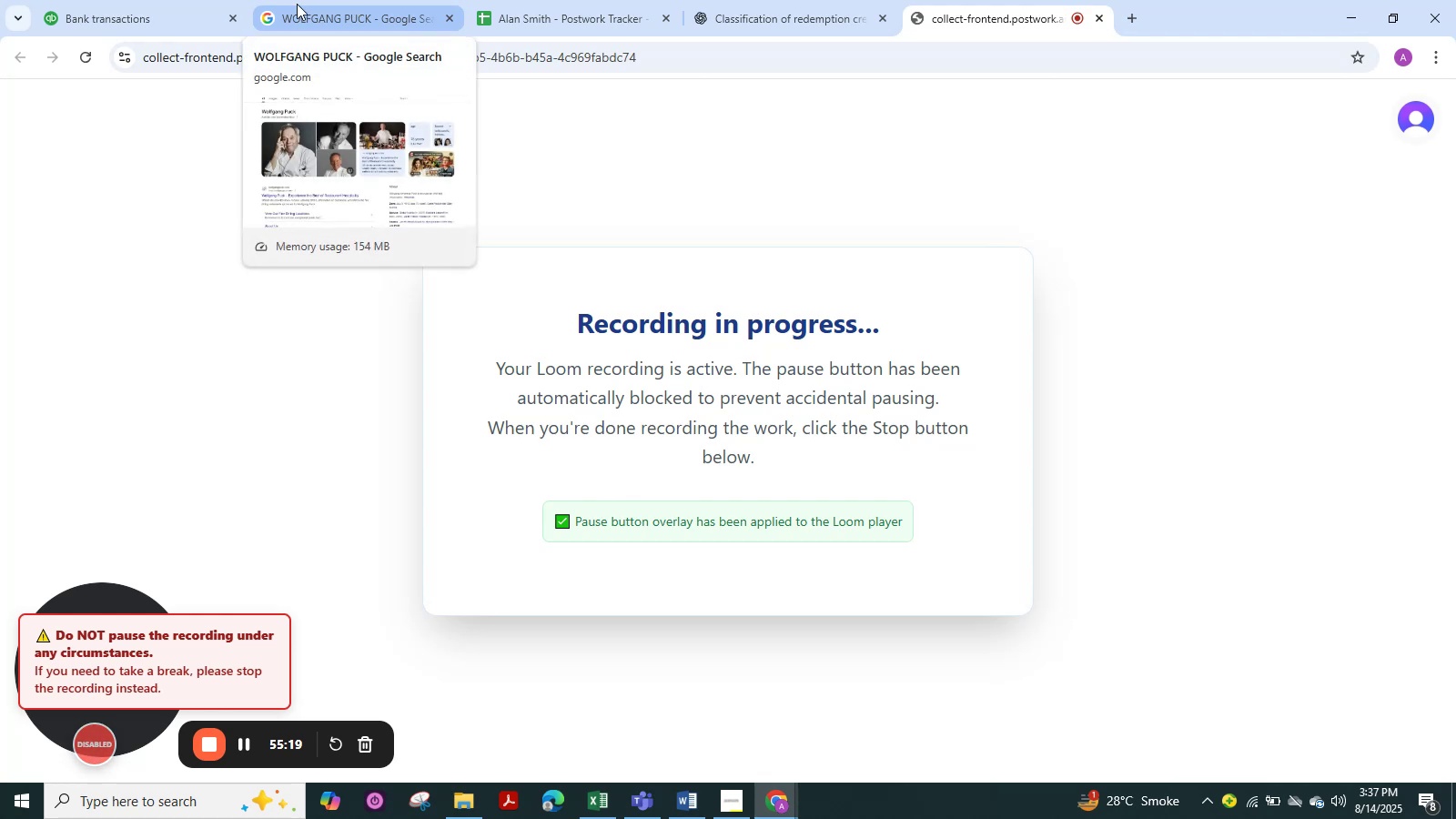 
left_click([112, 12])
 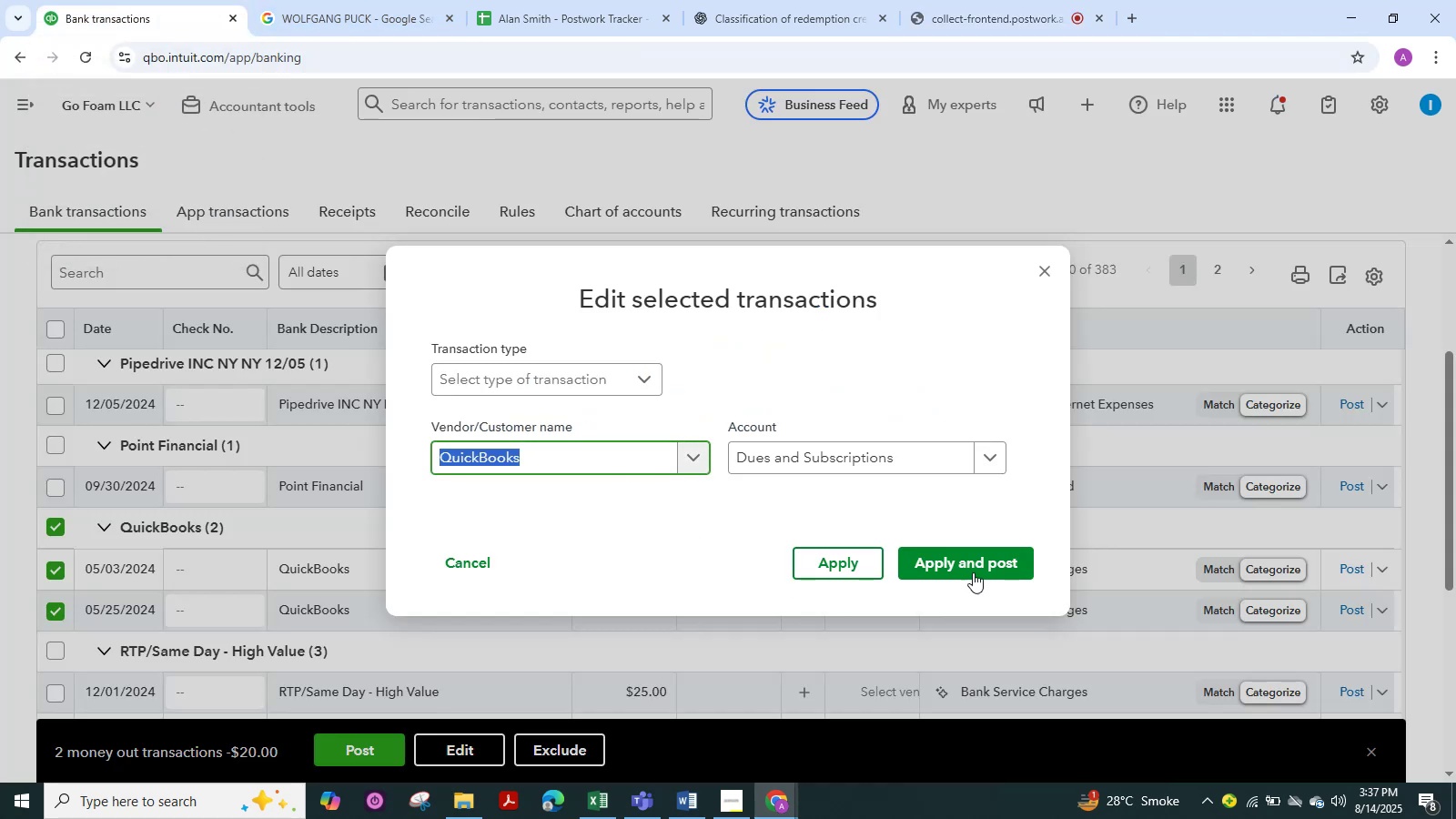 
left_click([975, 566])
 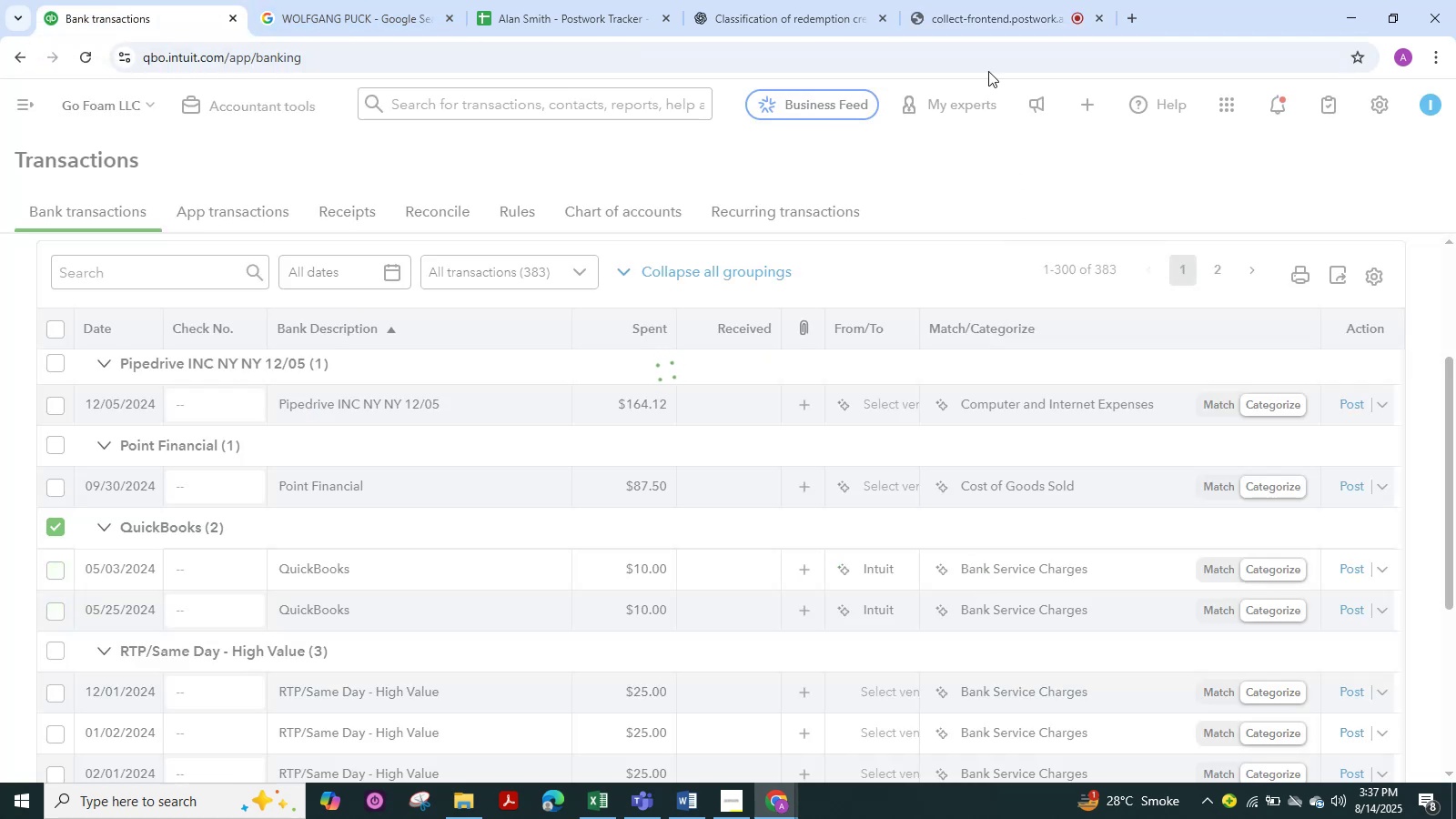 
left_click([984, 15])
 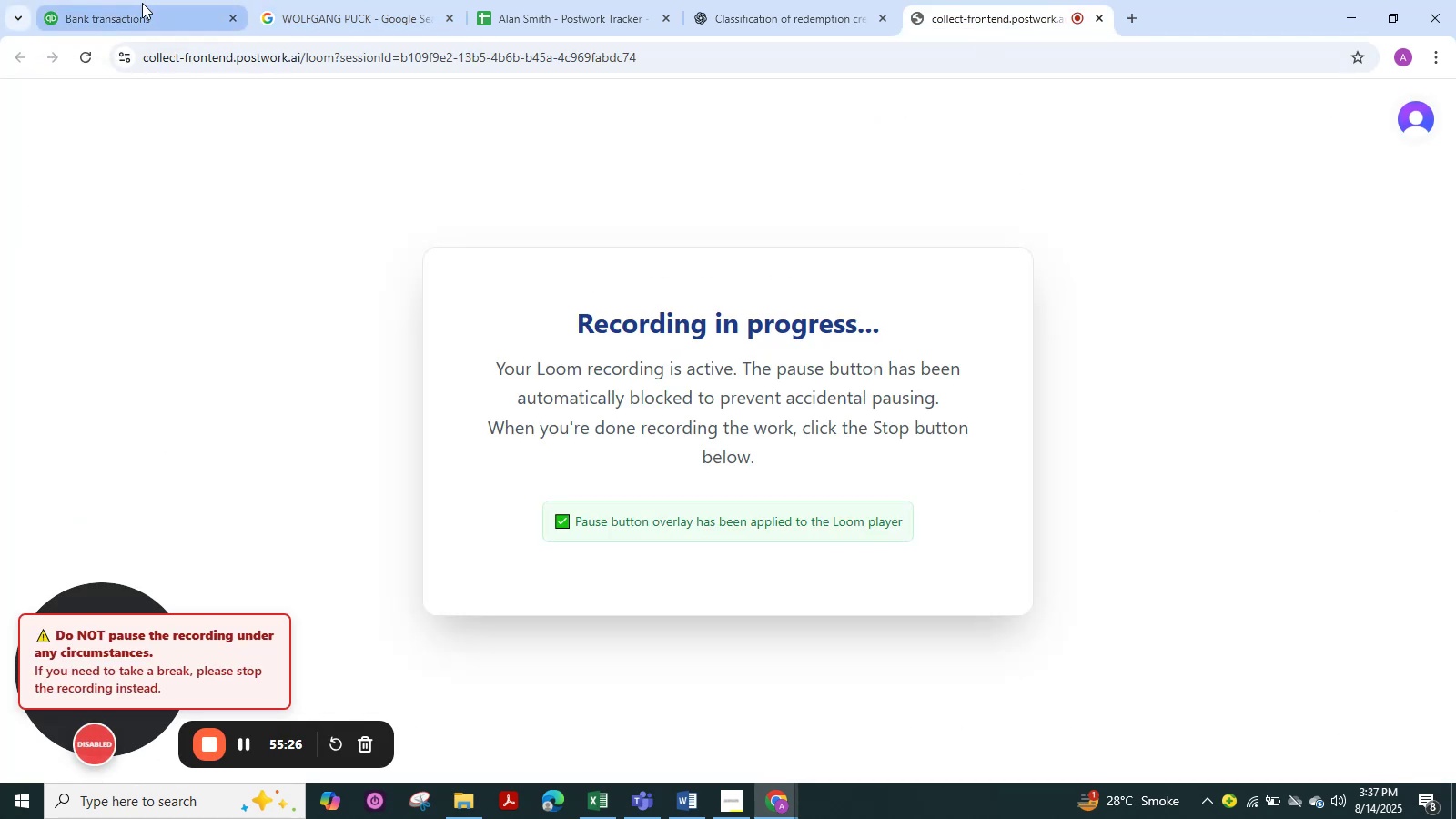 
left_click([140, 11])
 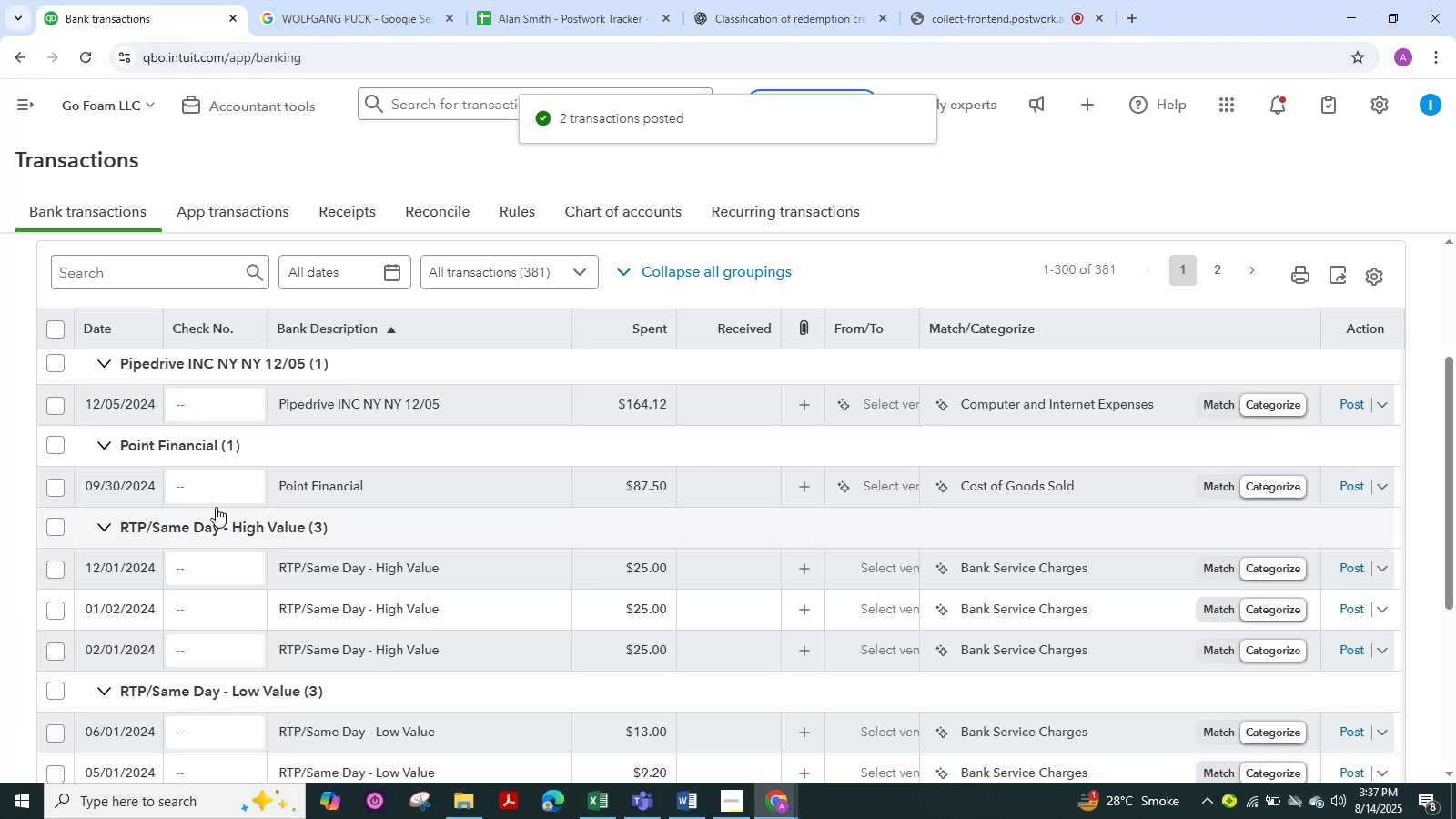 
scroll: coordinate [232, 557], scroll_direction: down, amount: 7.0
 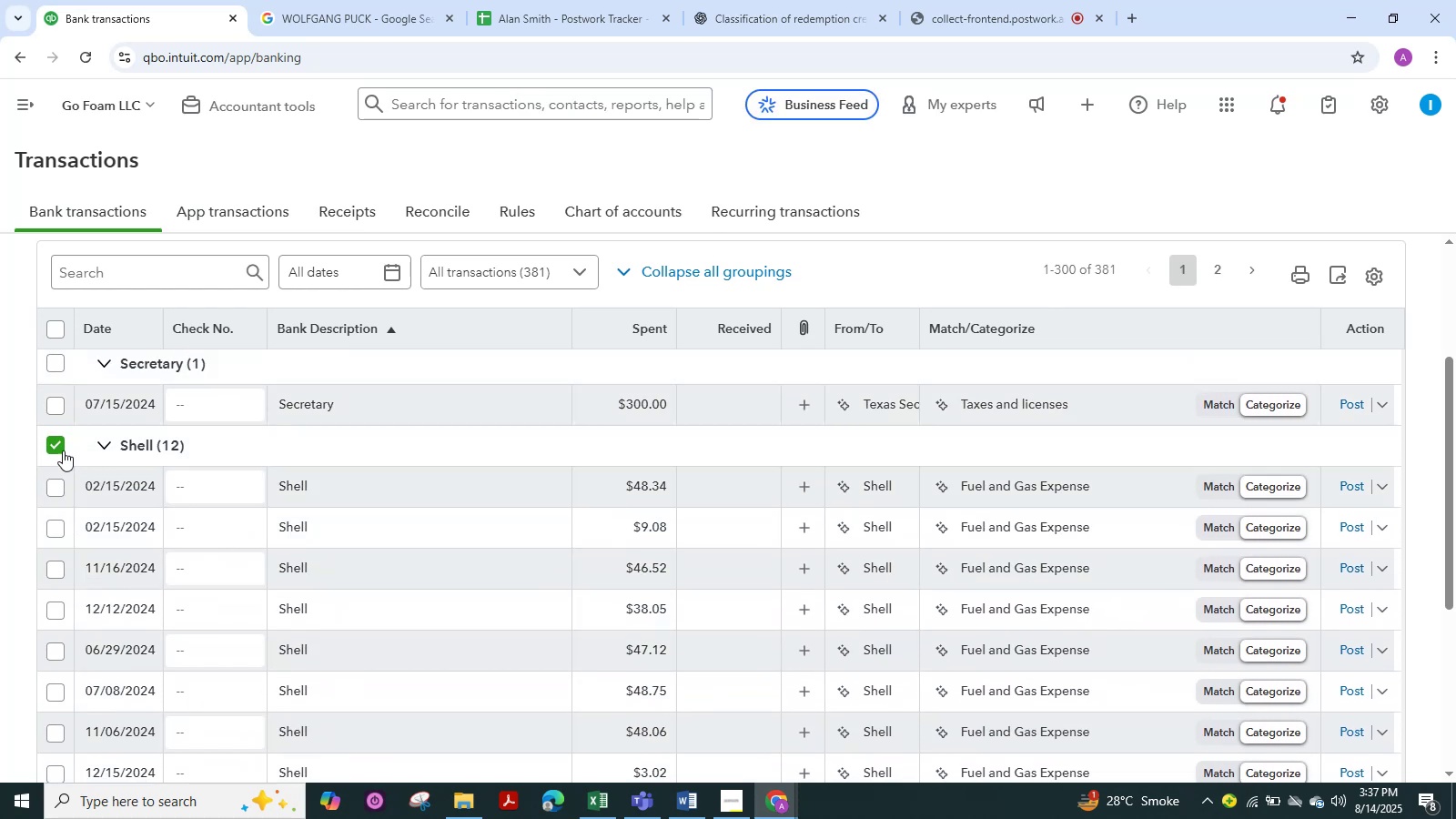 
left_click([55, 446])
 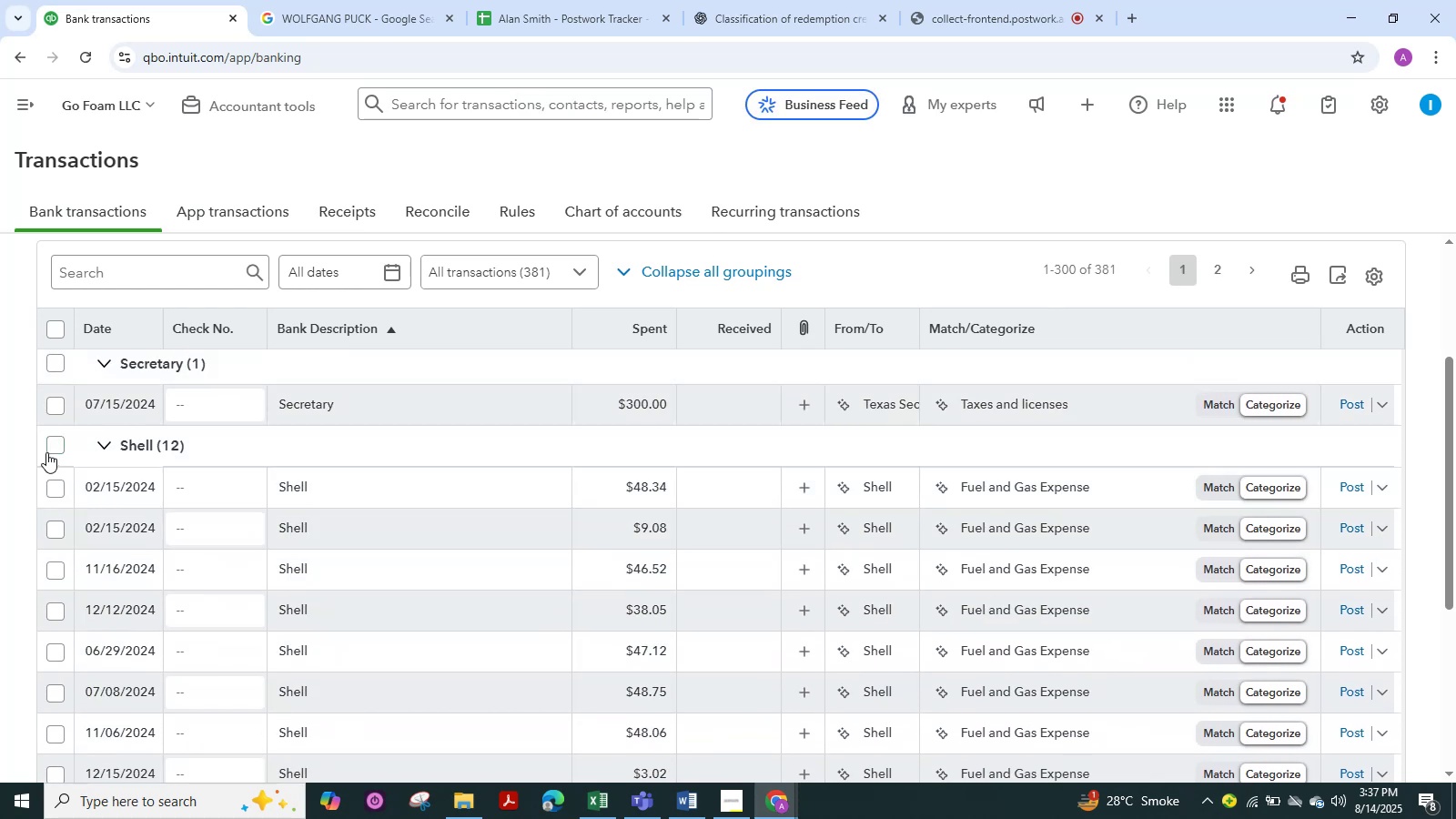 
left_click([47, 448])
 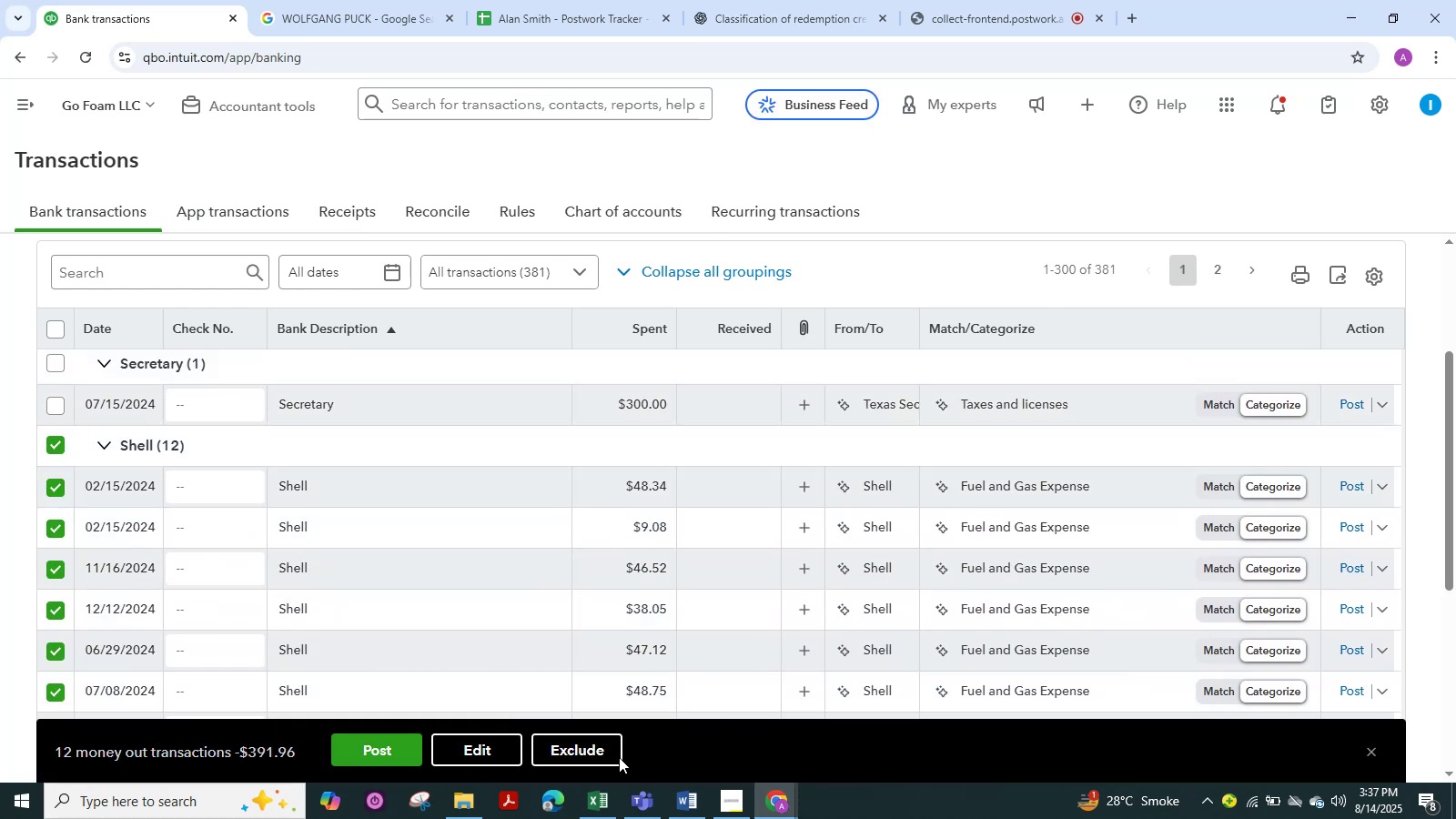 
left_click([478, 746])
 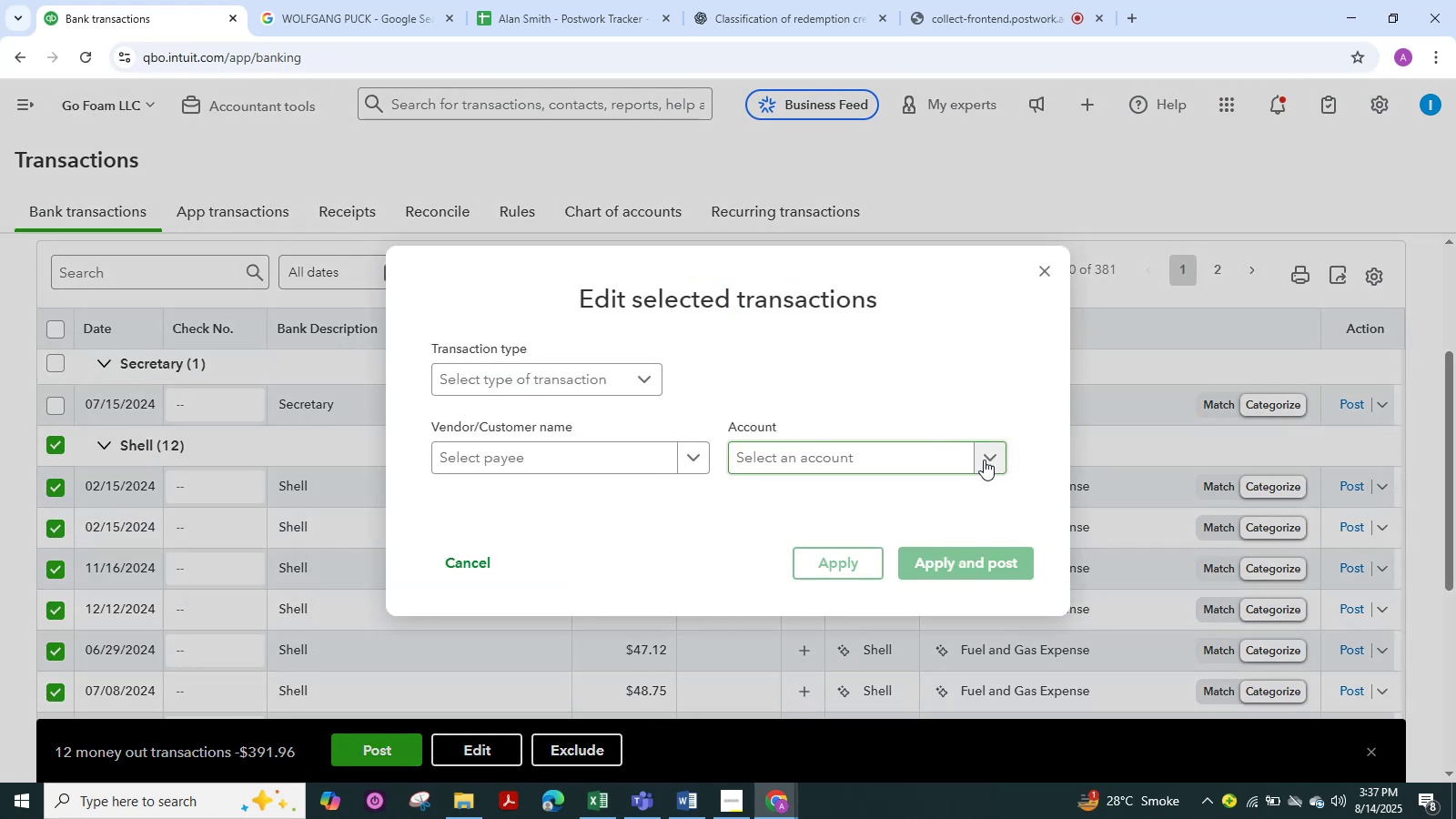 
left_click([939, 460])
 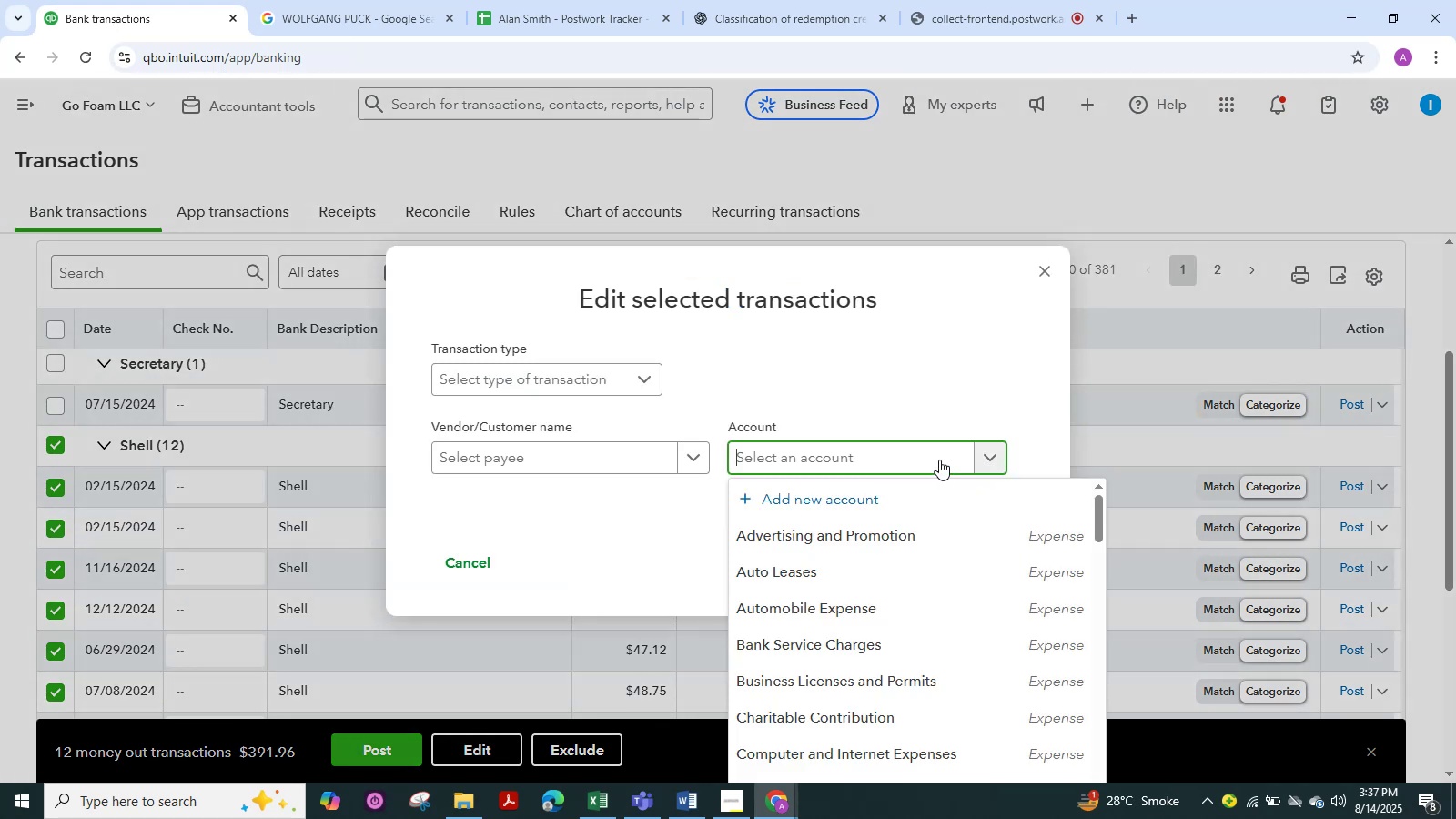 
type(fue)
 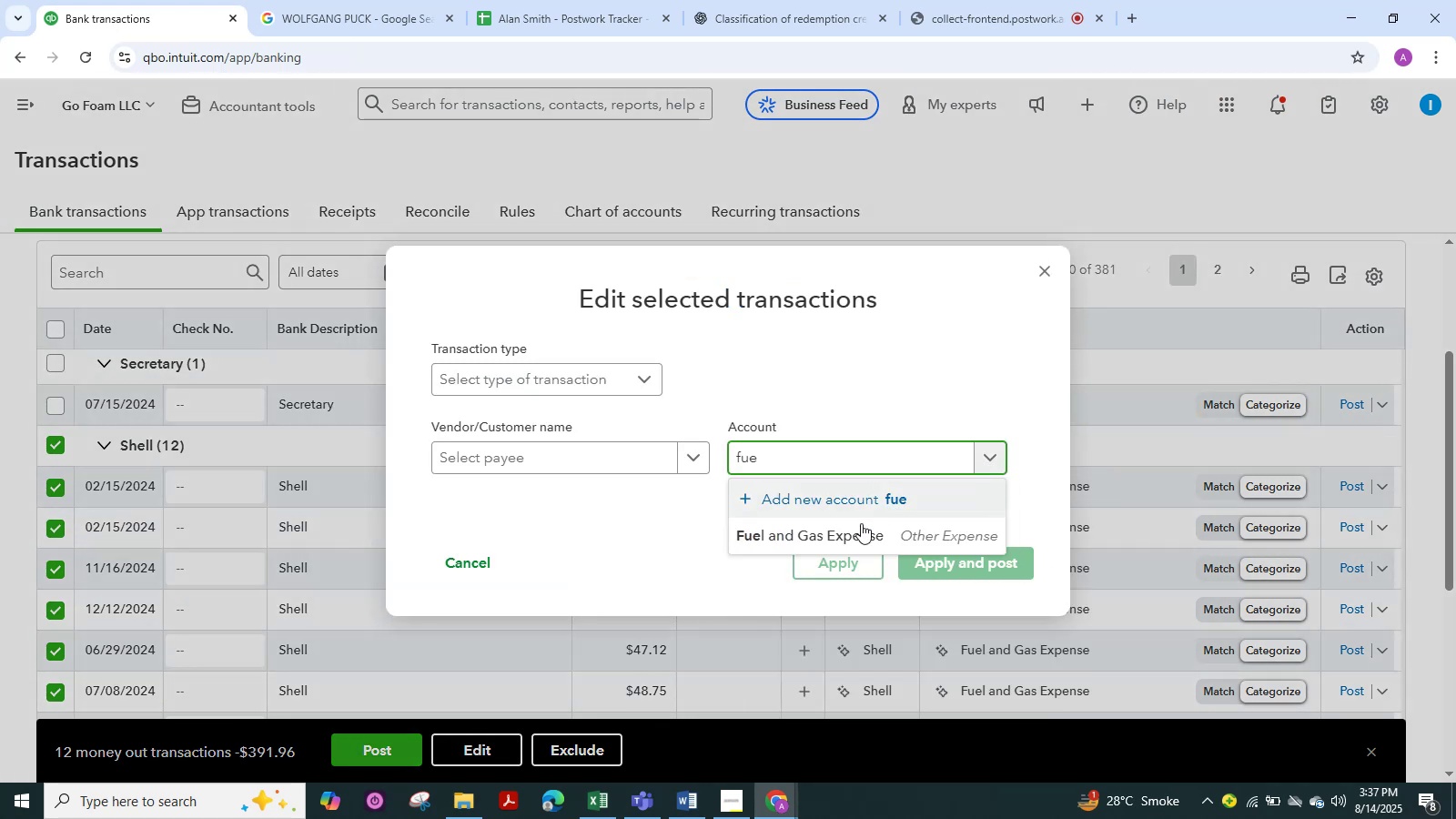 
left_click([851, 530])
 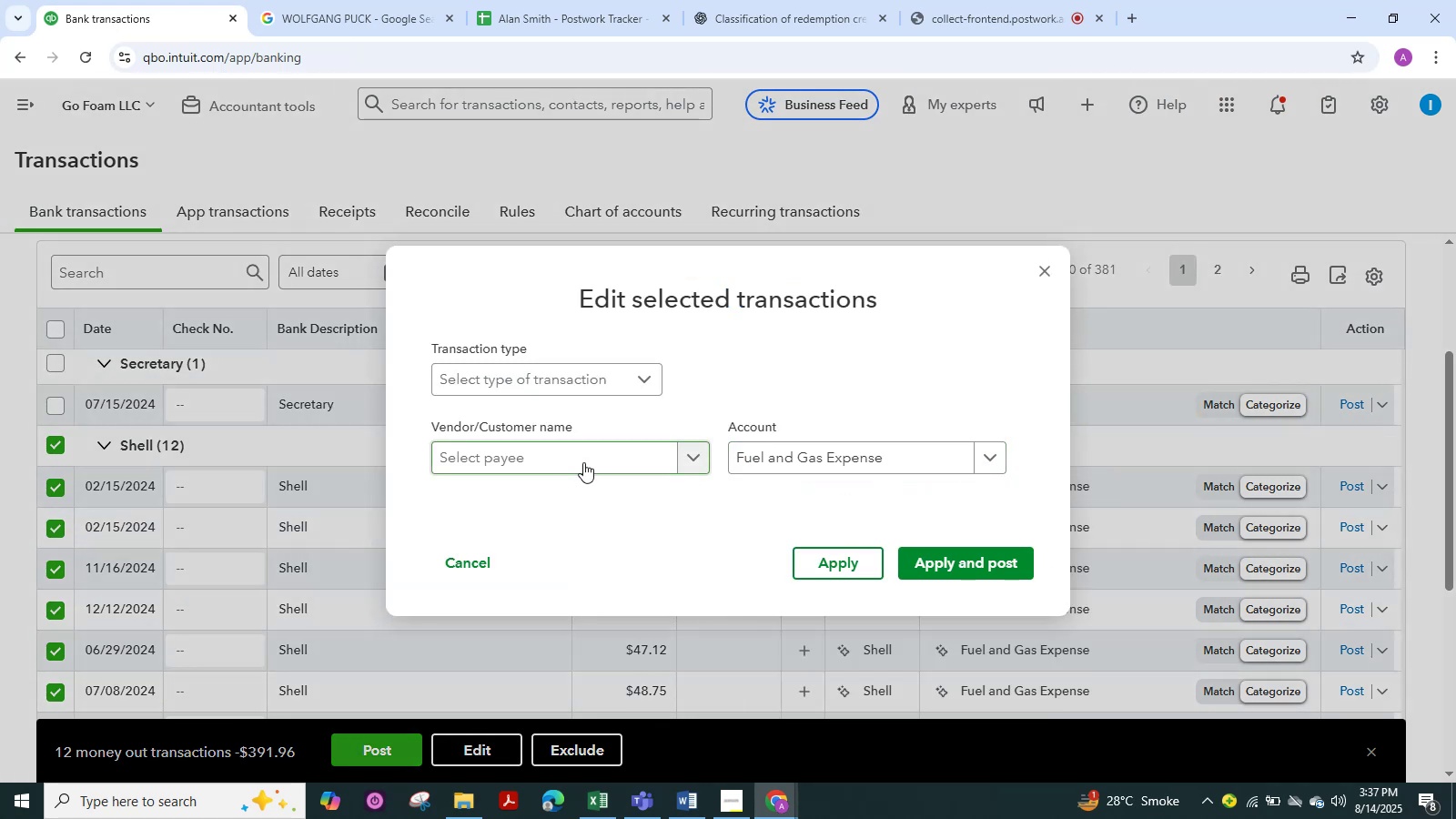 
left_click([580, 458])
 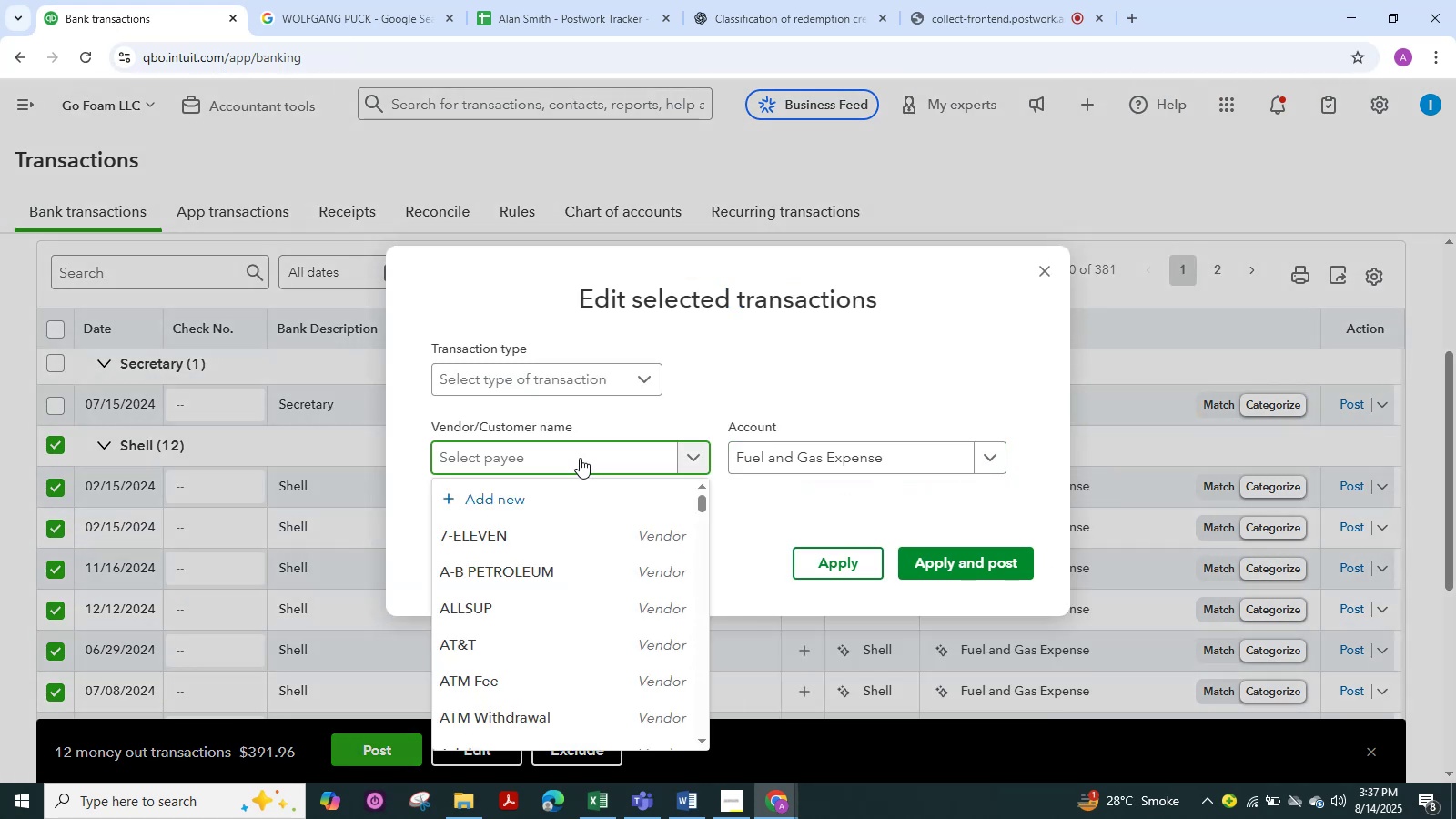 
type(sel)
 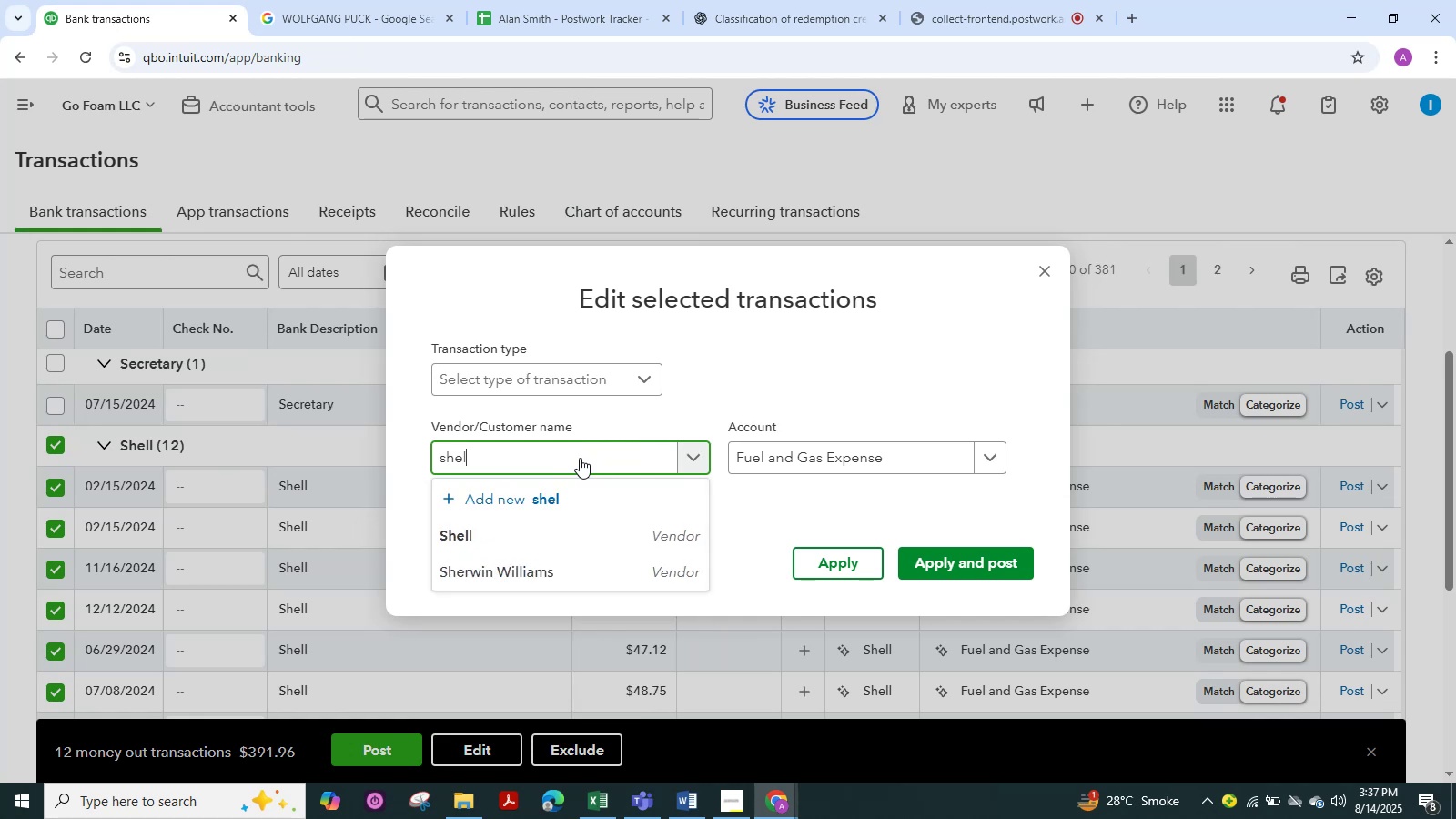 
hold_key(key=H, duration=0.3)
 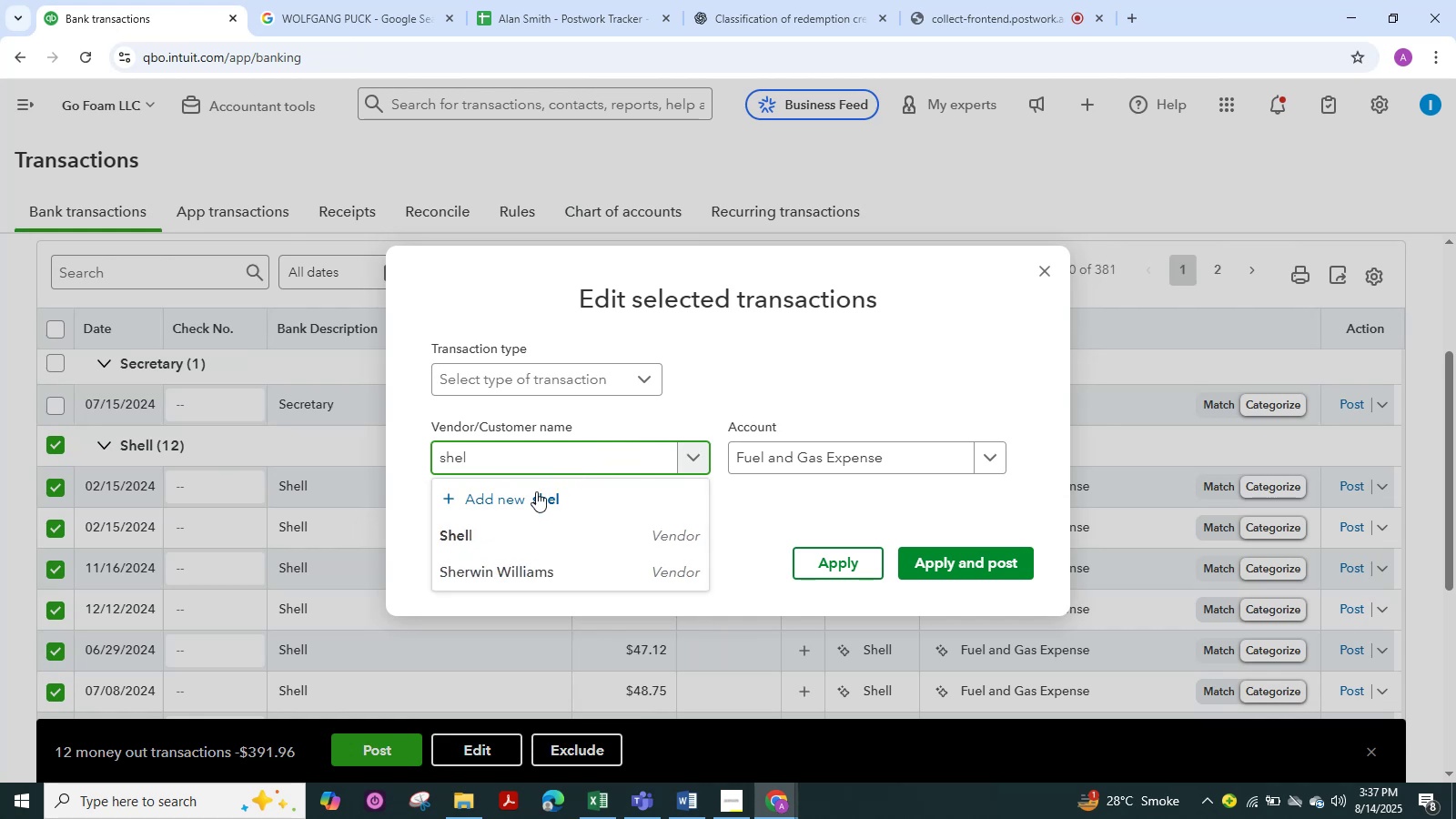 
left_click([459, 539])
 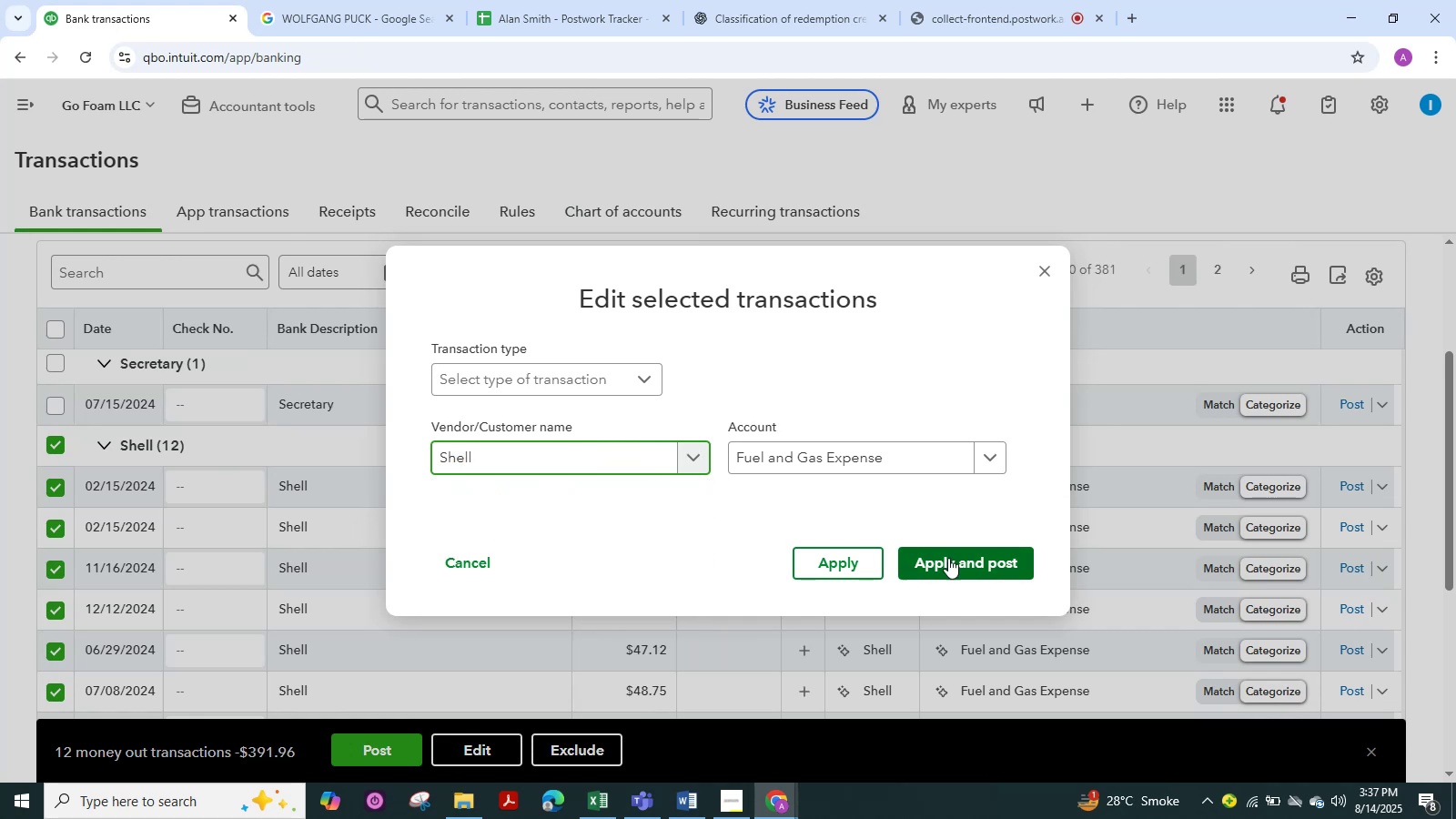 
left_click([962, 559])
 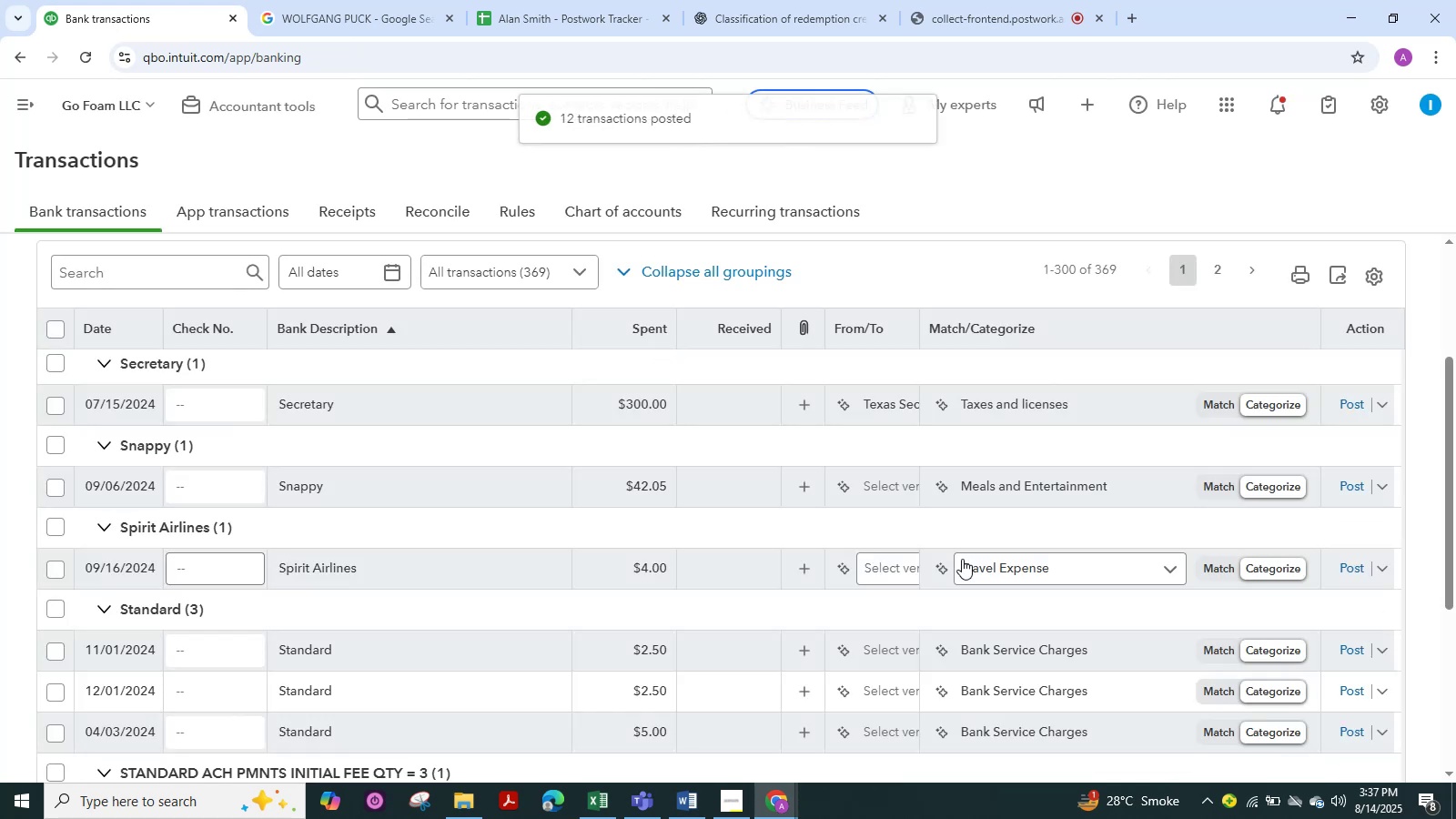 
wait(12.98)
 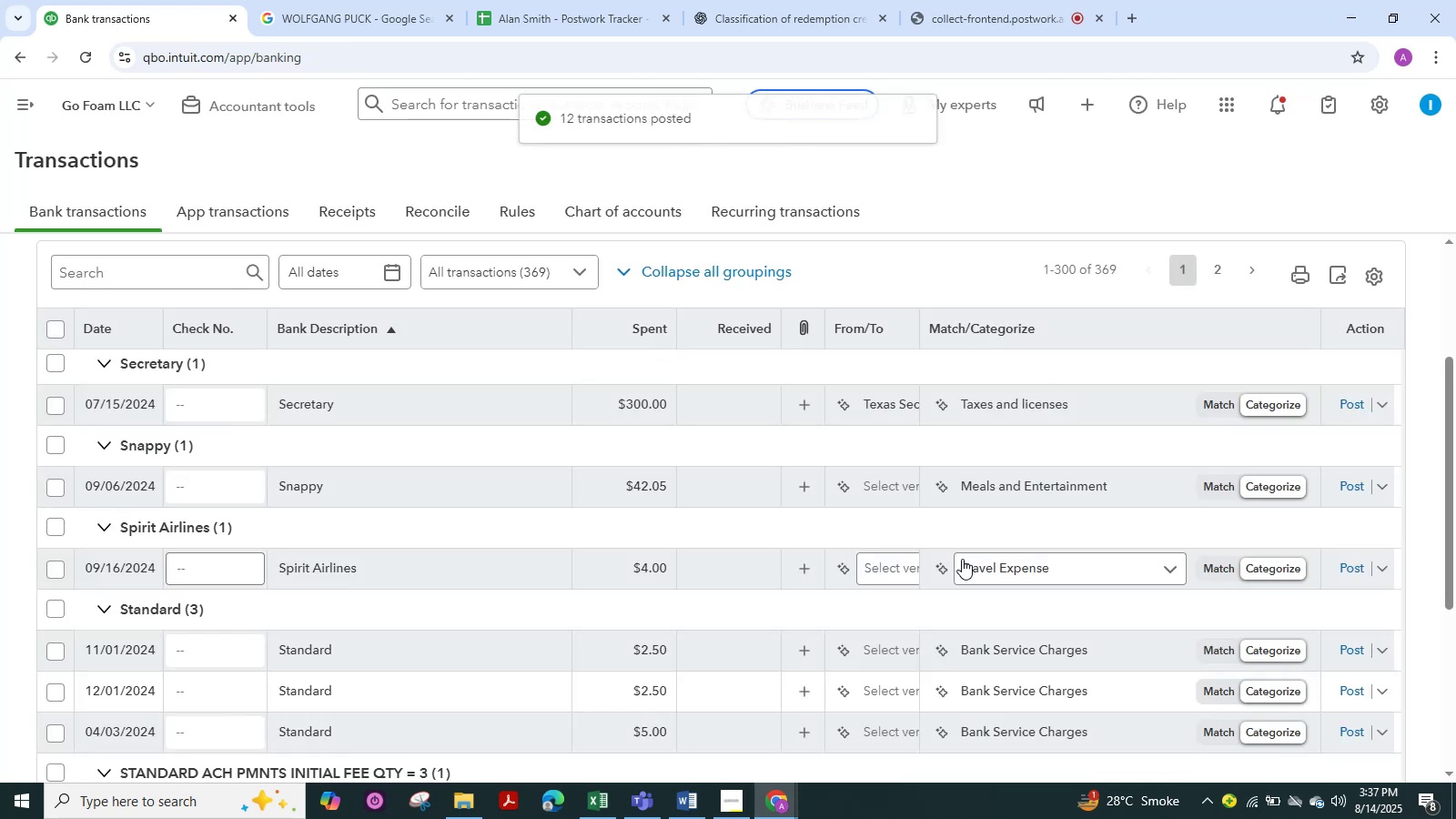 
scroll: coordinate [330, 657], scroll_direction: down, amount: 5.0
 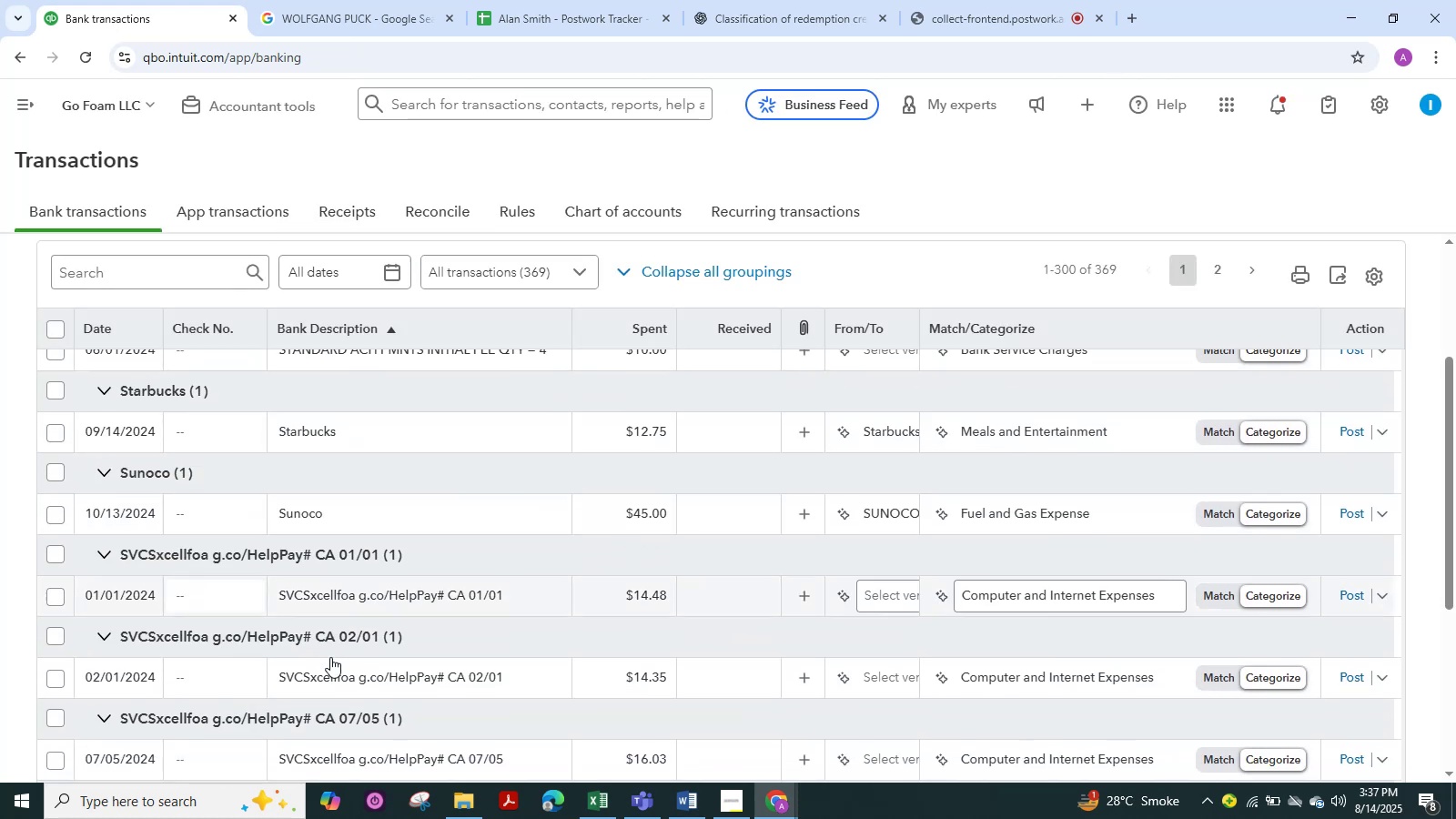 
scroll: coordinate [330, 657], scroll_direction: up, amount: 2.0
 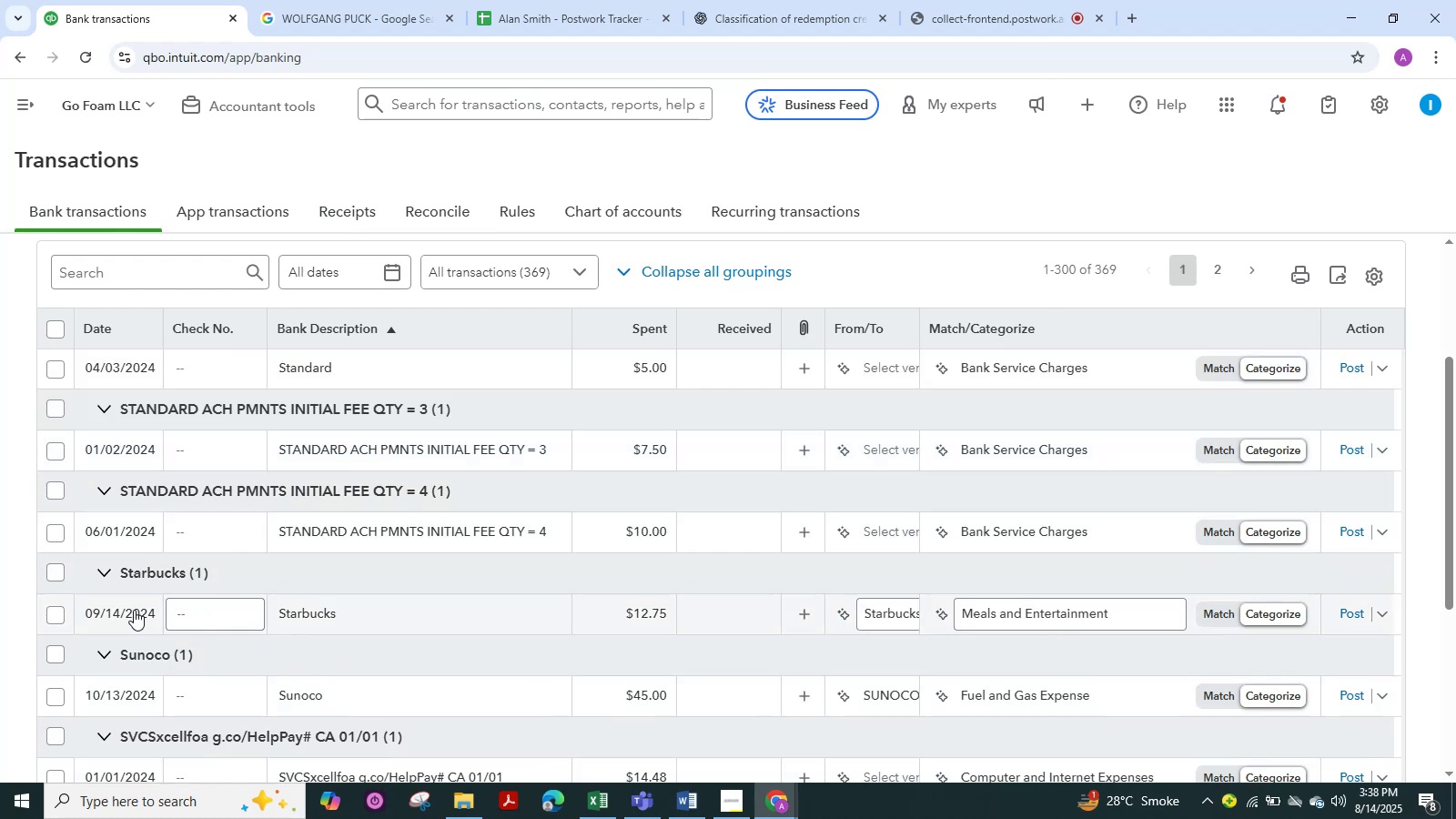 
wait(5.34)
 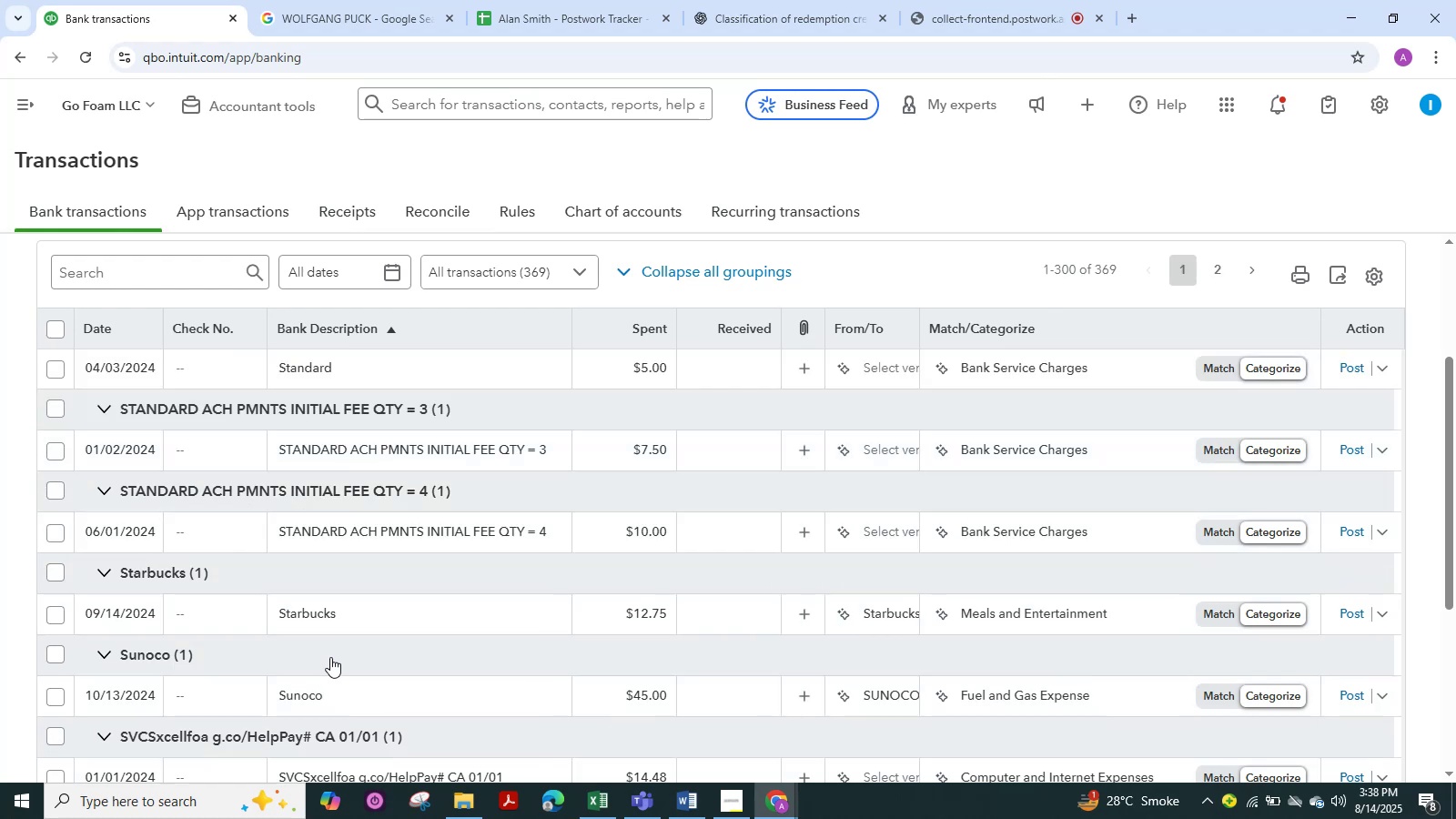 
left_click([292, 614])
 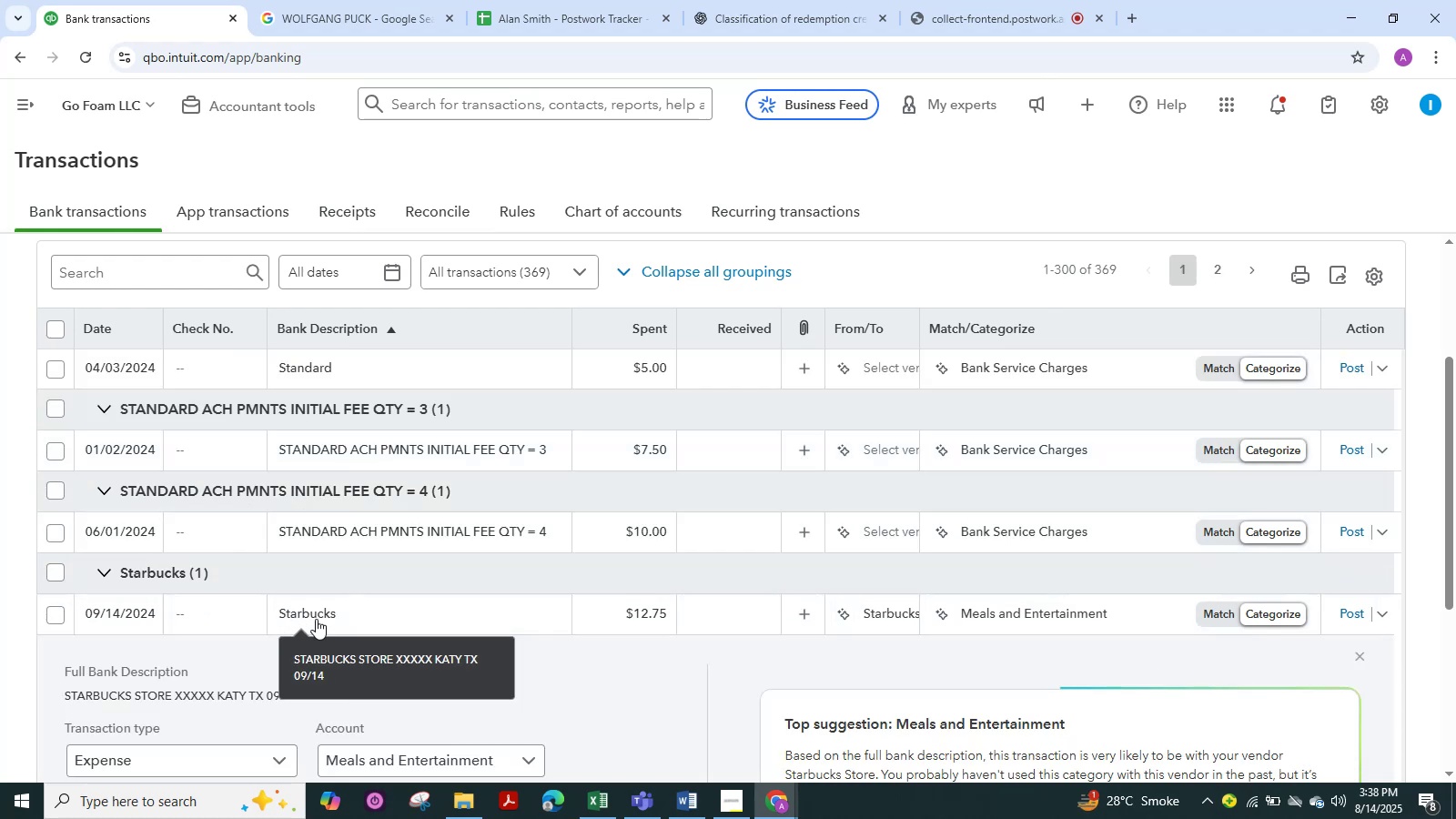 
left_click([320, 615])
 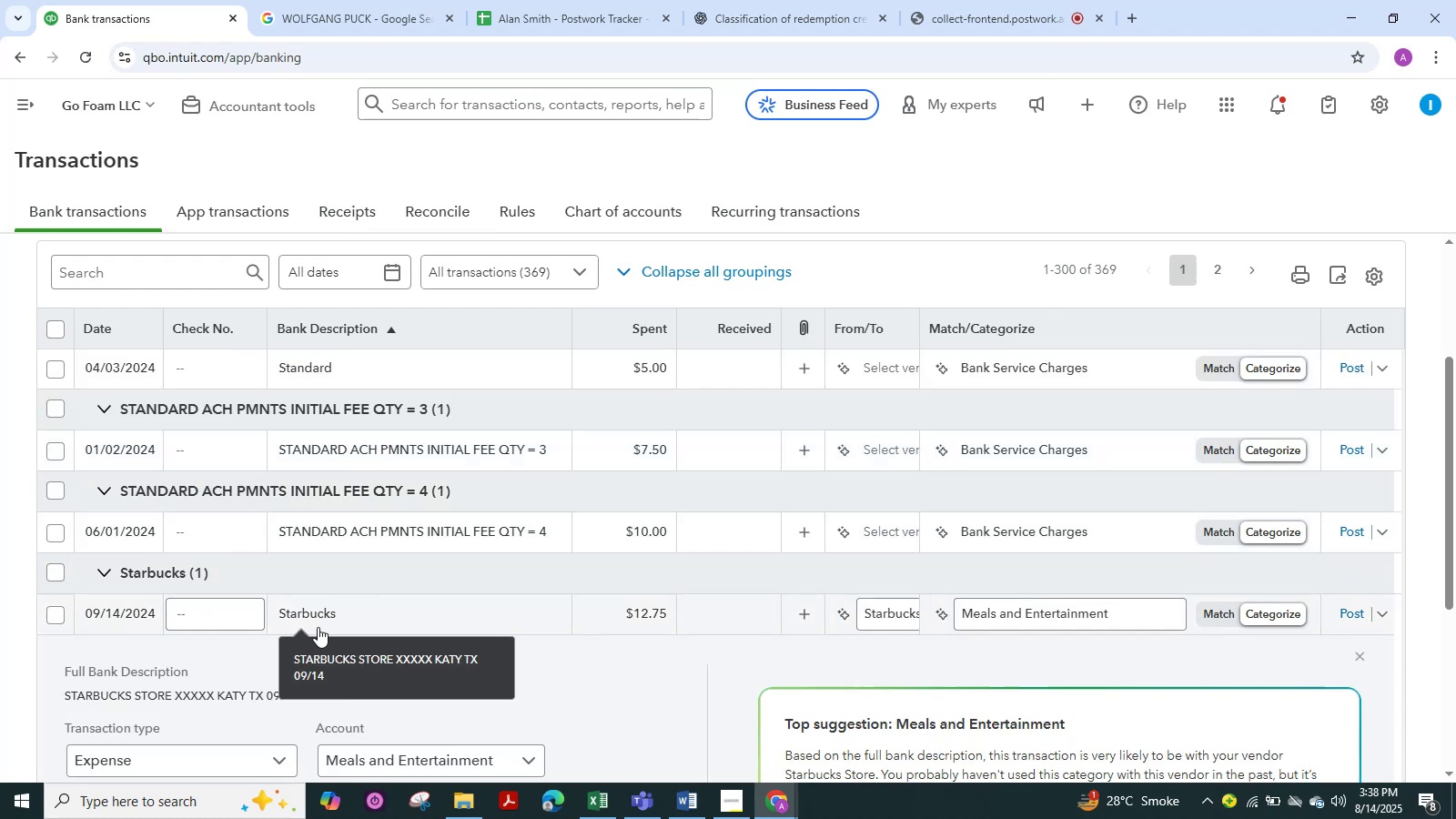 
scroll: coordinate [324, 648], scroll_direction: down, amount: 4.0
 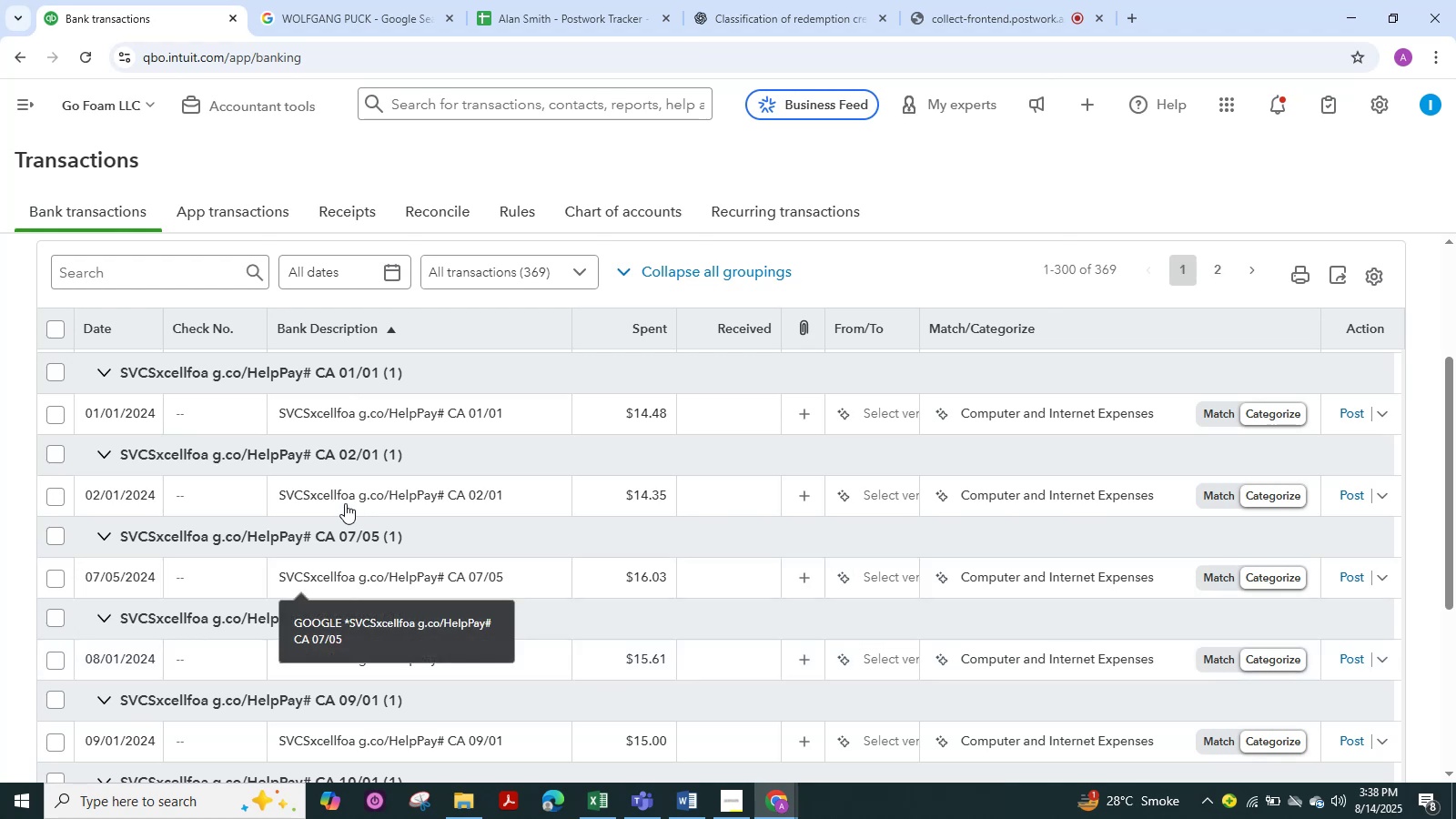 
scroll: coordinate [339, 516], scroll_direction: up, amount: 1.0
 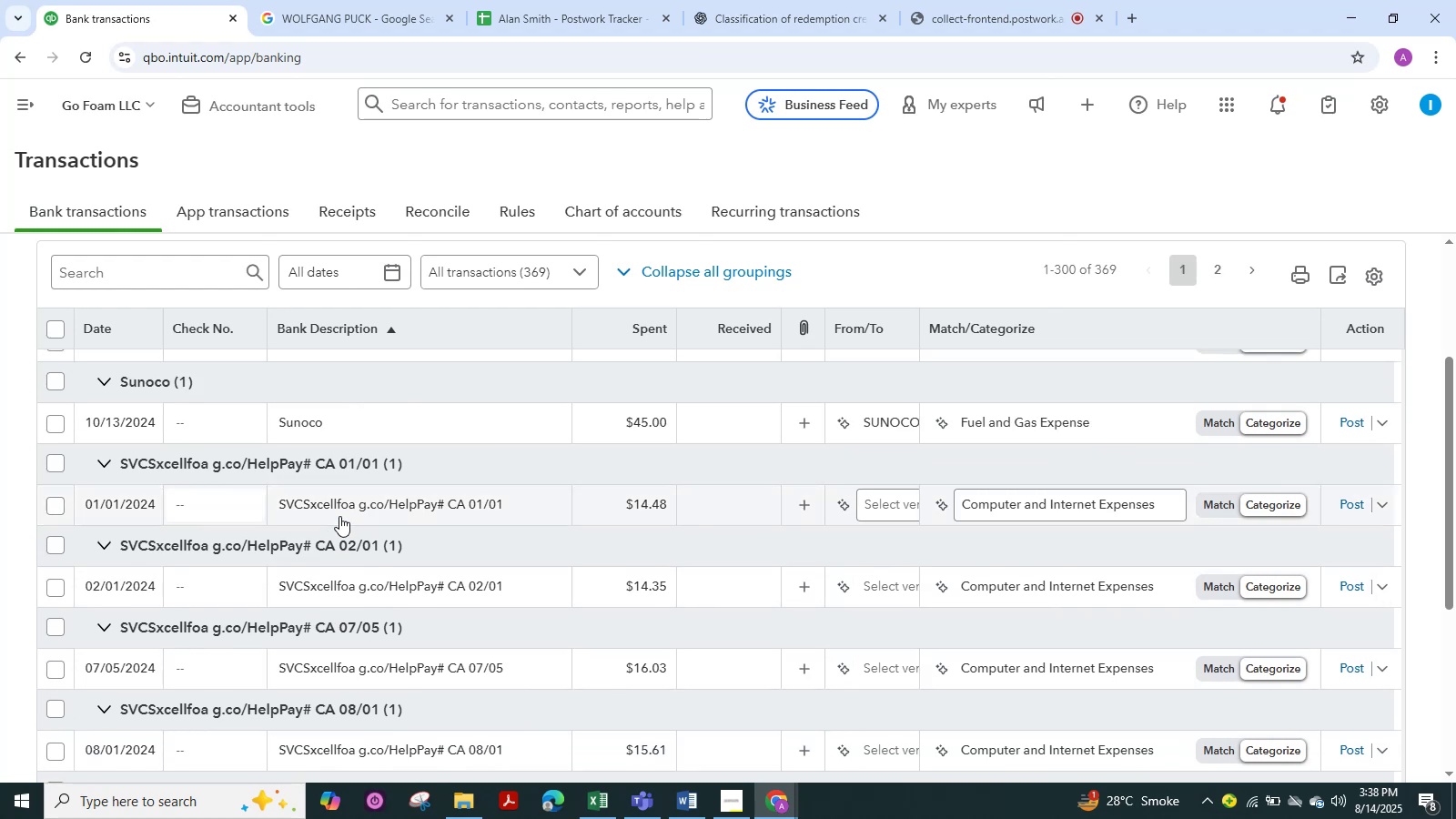 
scroll: coordinate [339, 516], scroll_direction: down, amount: 2.0
 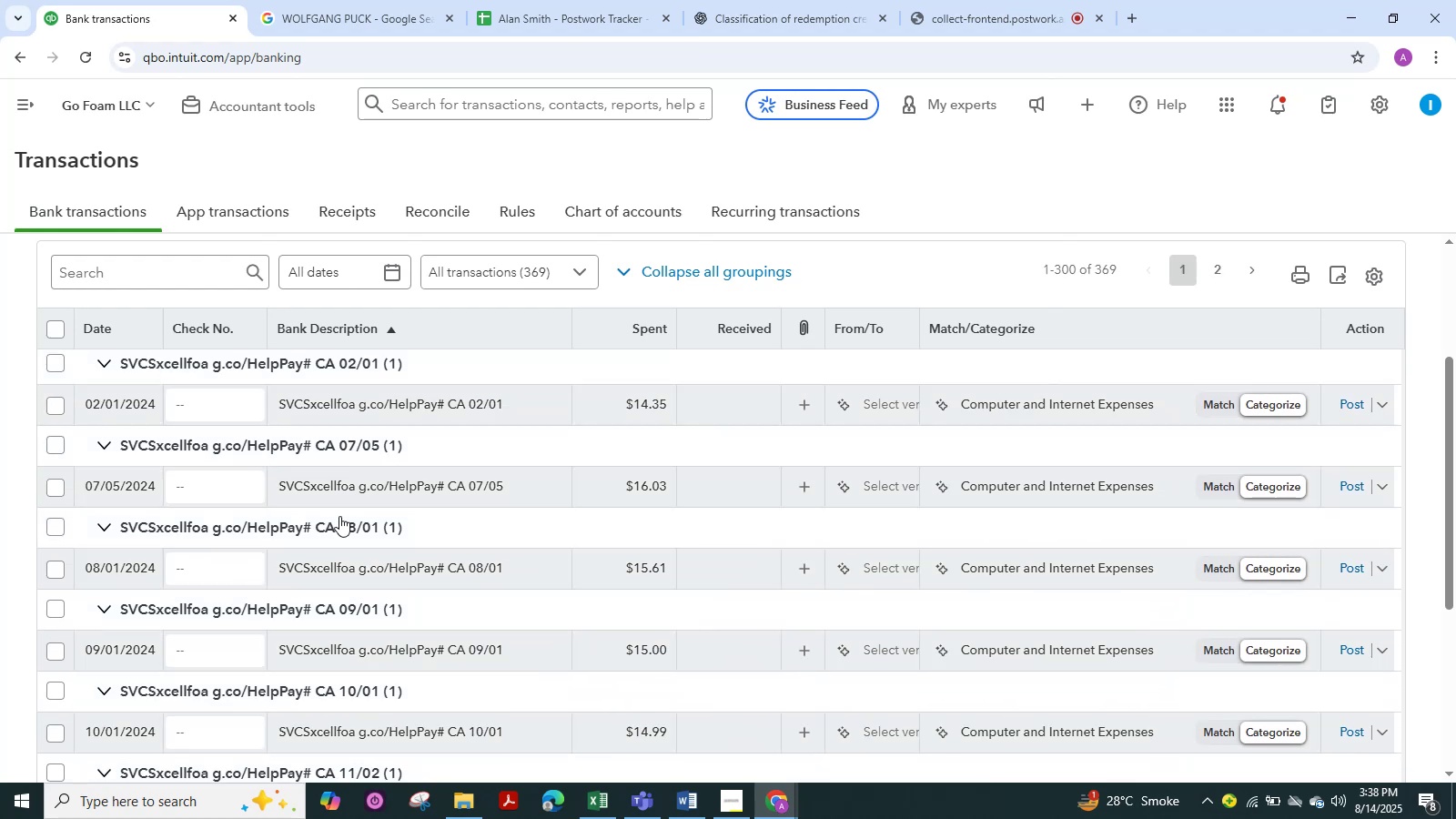 
scroll: coordinate [339, 516], scroll_direction: up, amount: 3.0
 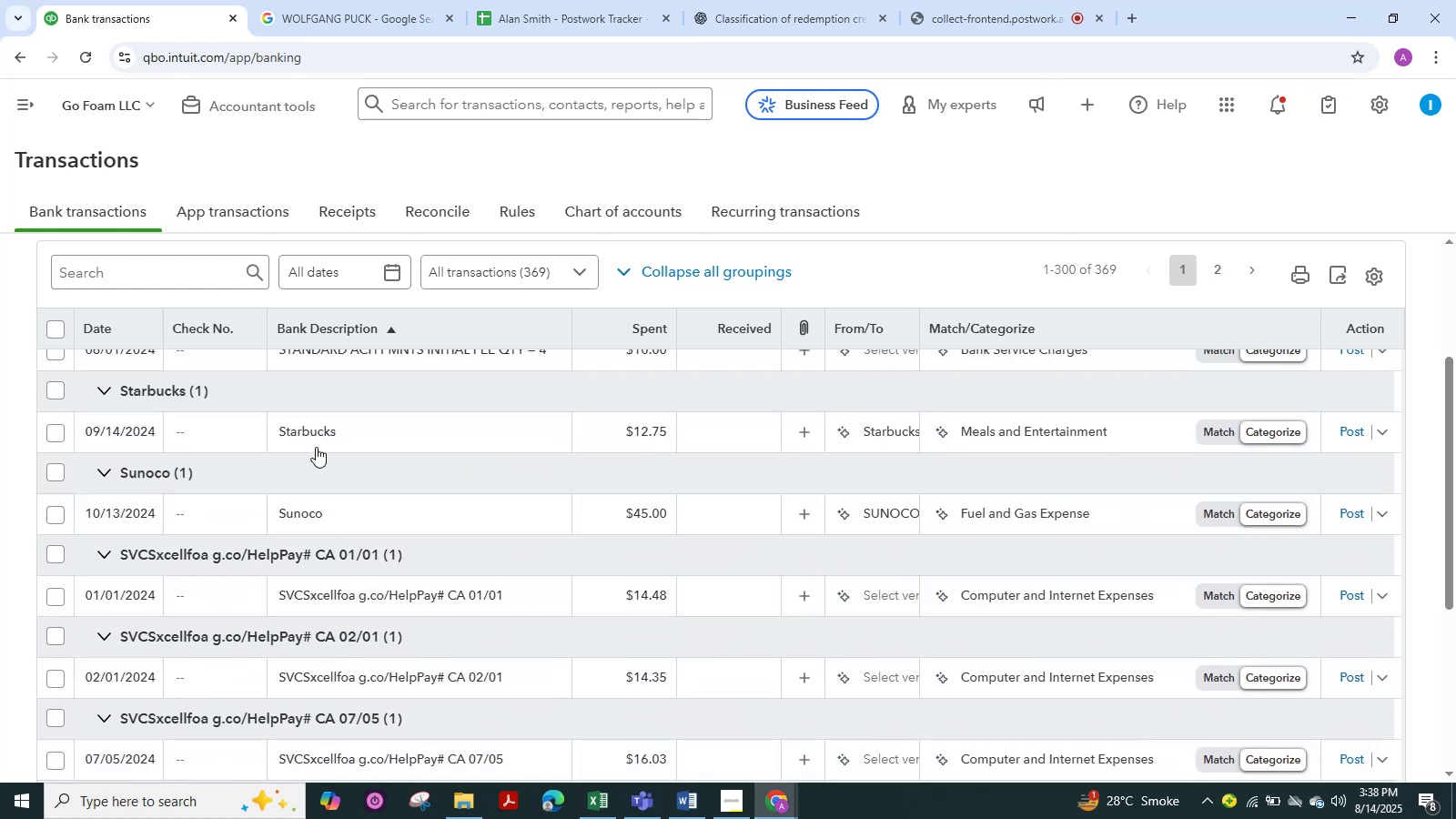 
left_click([313, 427])
 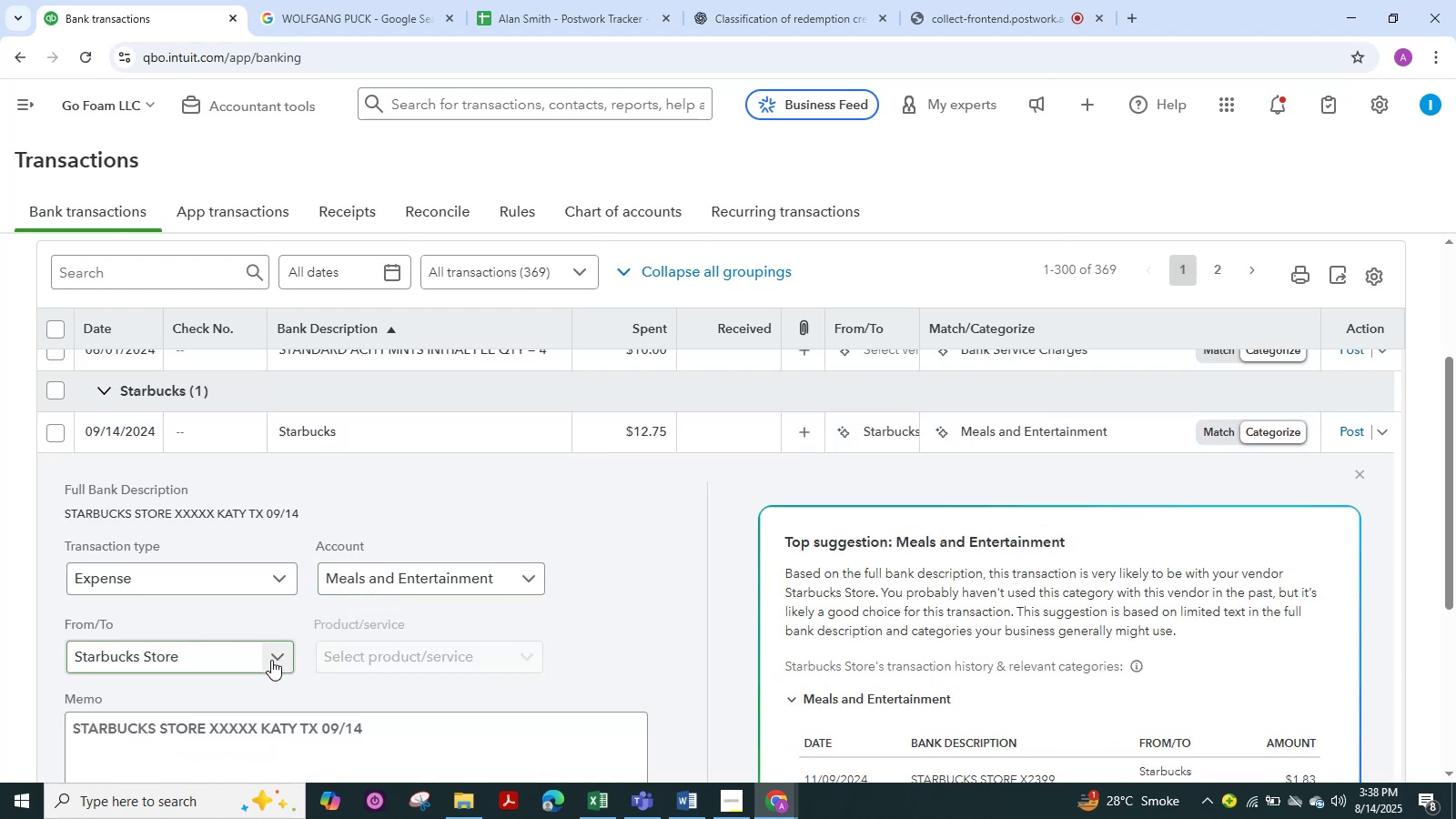 
scroll: coordinate [144, 696], scroll_direction: down, amount: 5.0
 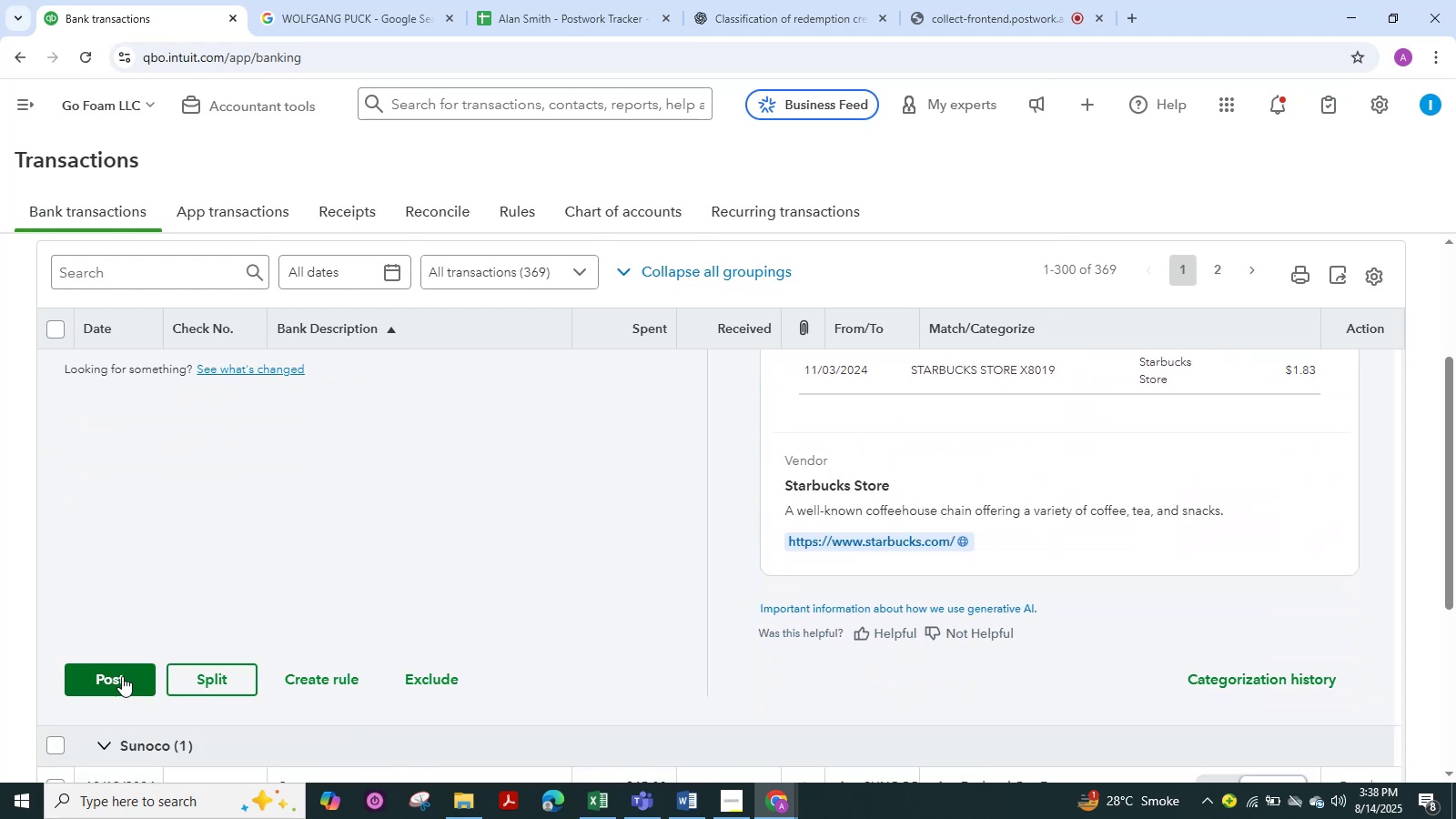 
left_click([121, 676])
 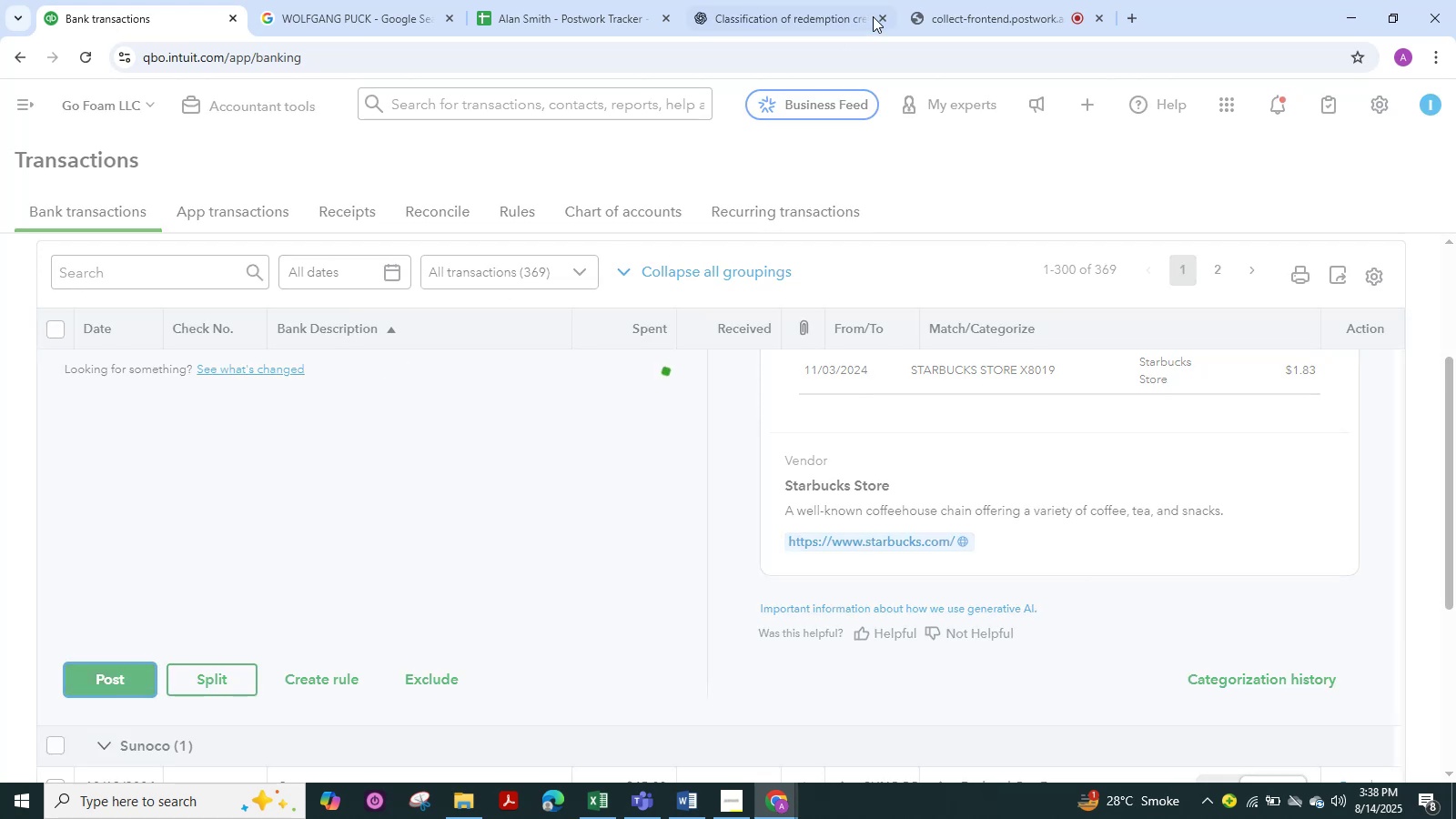 
left_click([960, 11])
 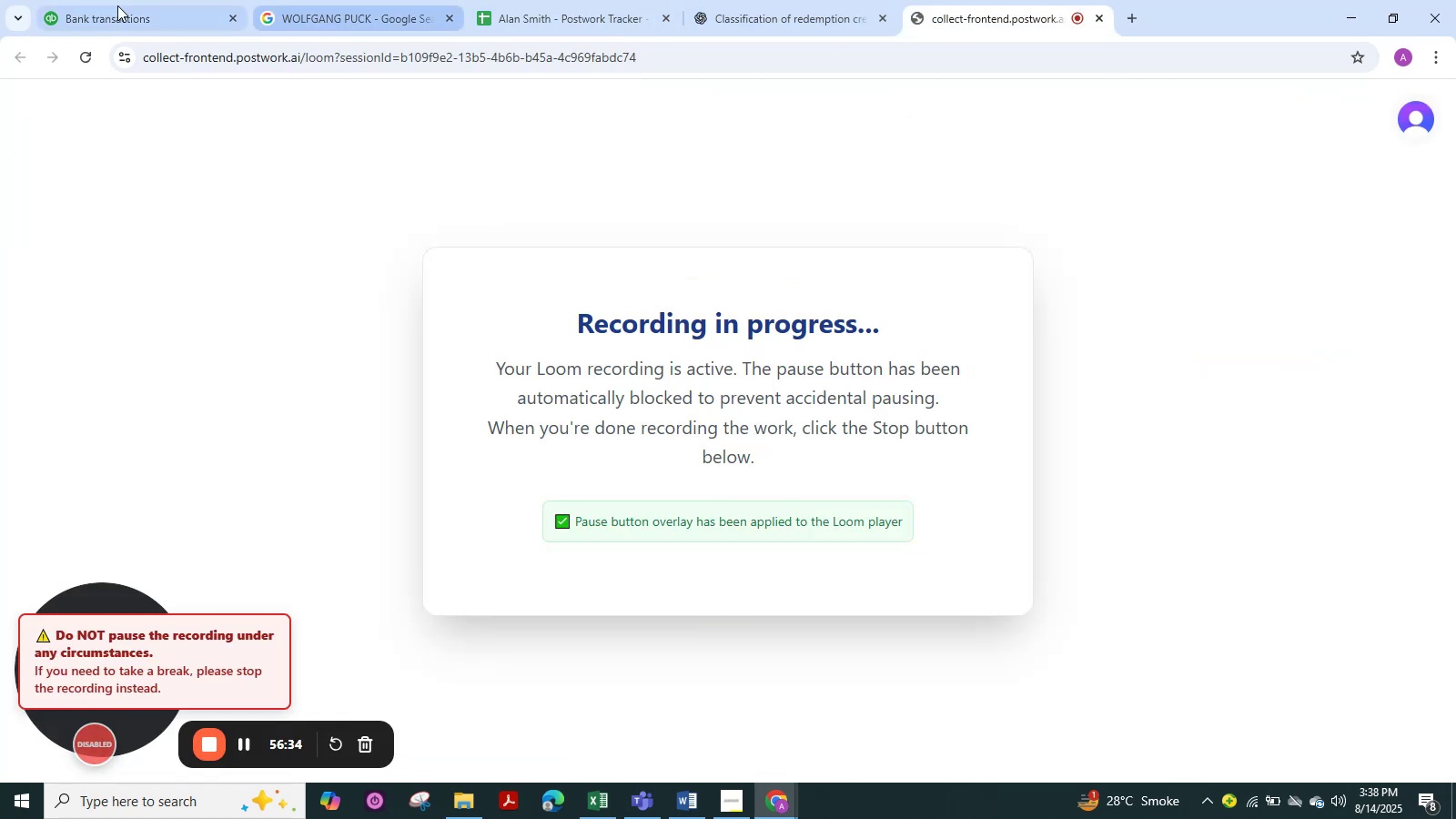 
left_click([120, 13])
 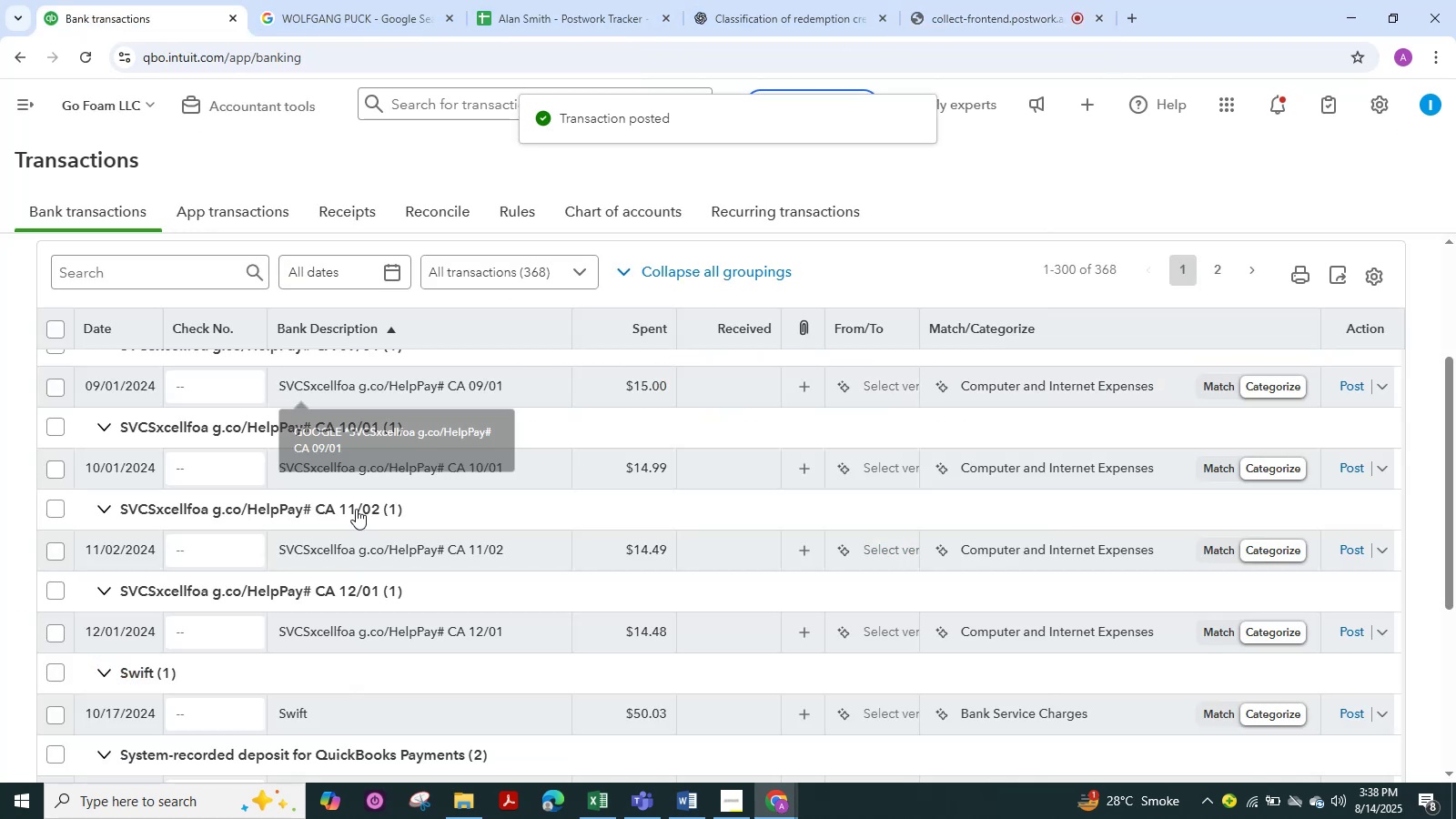 
scroll: coordinate [425, 552], scroll_direction: down, amount: 2.0
 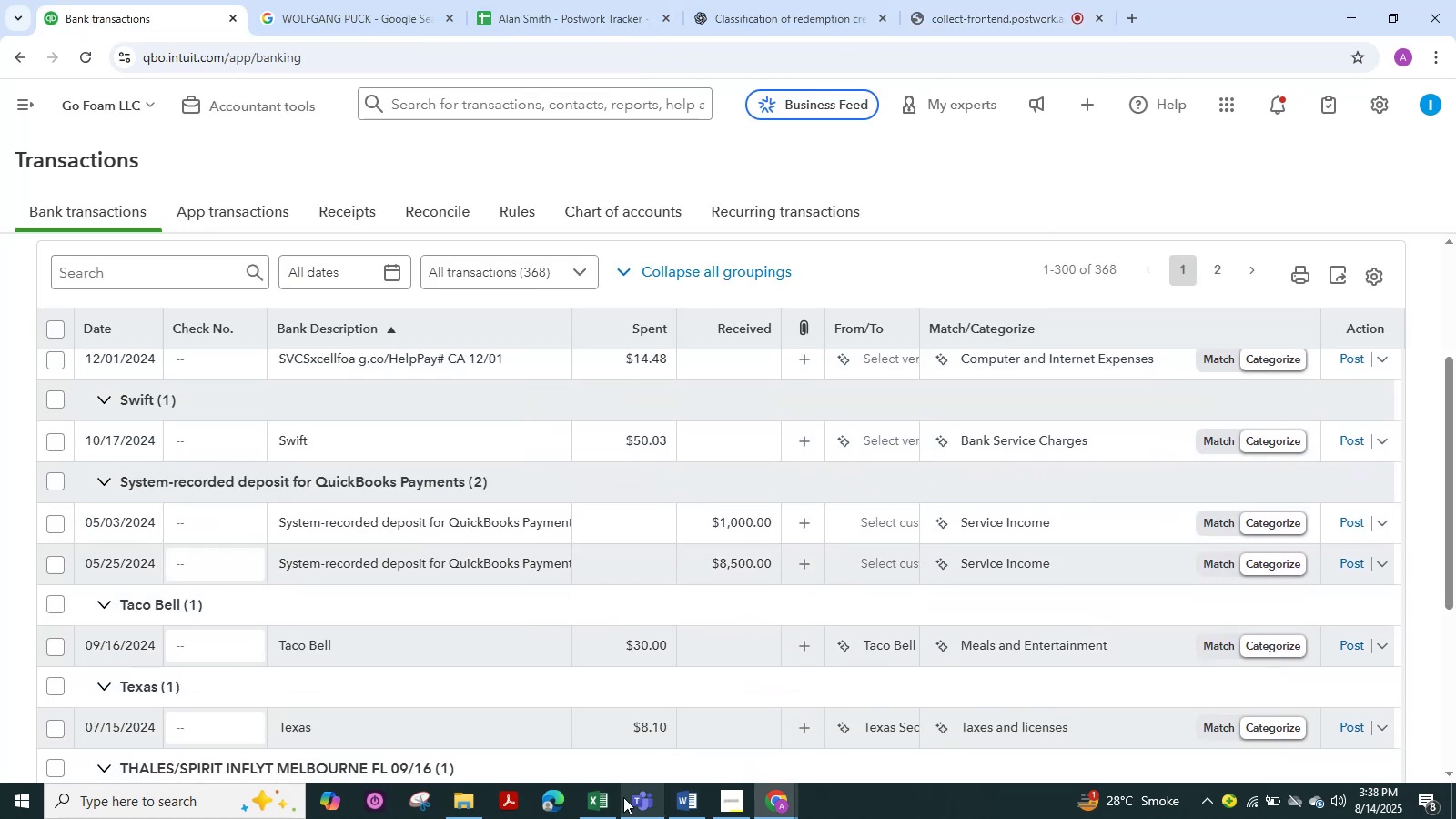 
left_click([638, 804])
 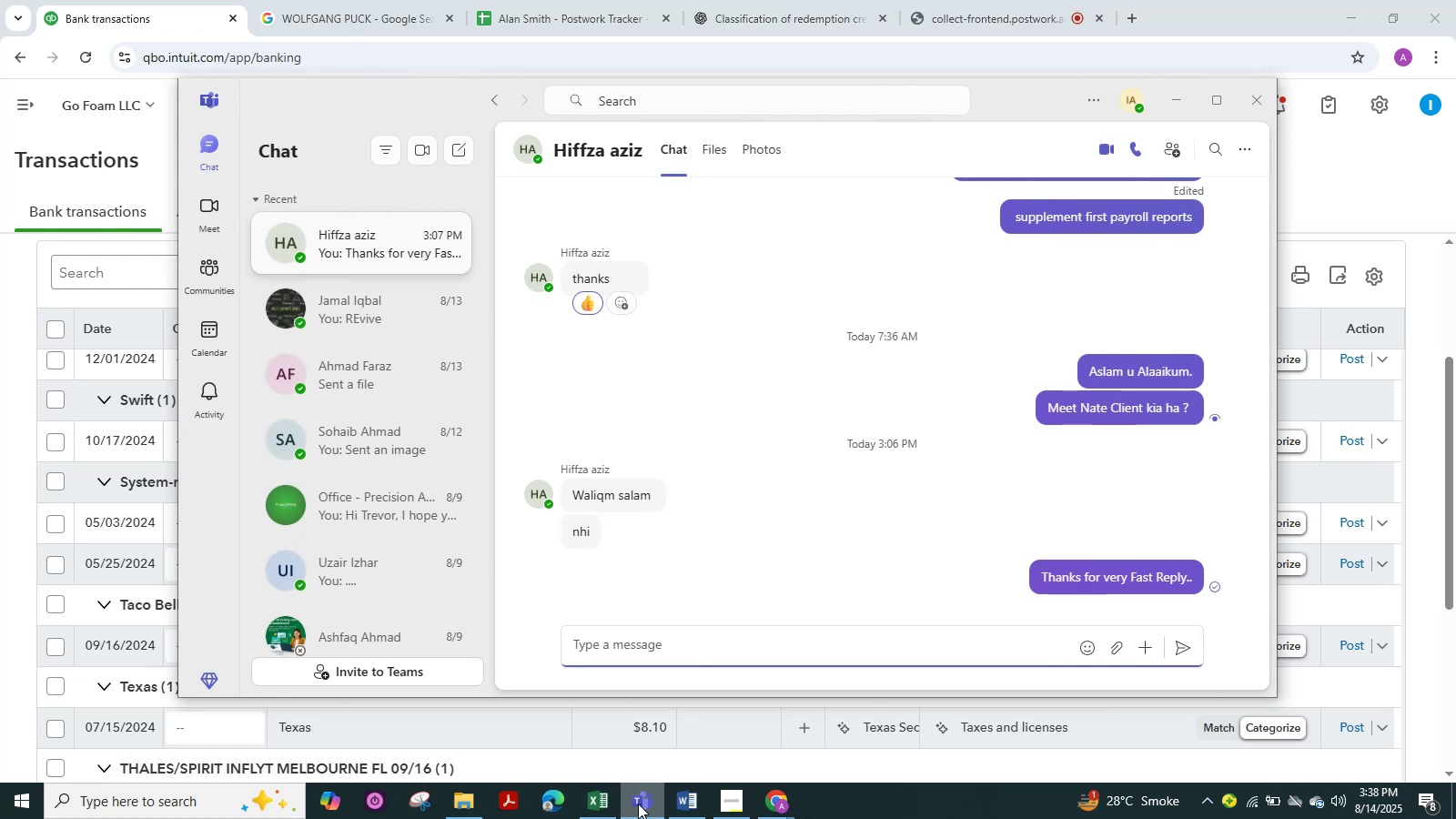 
wait(5.87)
 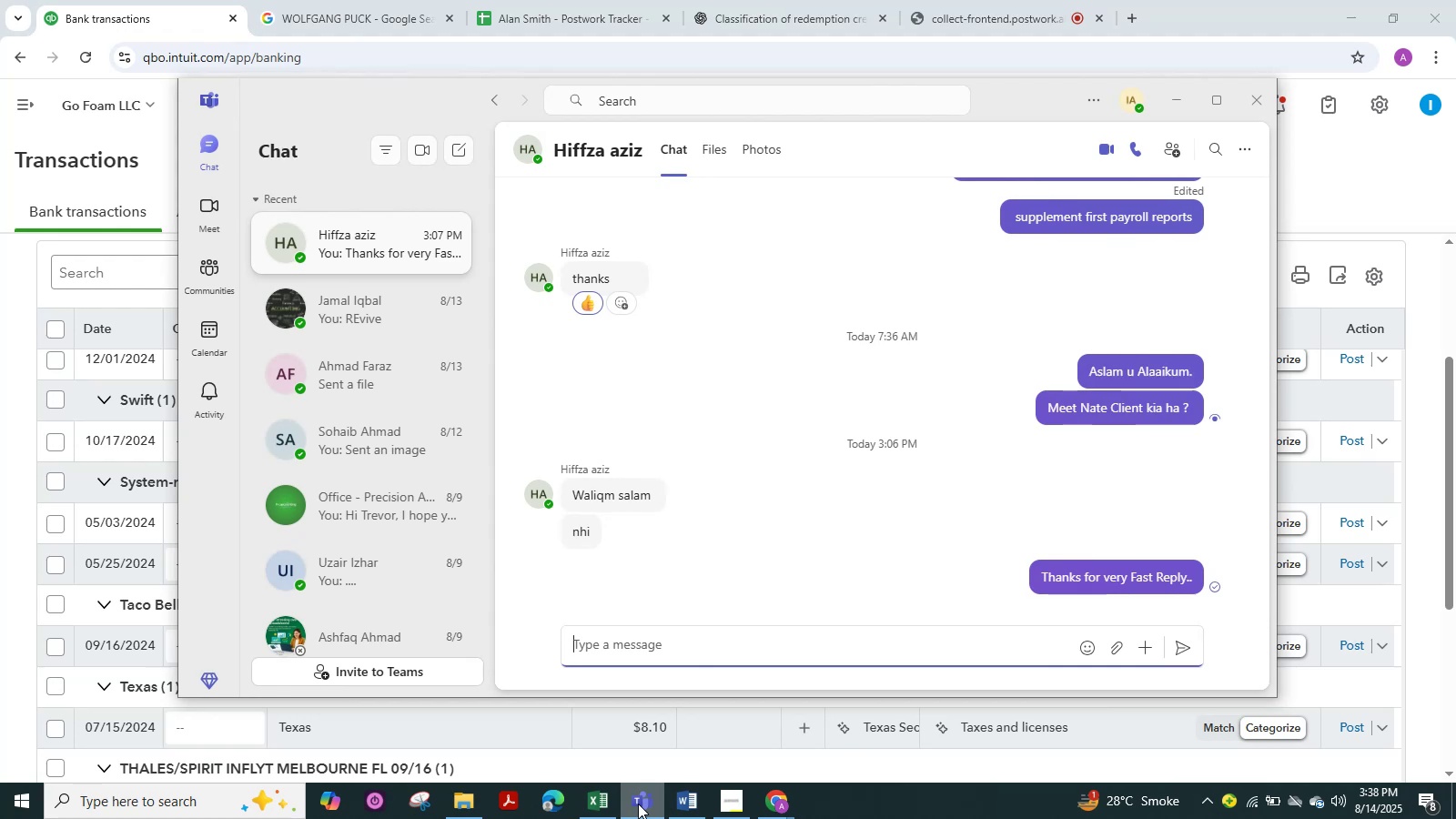 
left_click([638, 804])
 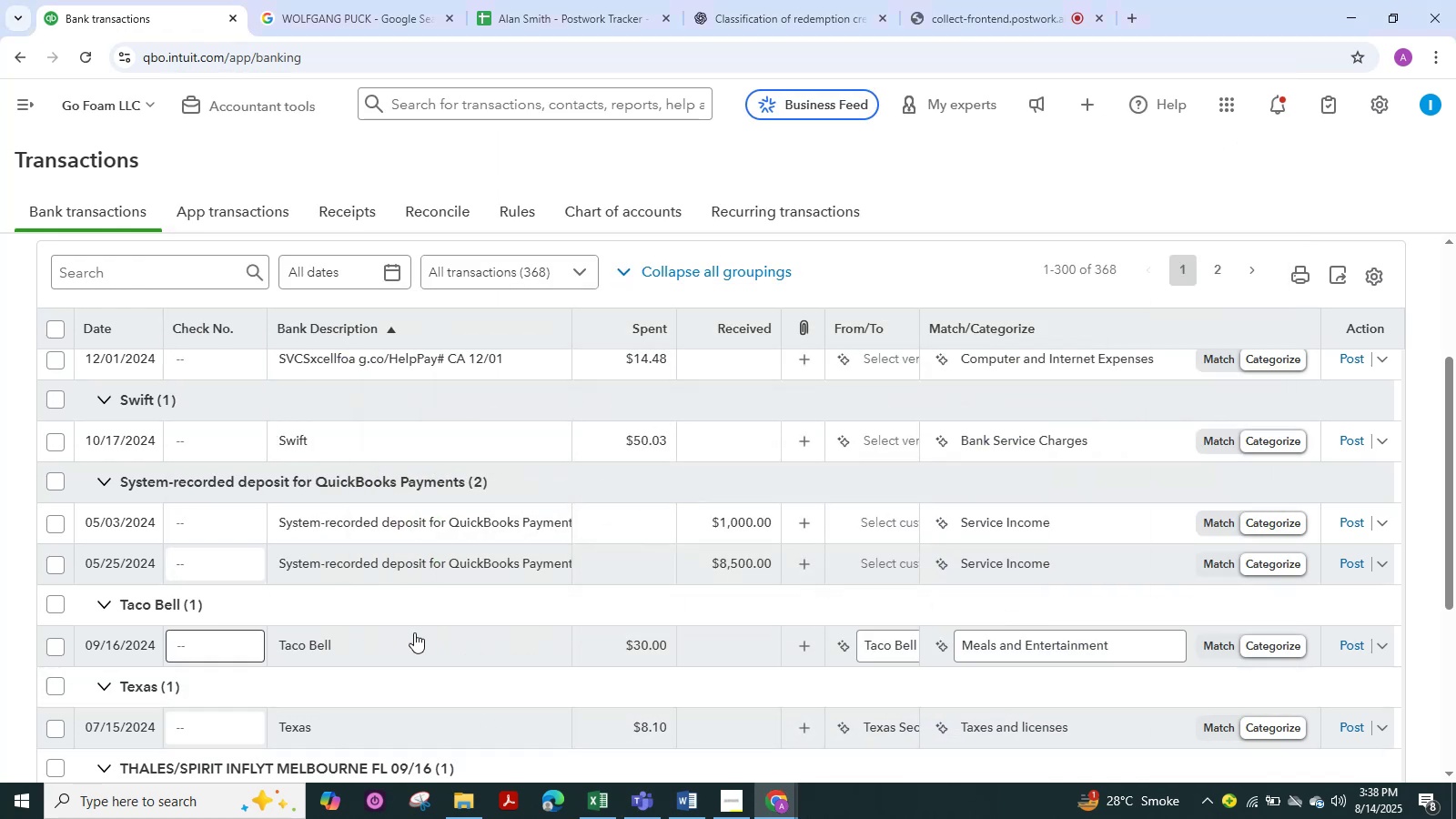 
scroll: coordinate [551, 564], scroll_direction: down, amount: 6.0
 